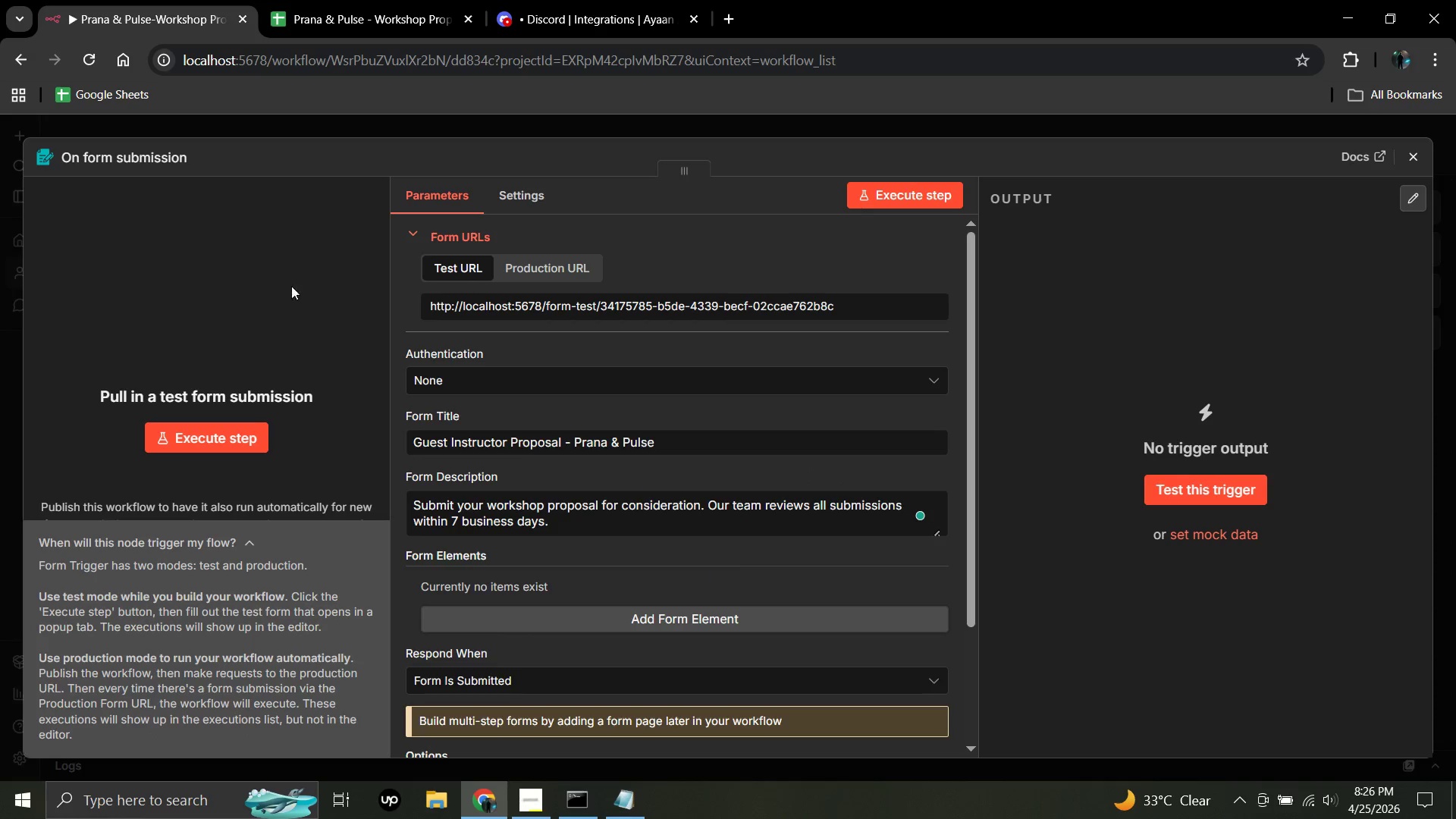 
left_click([311, 275])
 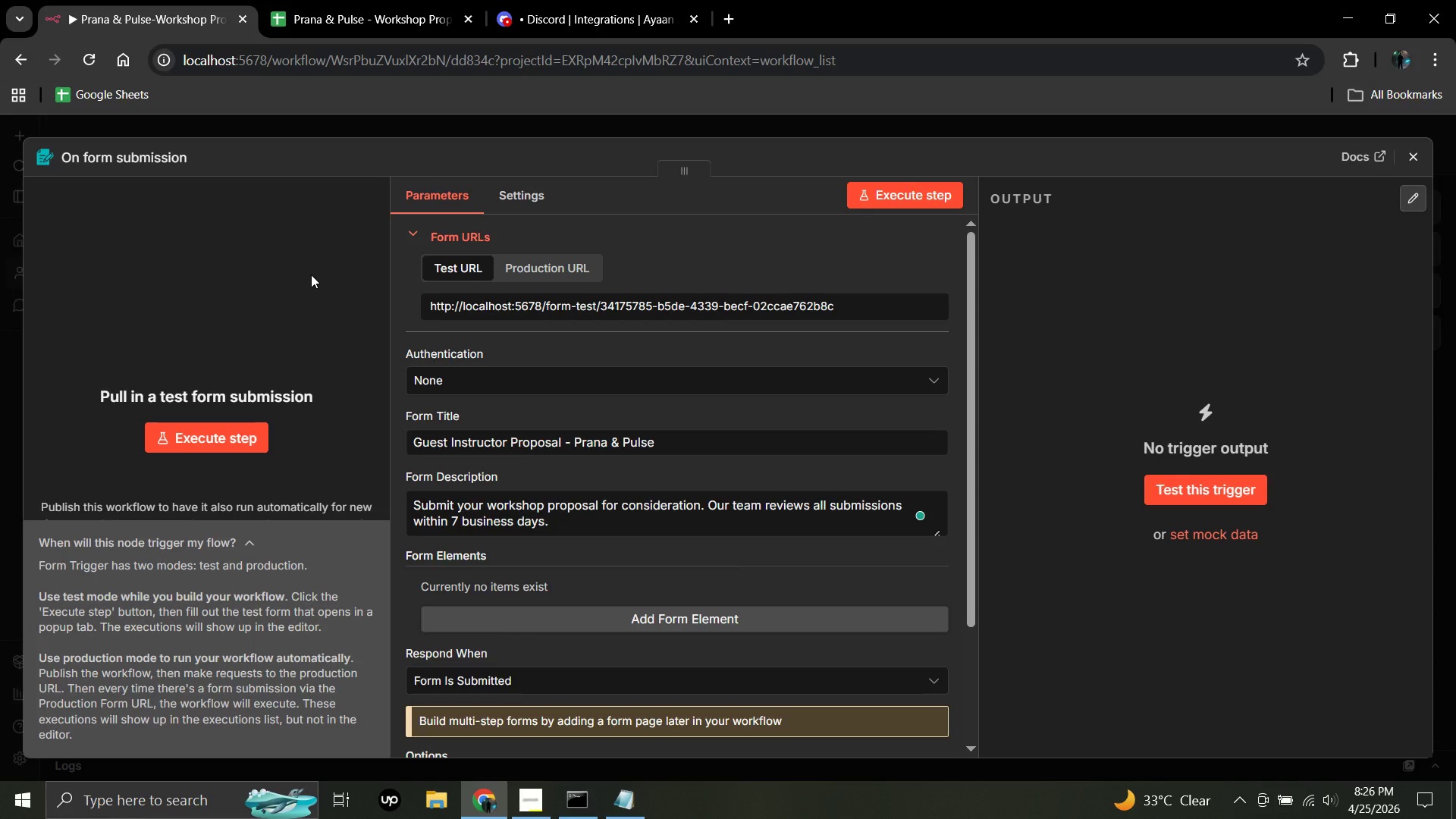 
left_click([311, 275])
 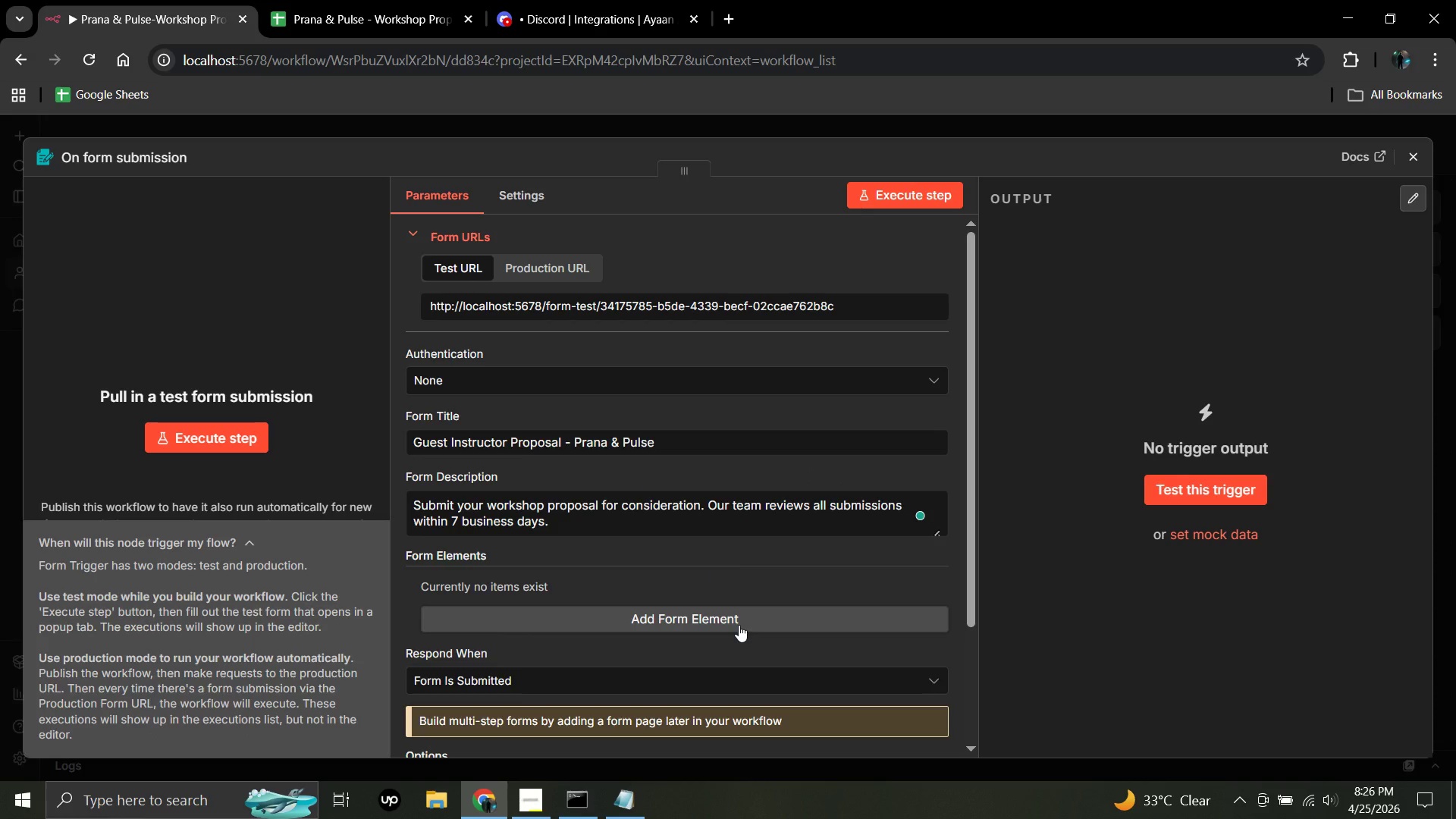 
scroll: coordinate [739, 625], scroll_direction: down, amount: 3.0
 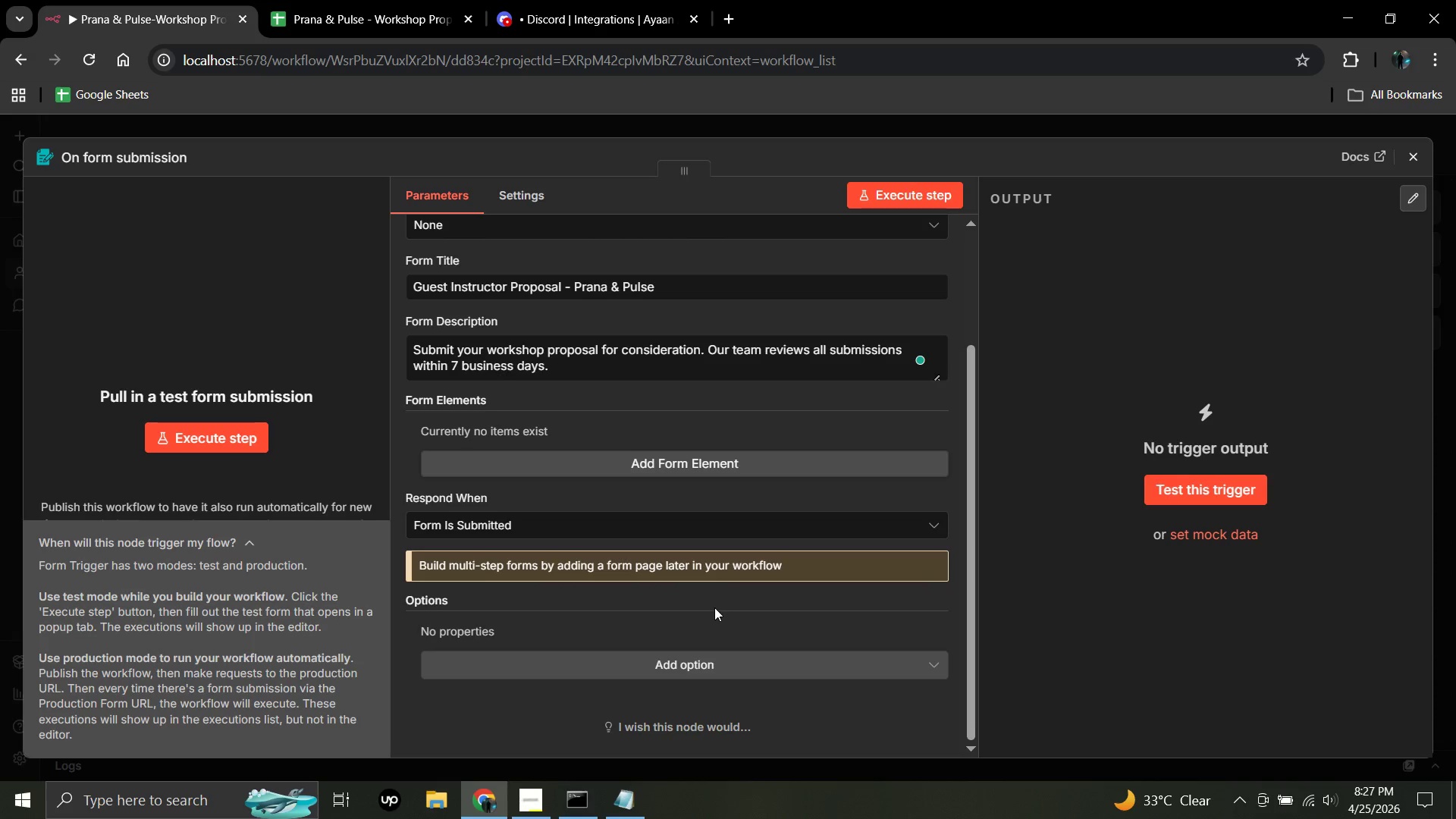 
wait(32.97)
 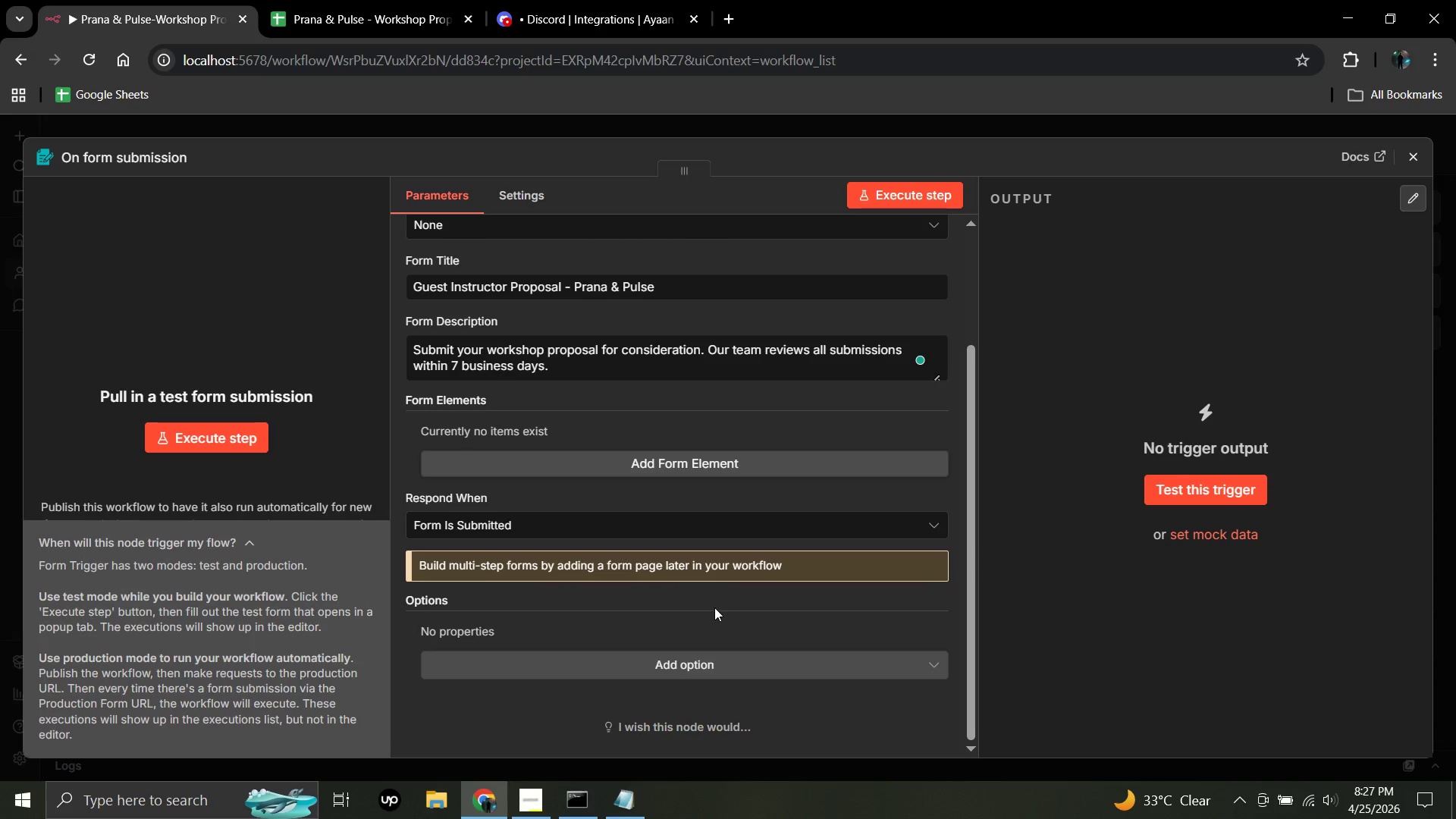 
left_click([674, 463])
 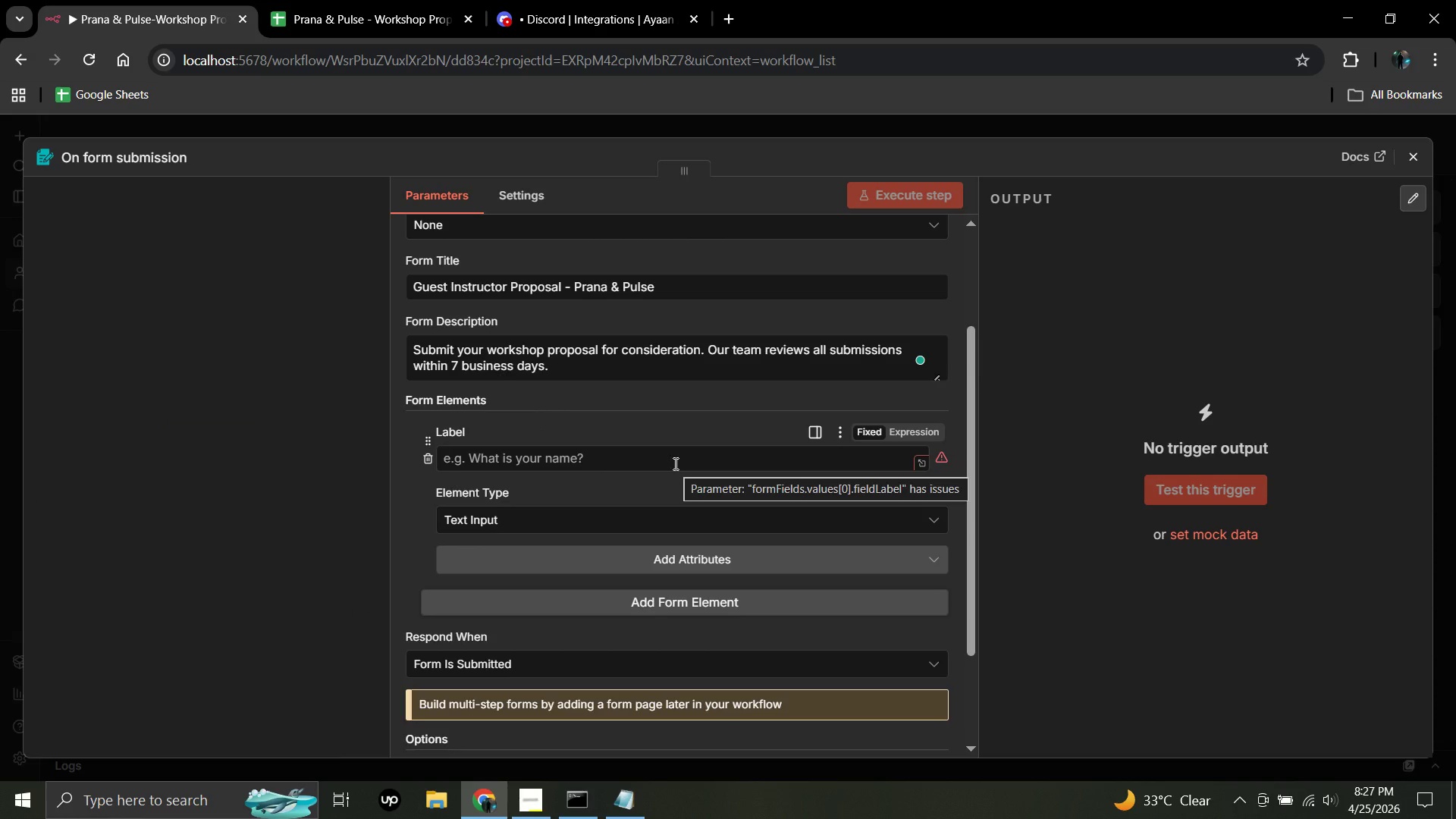 
wait(8.45)
 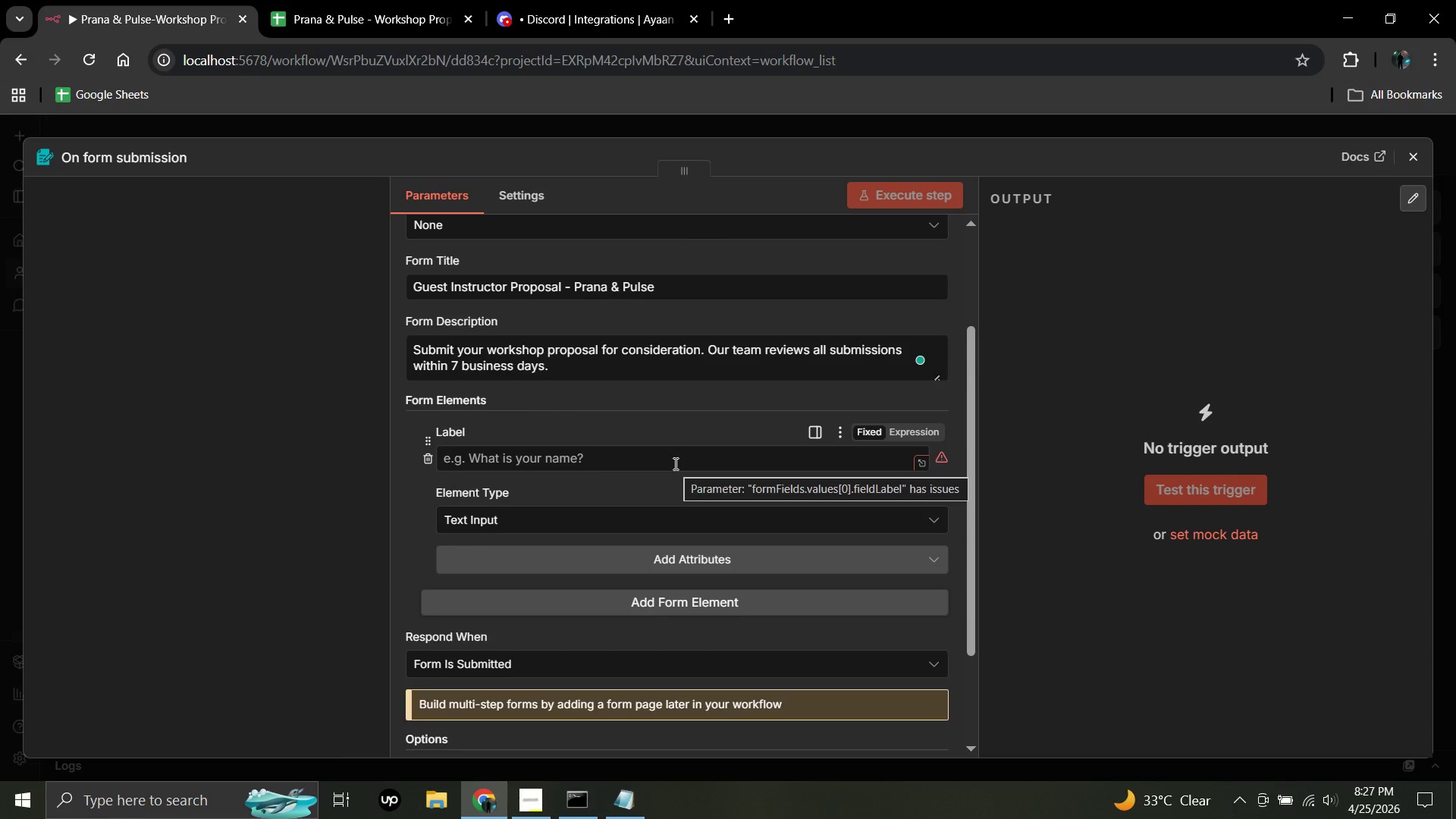 
left_click([608, 457])
 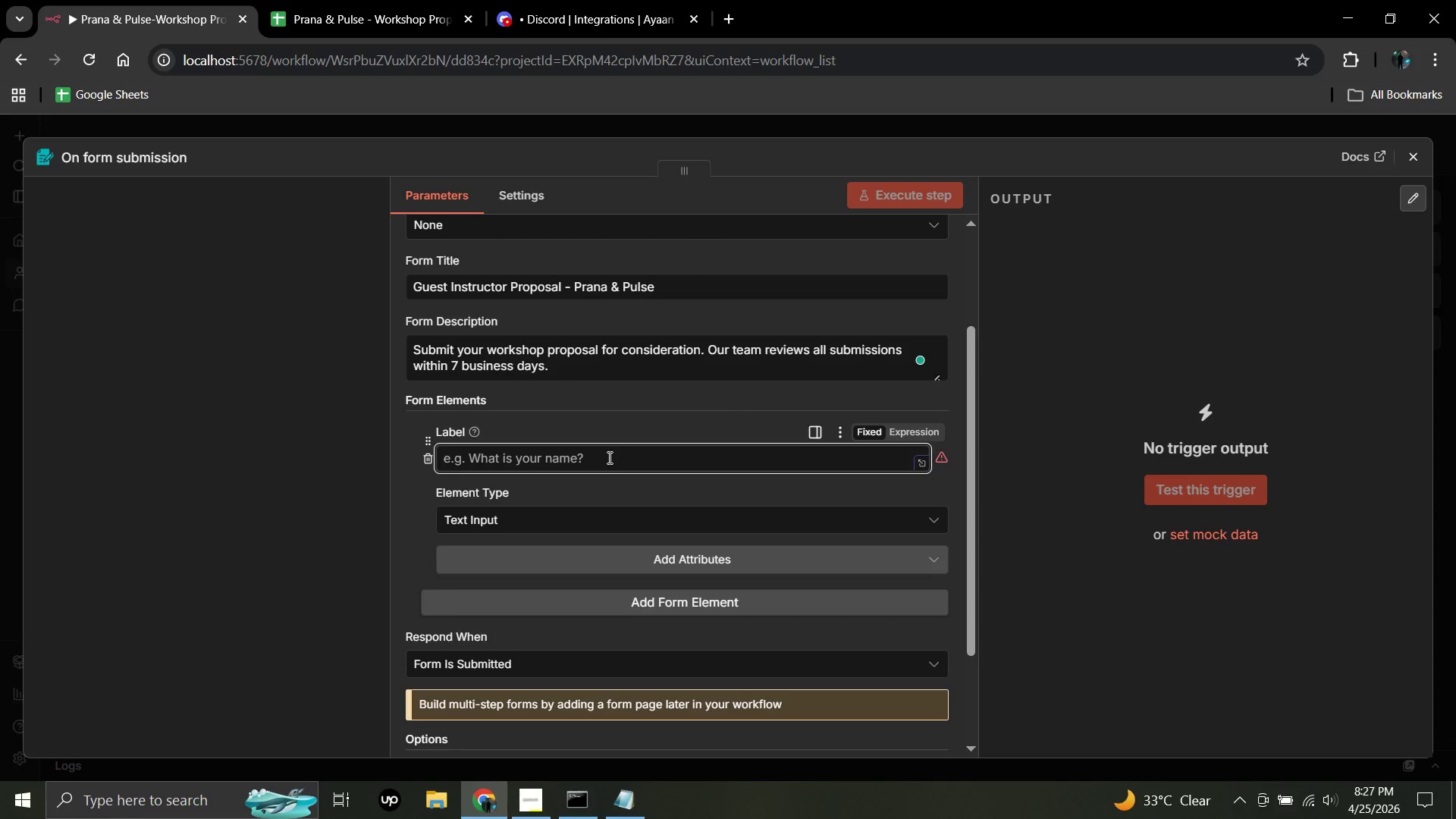 
type(Instruv)
key(Backspace)
type(ctor Name)
 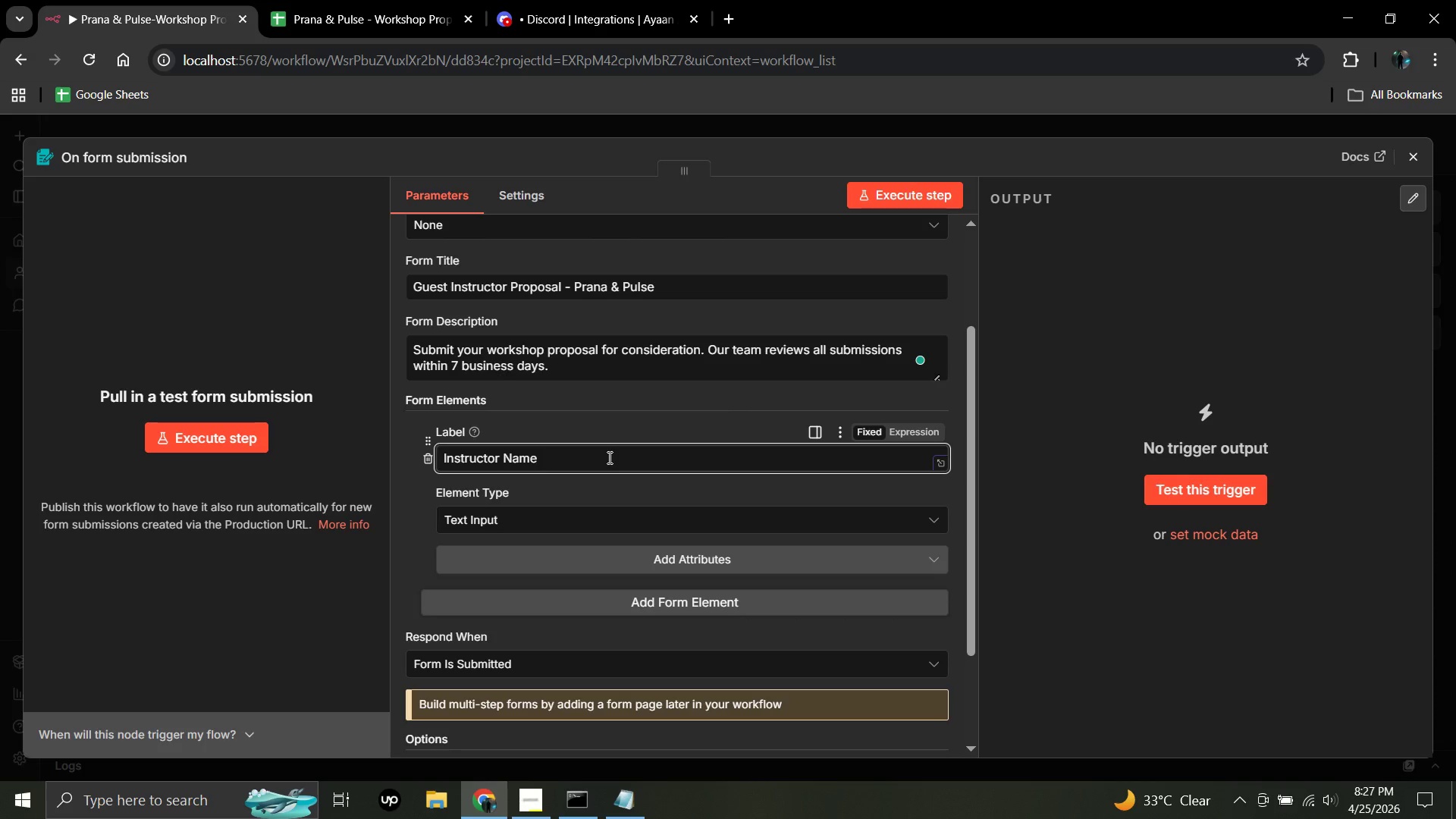 
wait(9.03)
 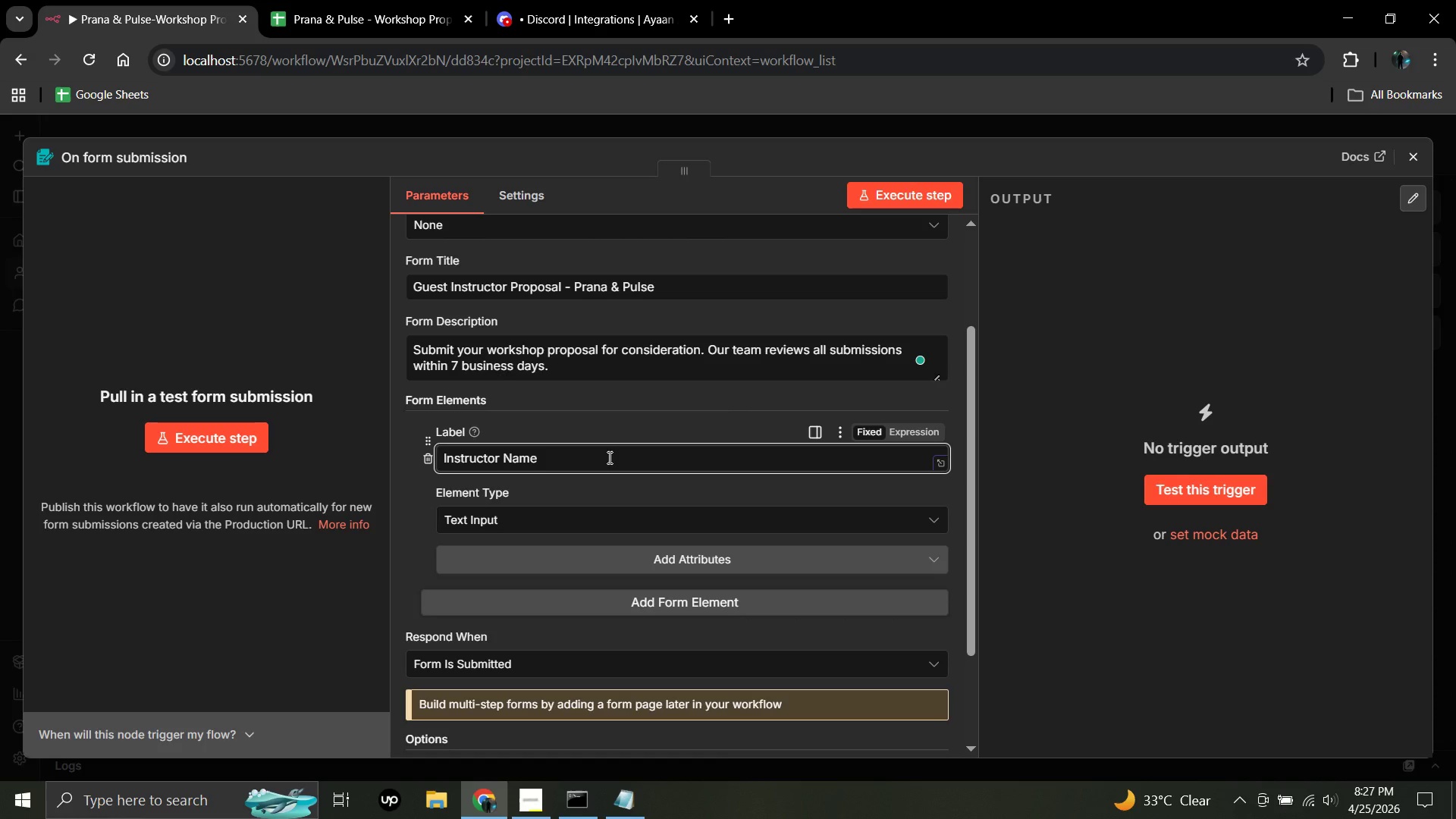 
left_click([511, 516])
 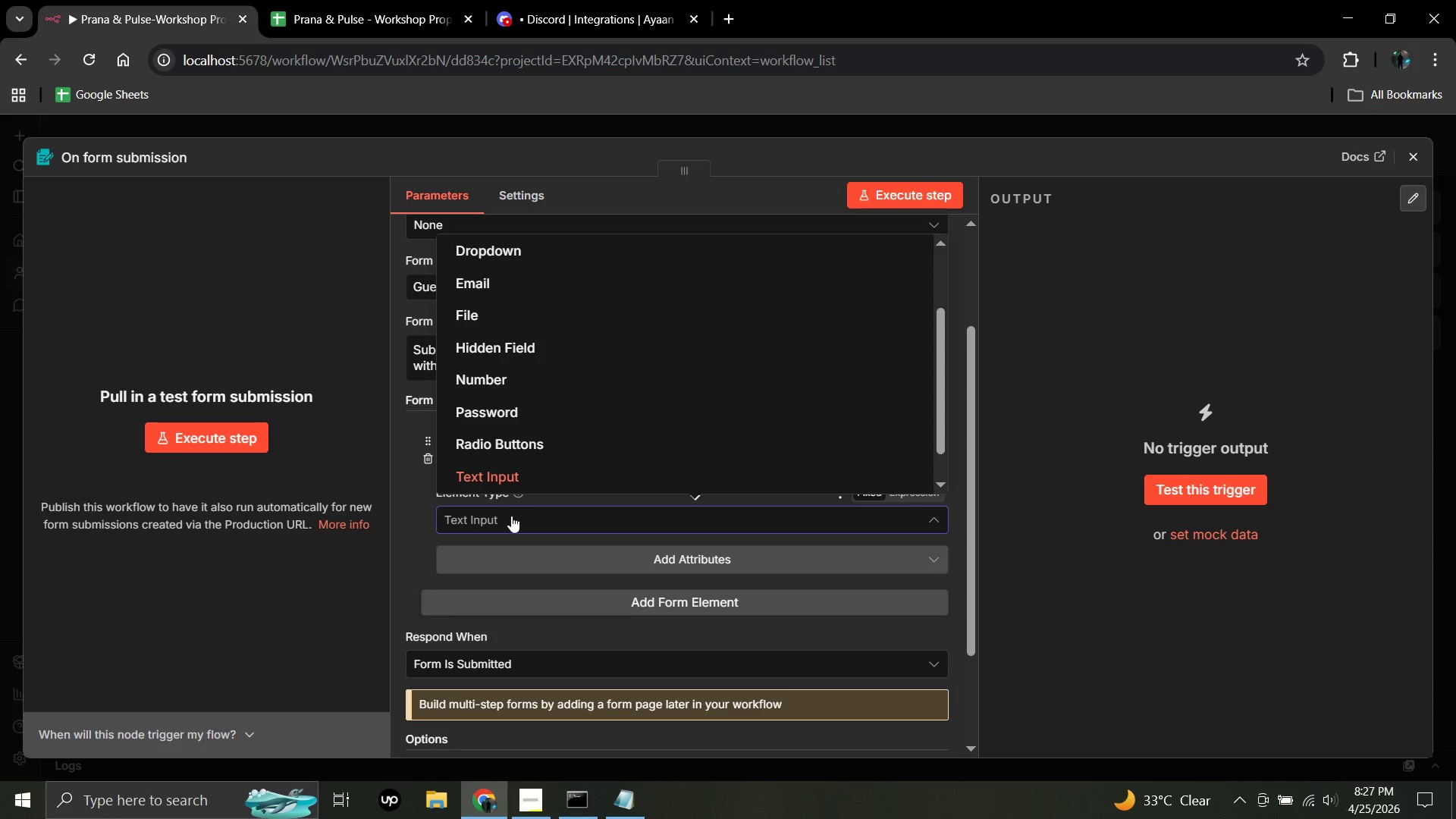 
wait(9.86)
 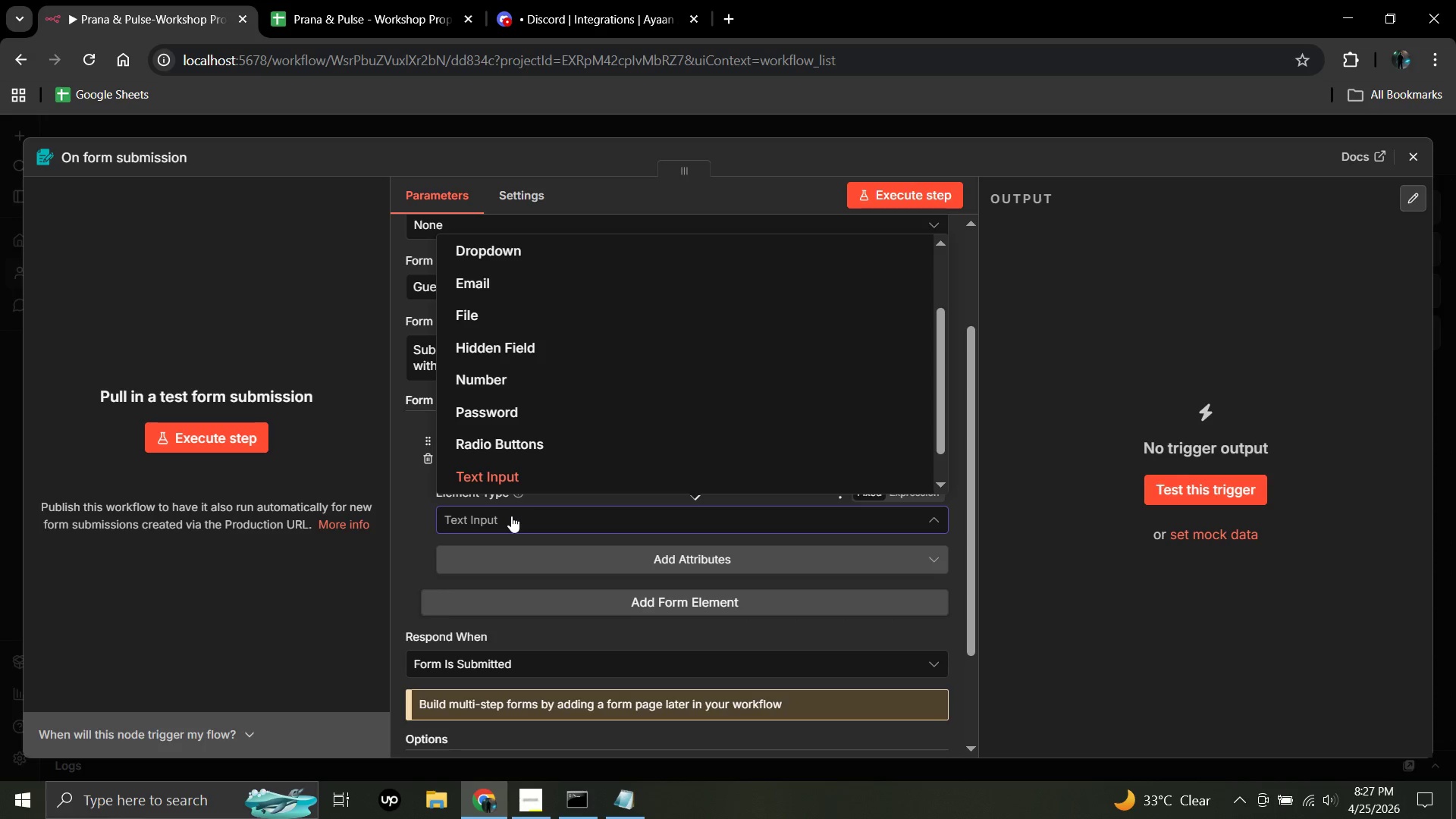 
scroll: coordinate [568, 423], scroll_direction: down, amount: 2.0
 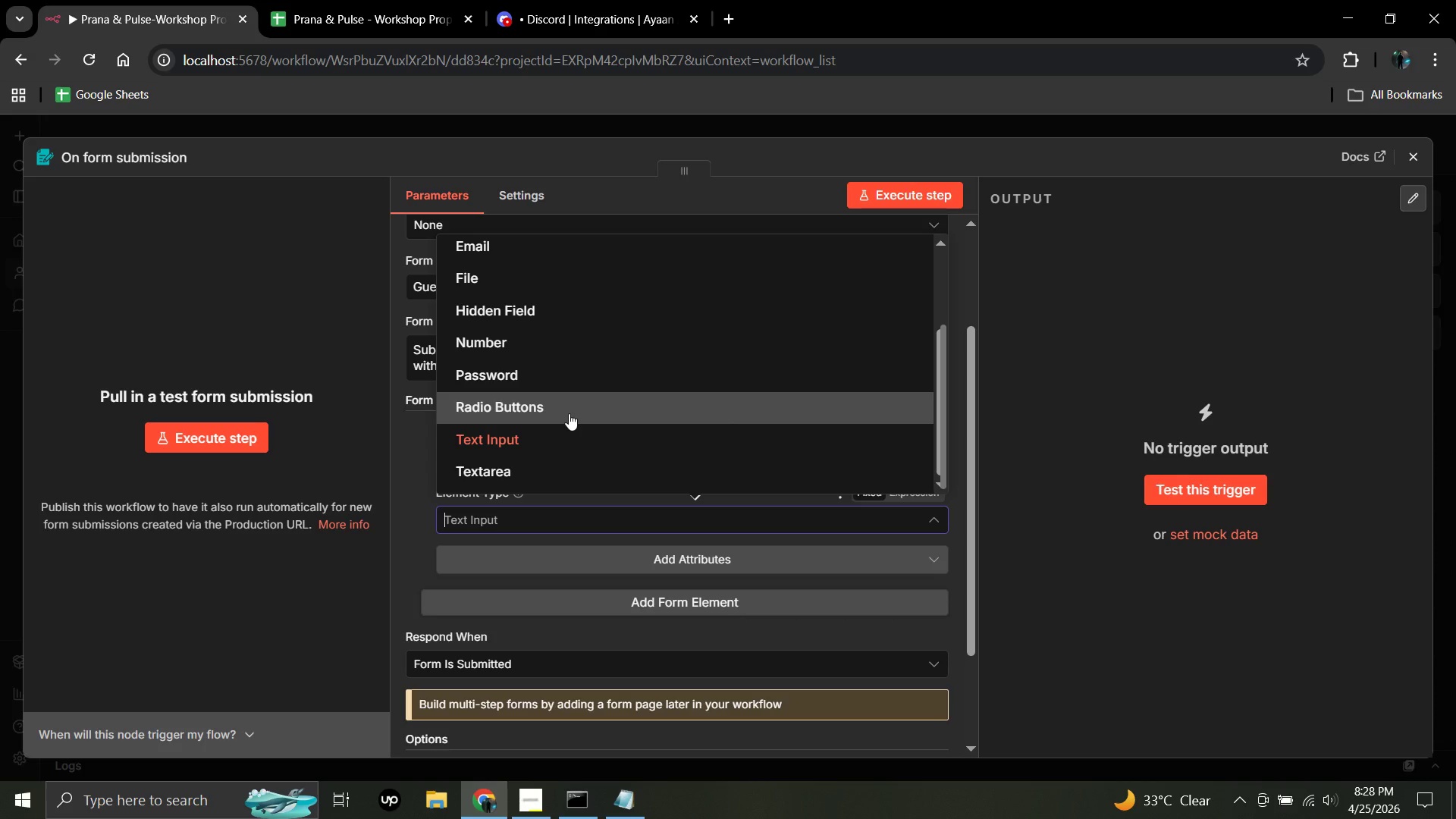 
wait(17.36)
 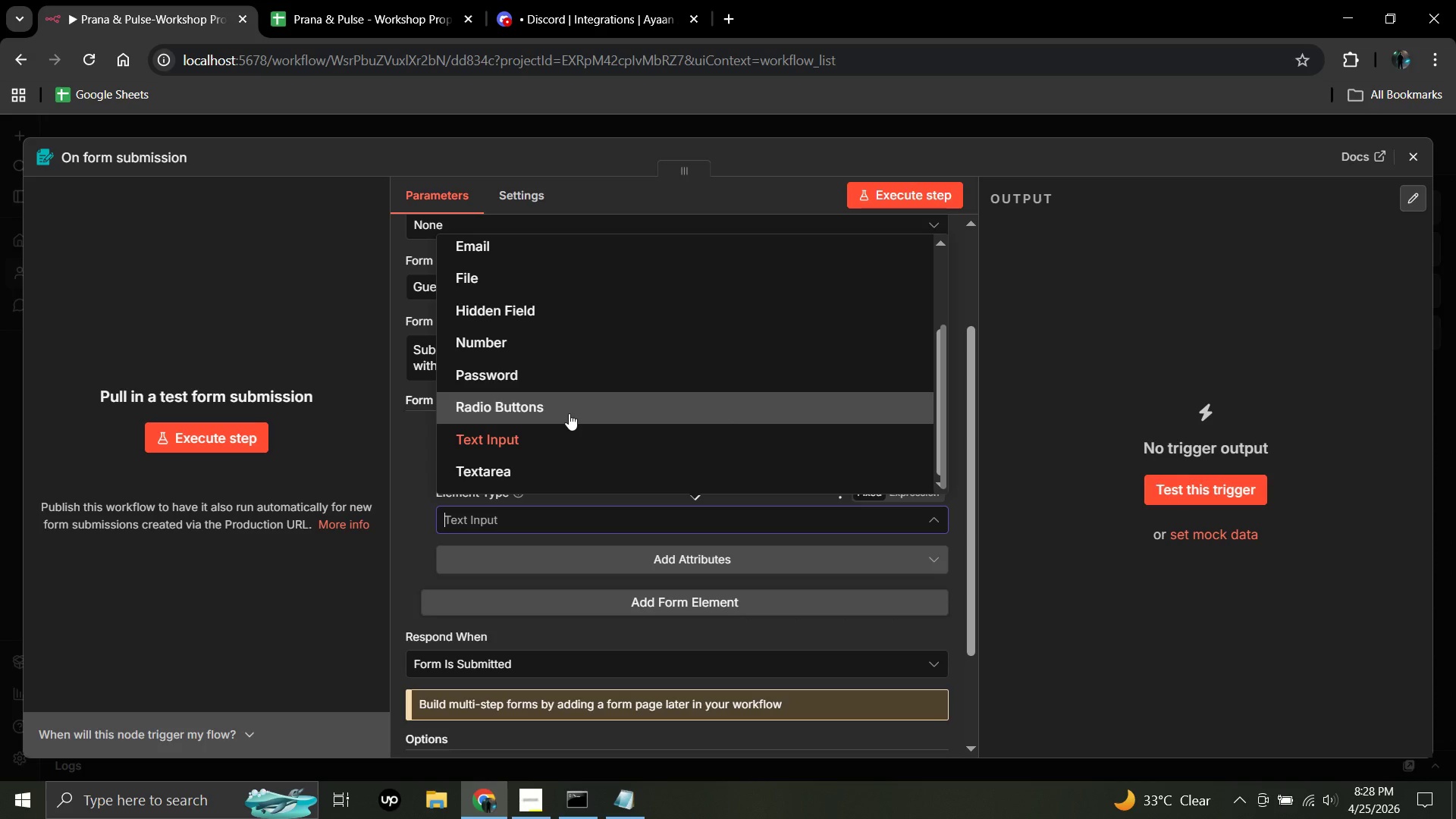 
double_click([276, 639])
 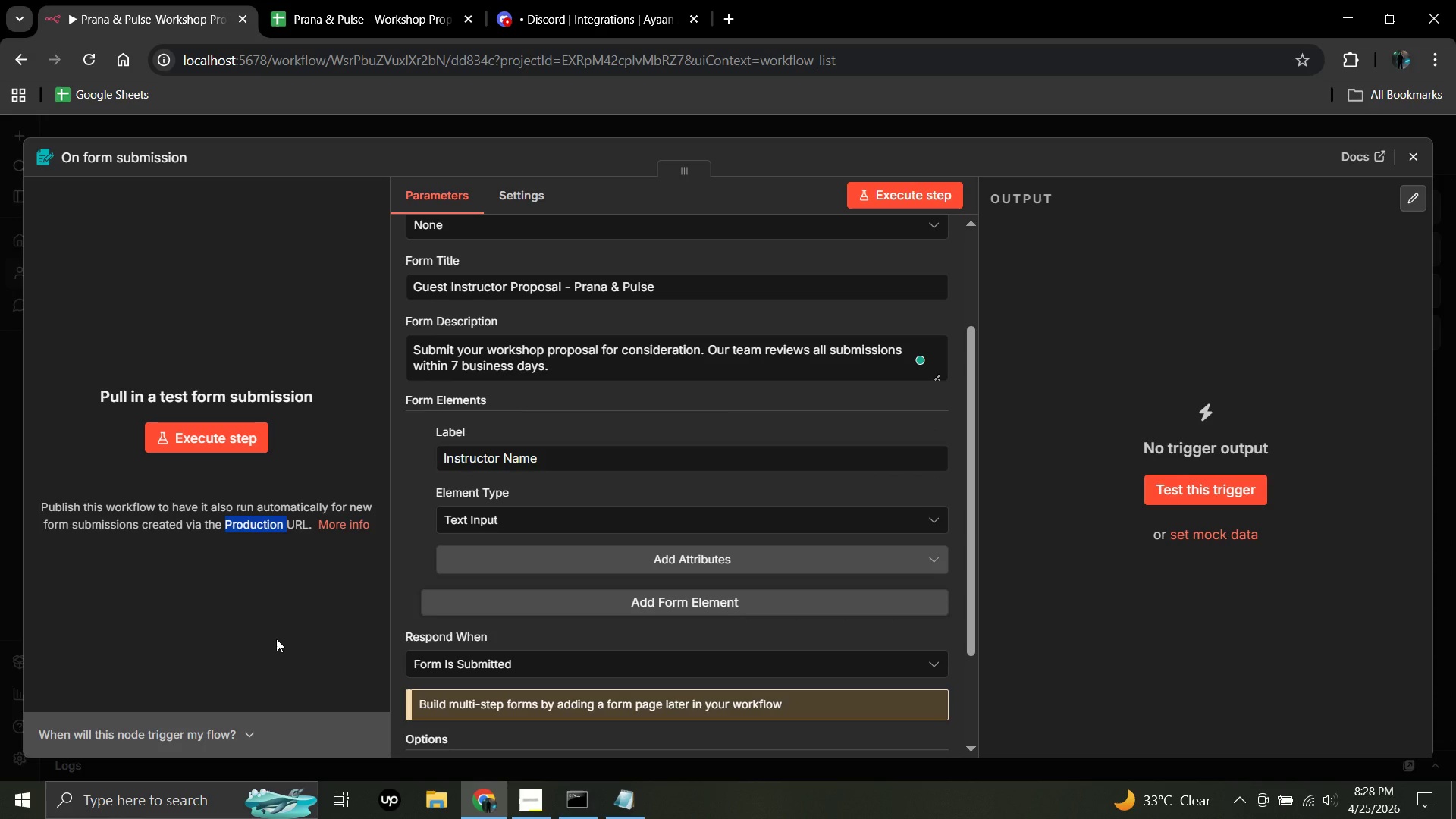 
wait(8.0)
 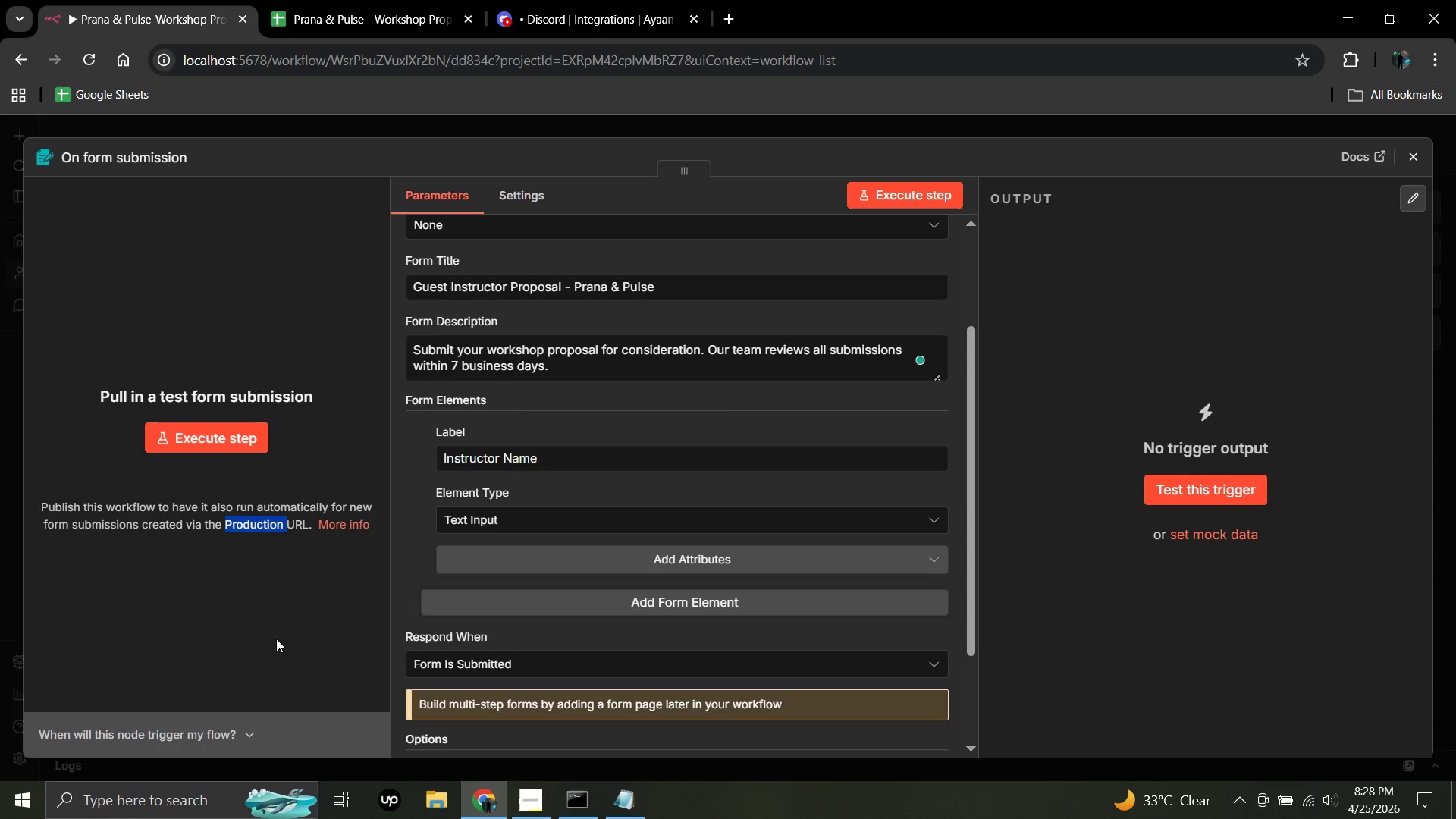 
scroll: coordinate [800, 620], scroll_direction: down, amount: 1.0
 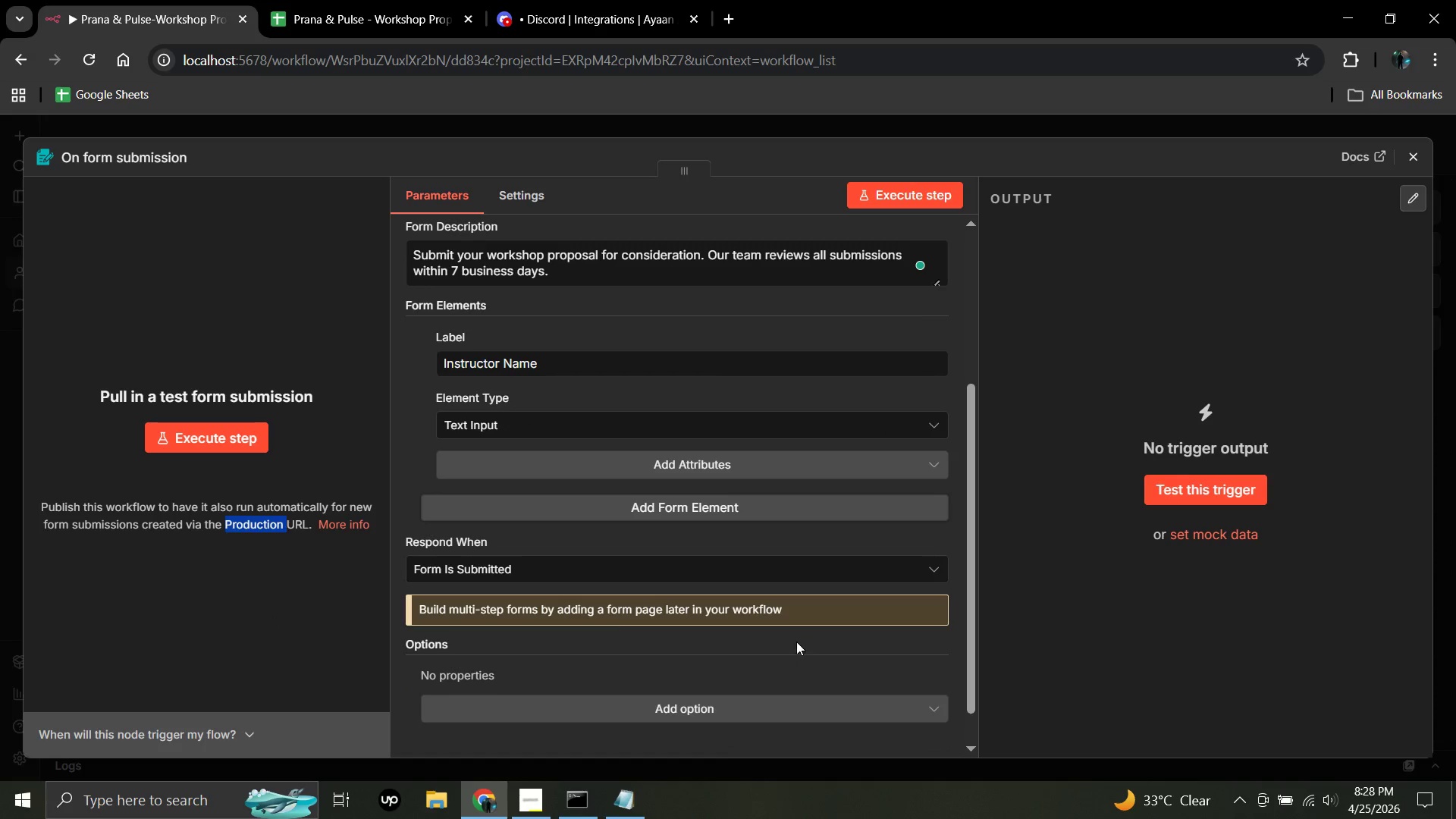 
scroll: coordinate [797, 634], scroll_direction: up, amount: 6.0
 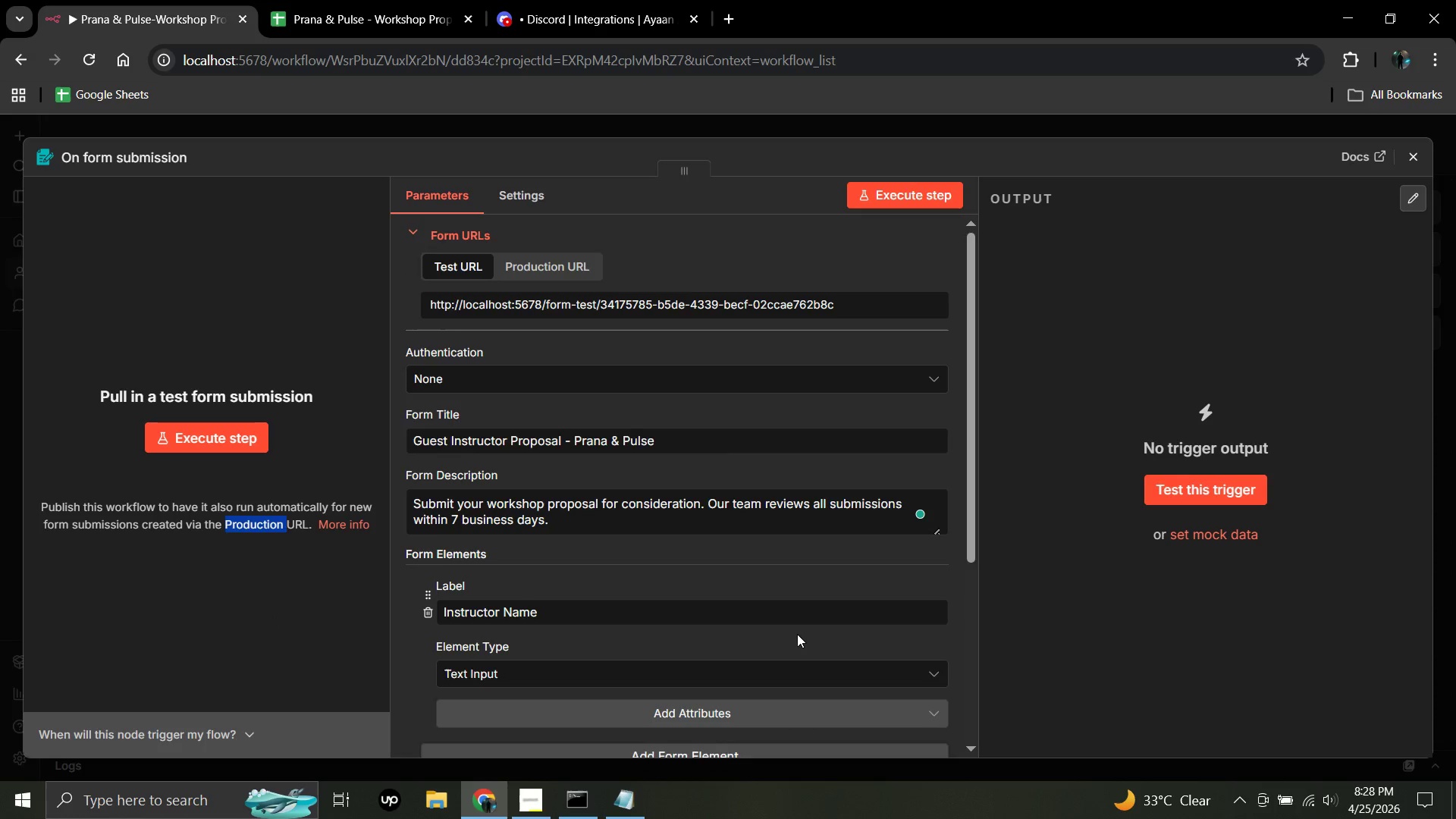 
scroll: coordinate [797, 634], scroll_direction: down, amount: 1.0
 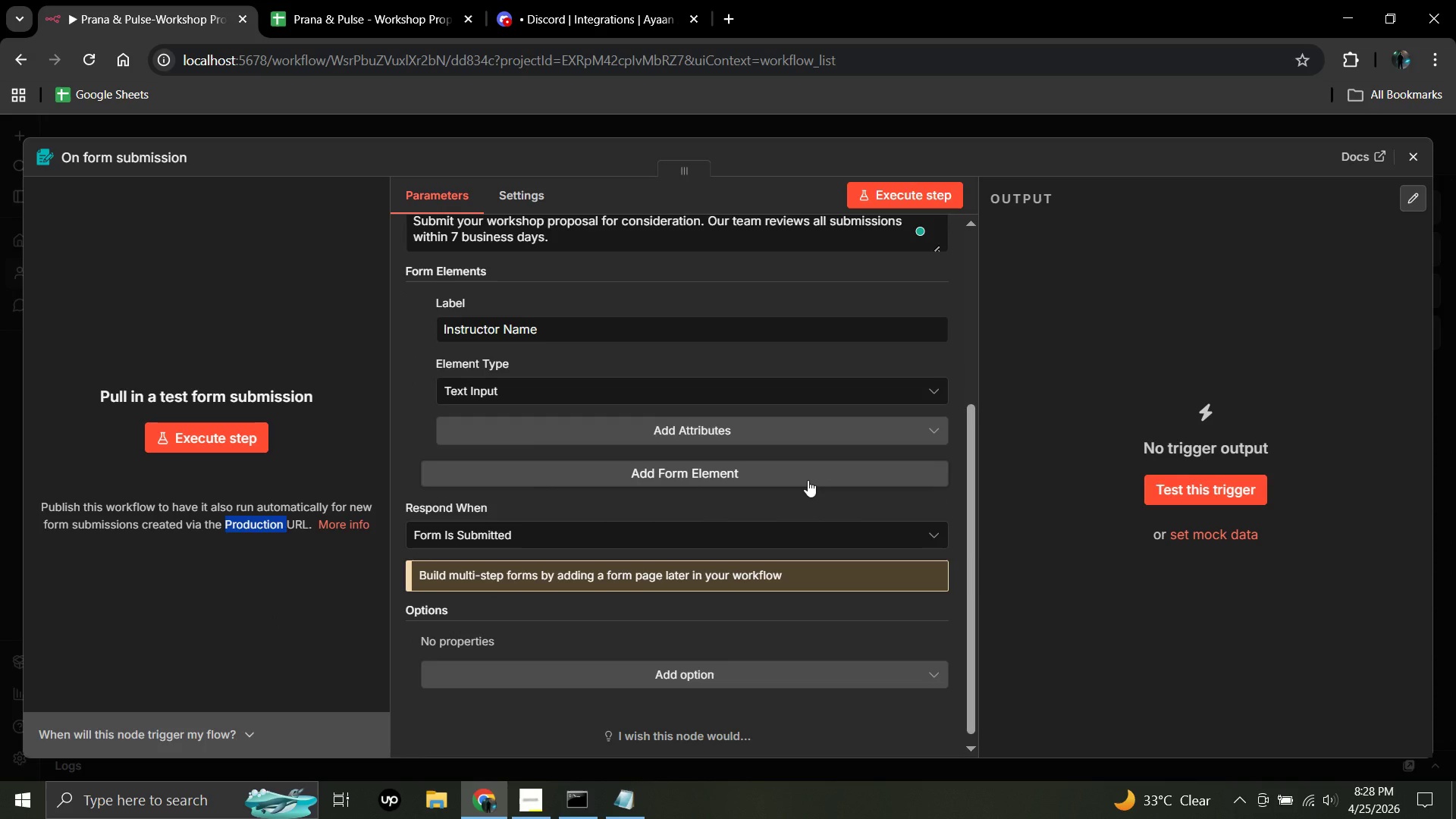 
wait(5.62)
 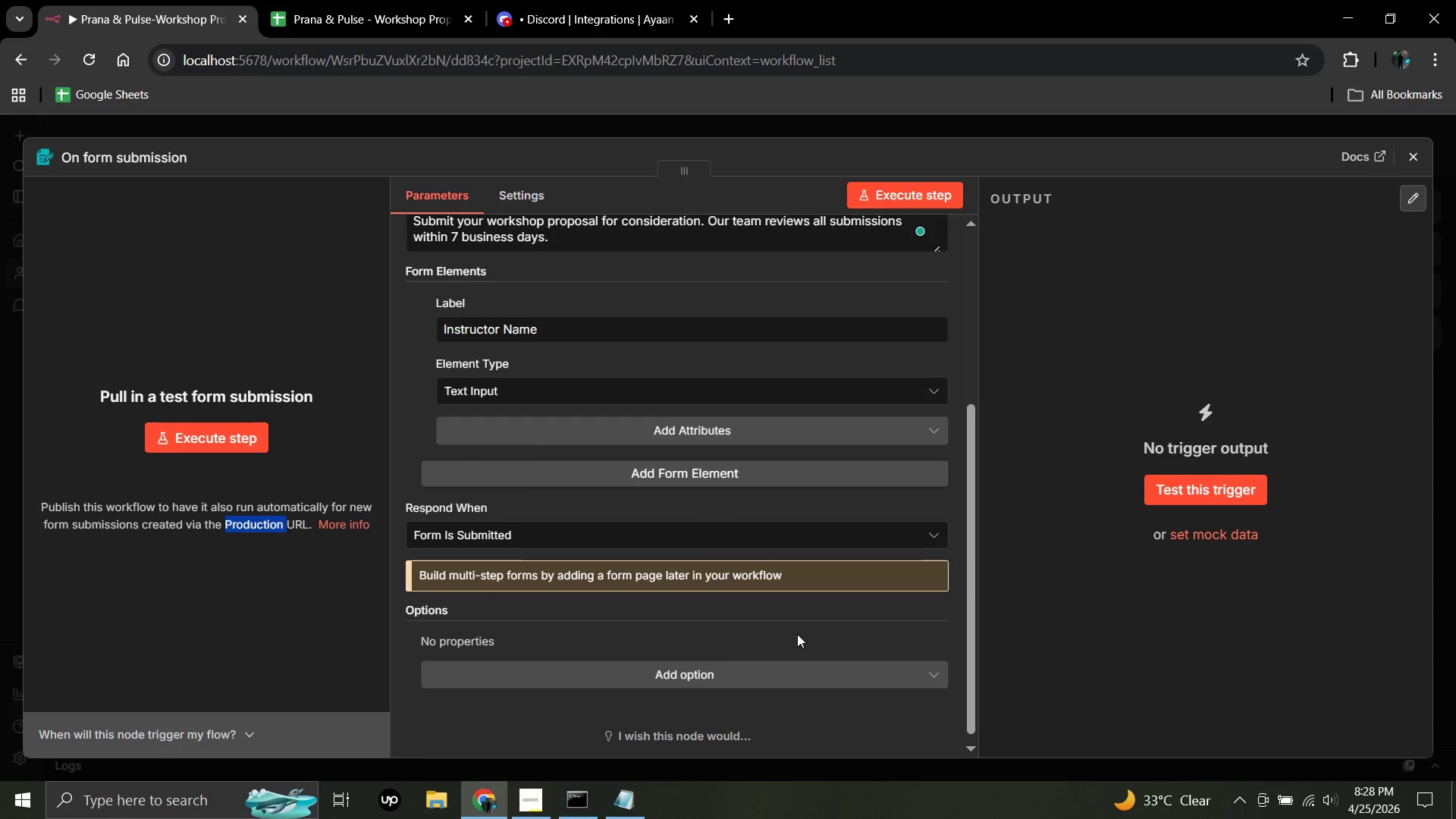 
left_click([704, 471])
 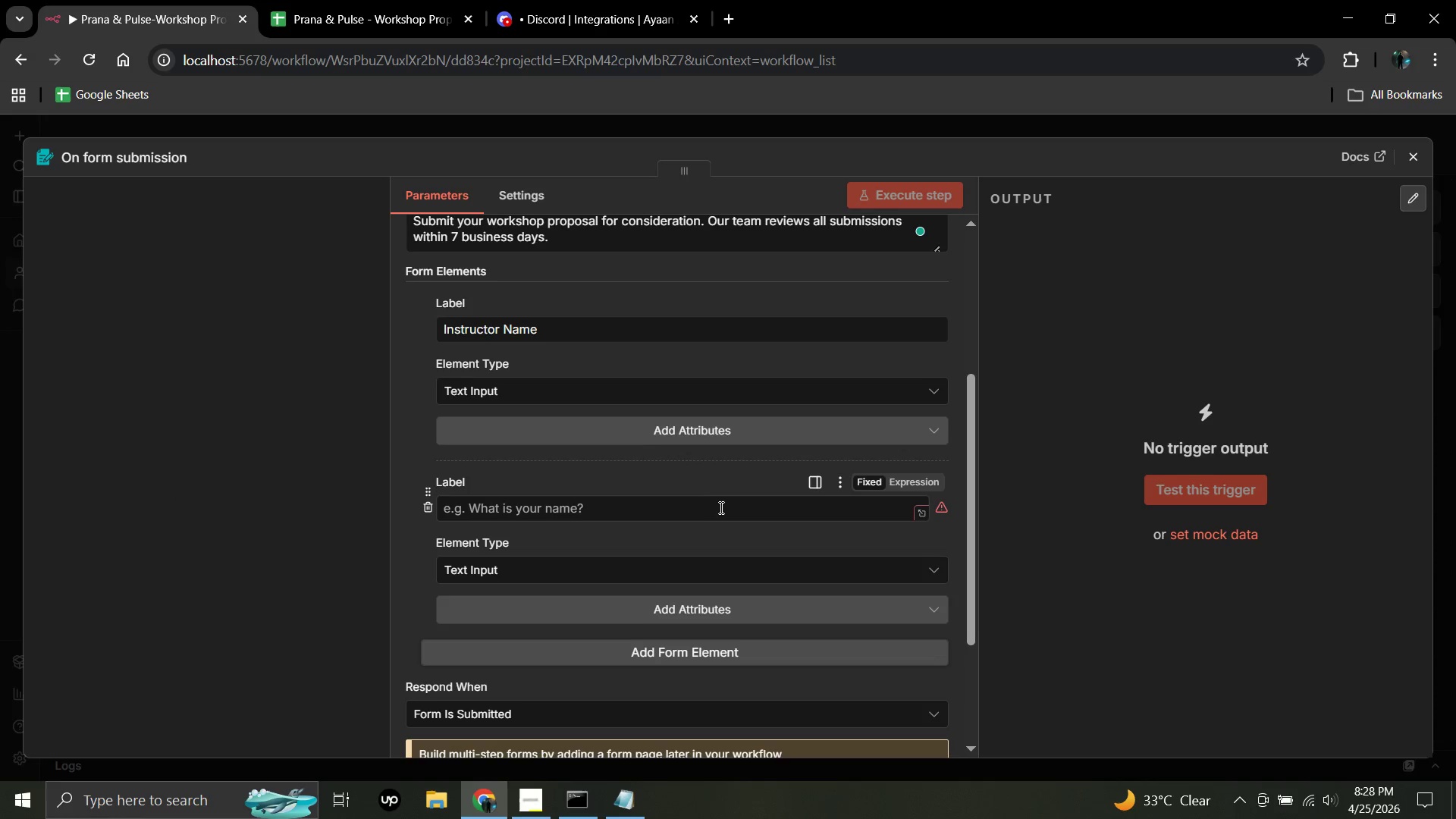 
scroll: coordinate [722, 516], scroll_direction: down, amount: 2.0
 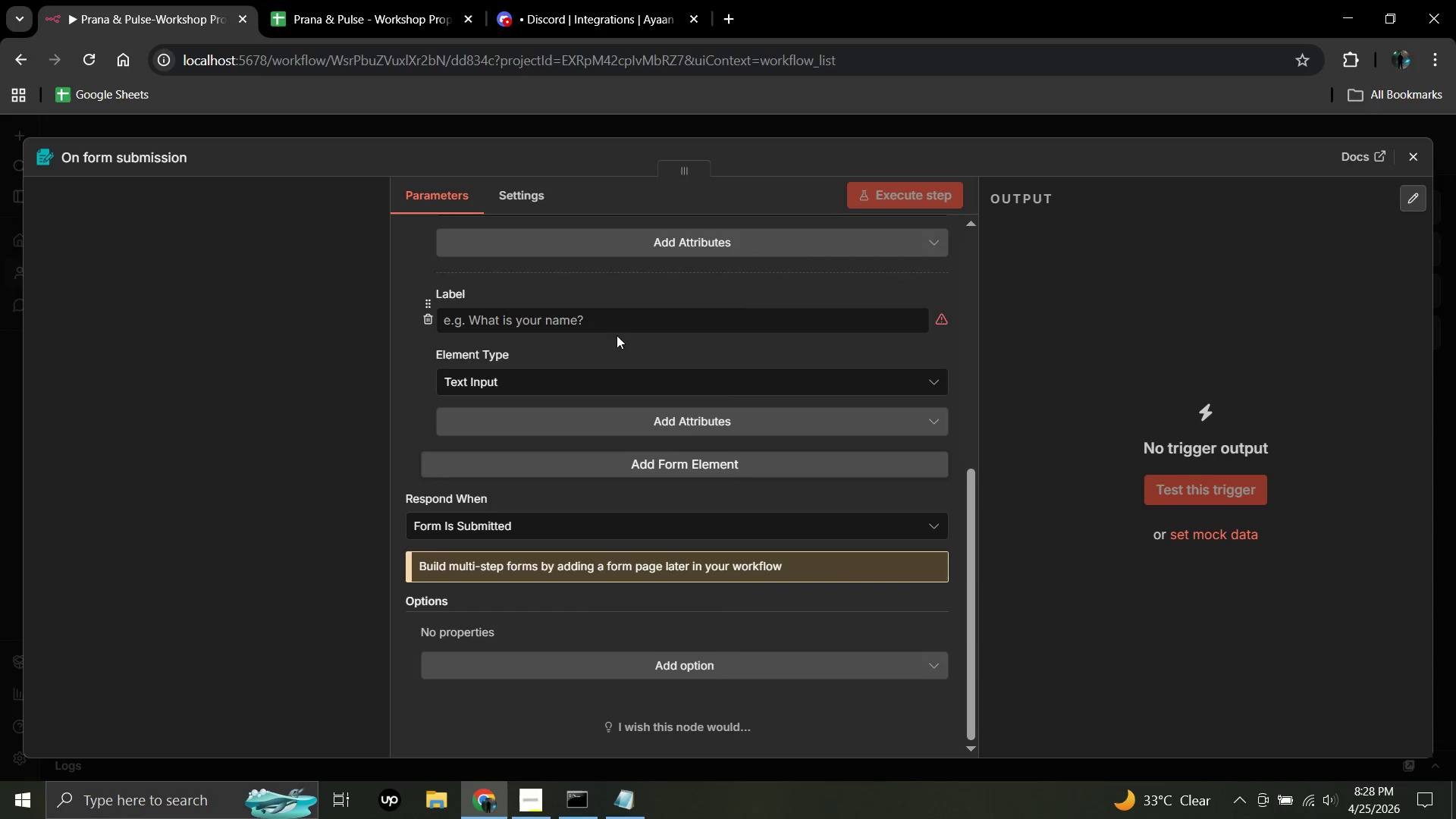 
left_click([618, 331])
 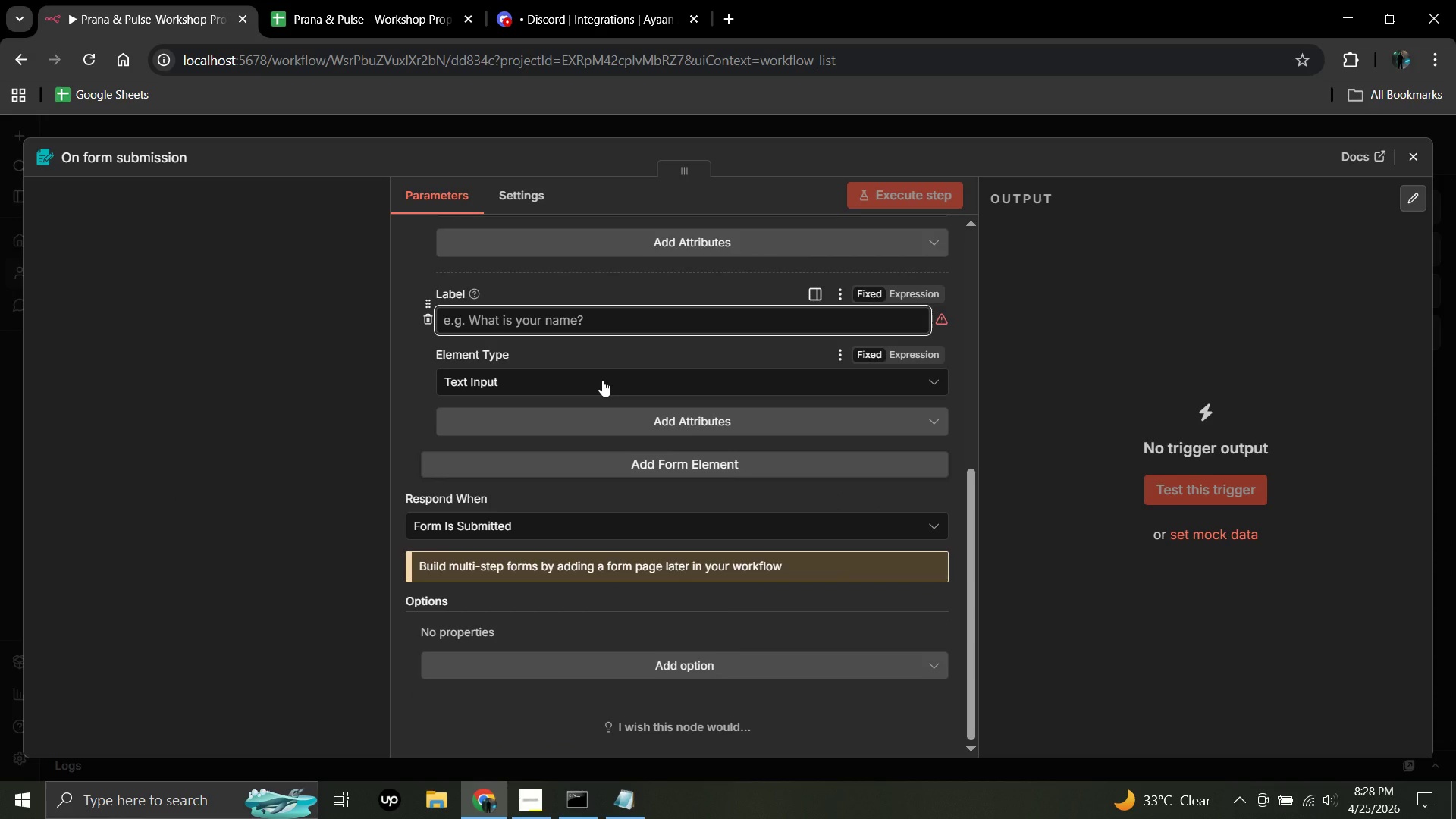 
left_click([602, 380])
 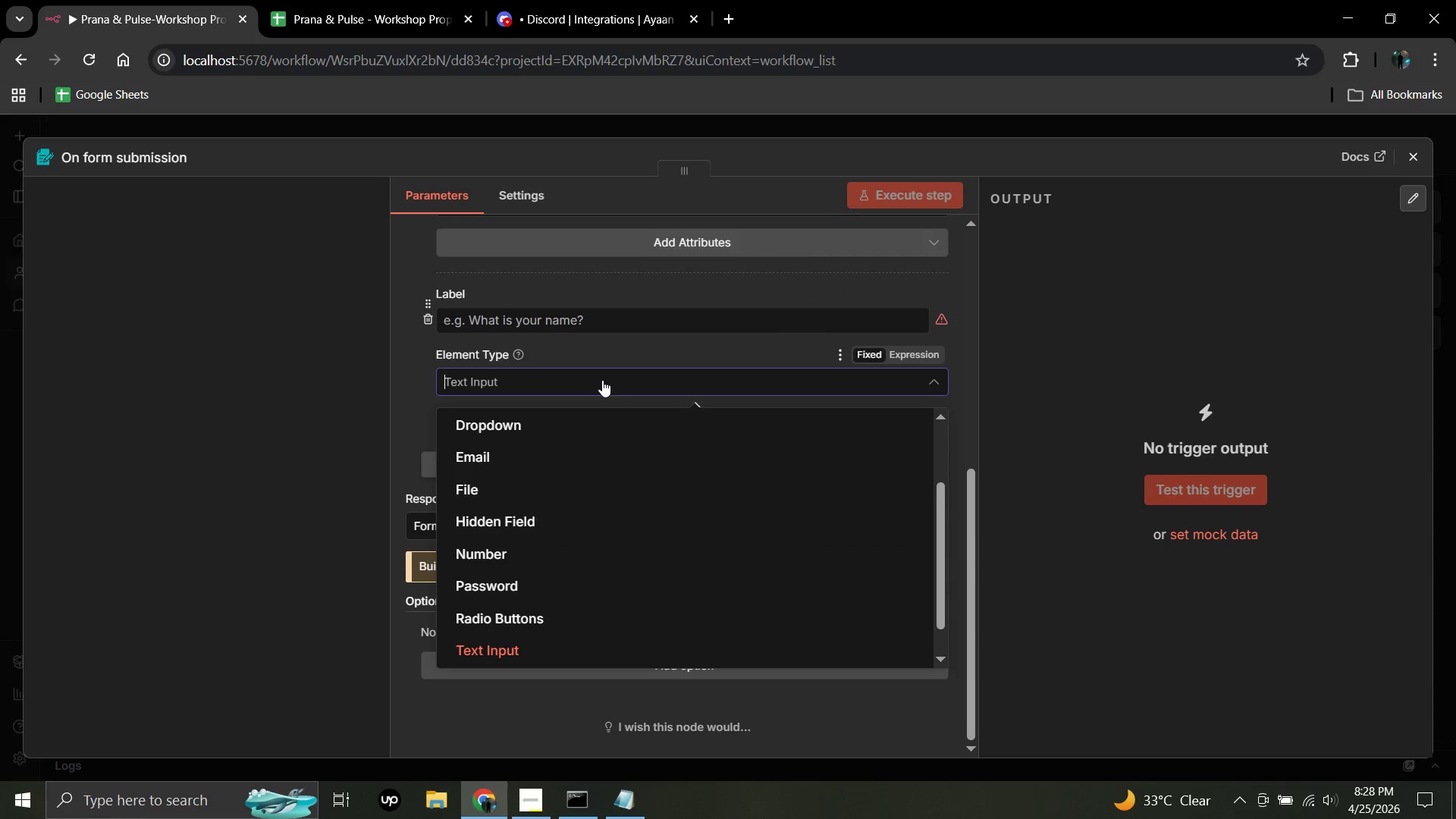 
left_click([602, 380])
 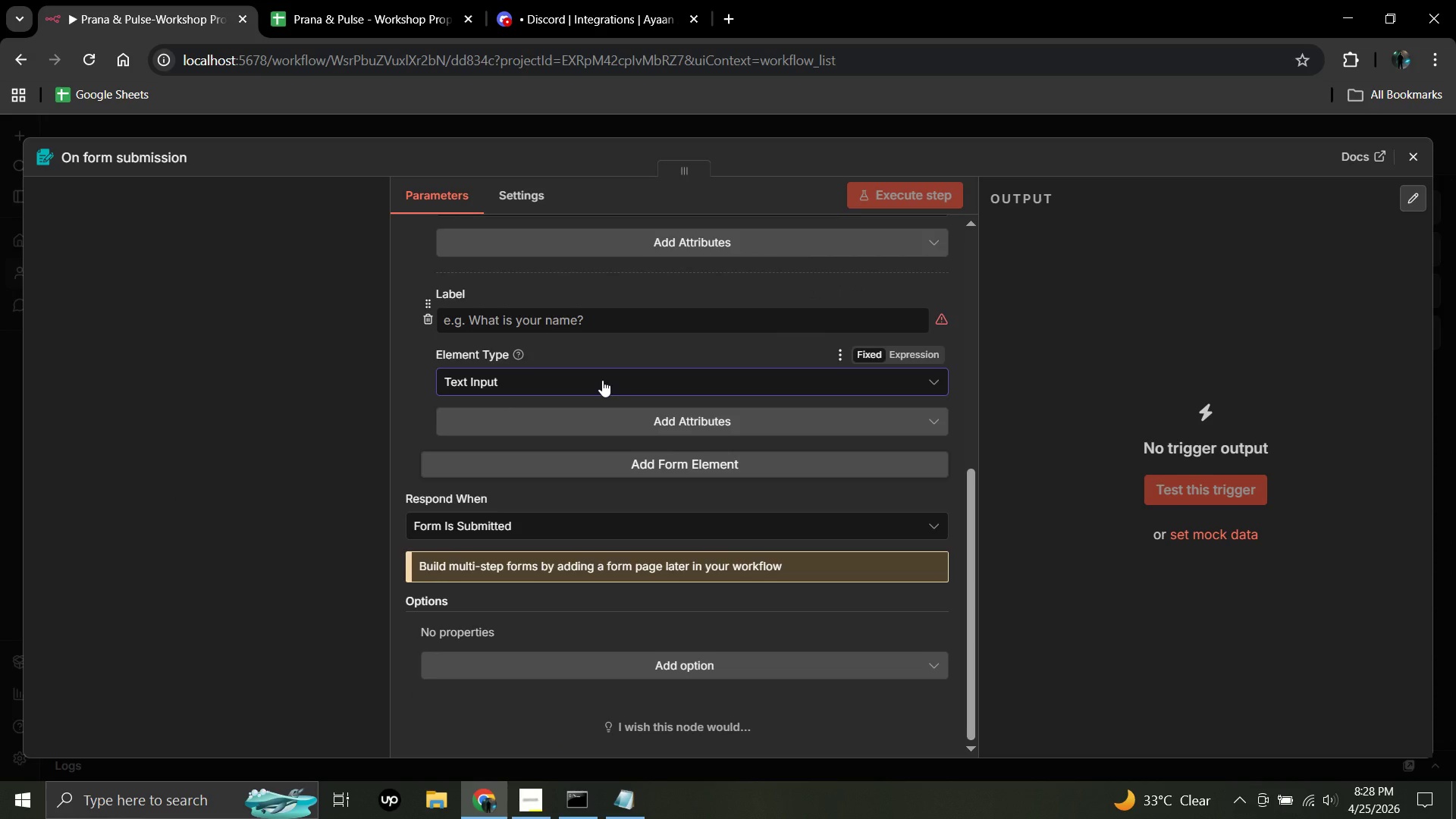 
left_click([602, 380])
 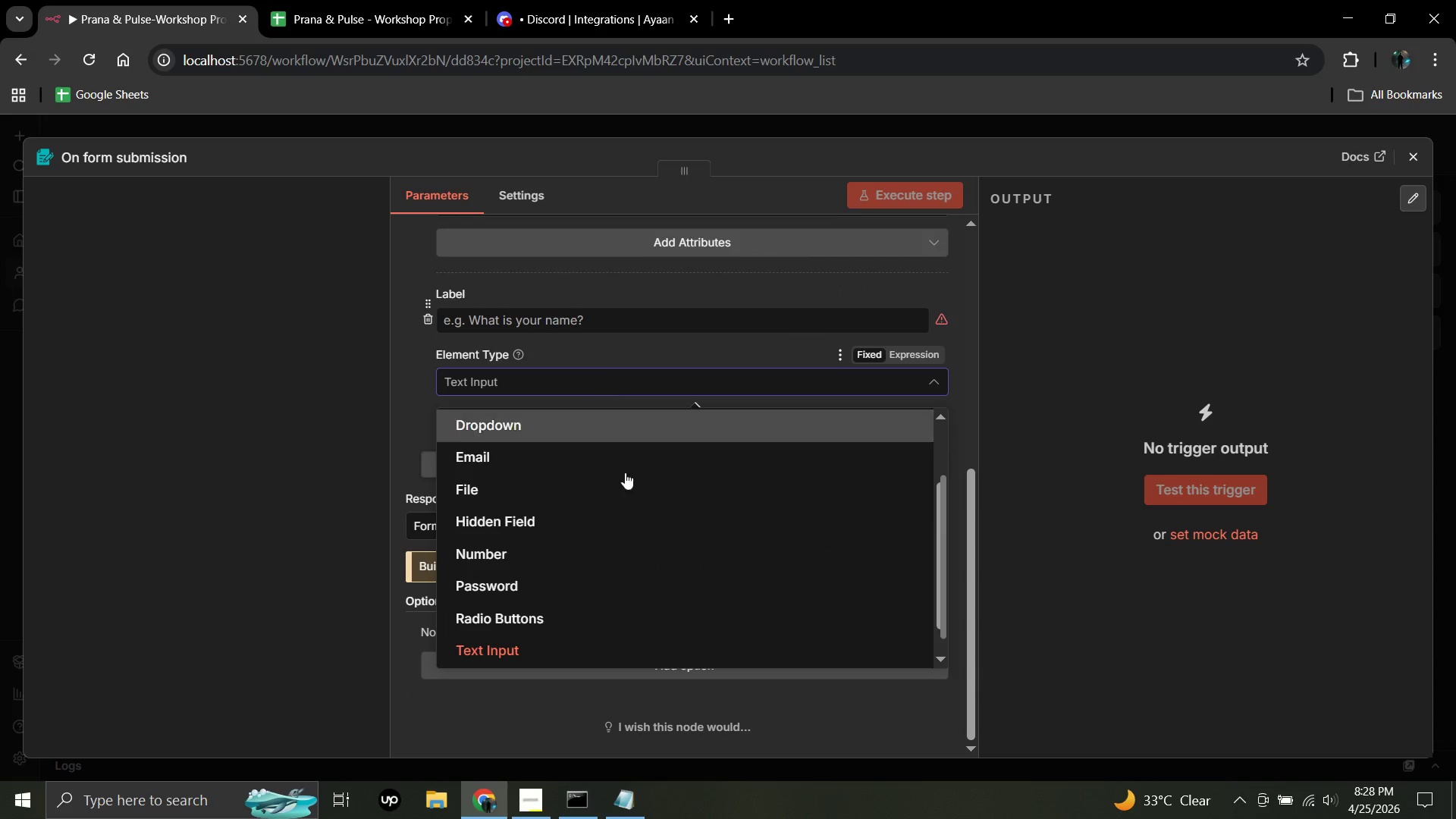 
scroll: coordinate [639, 564], scroll_direction: down, amount: 3.0
 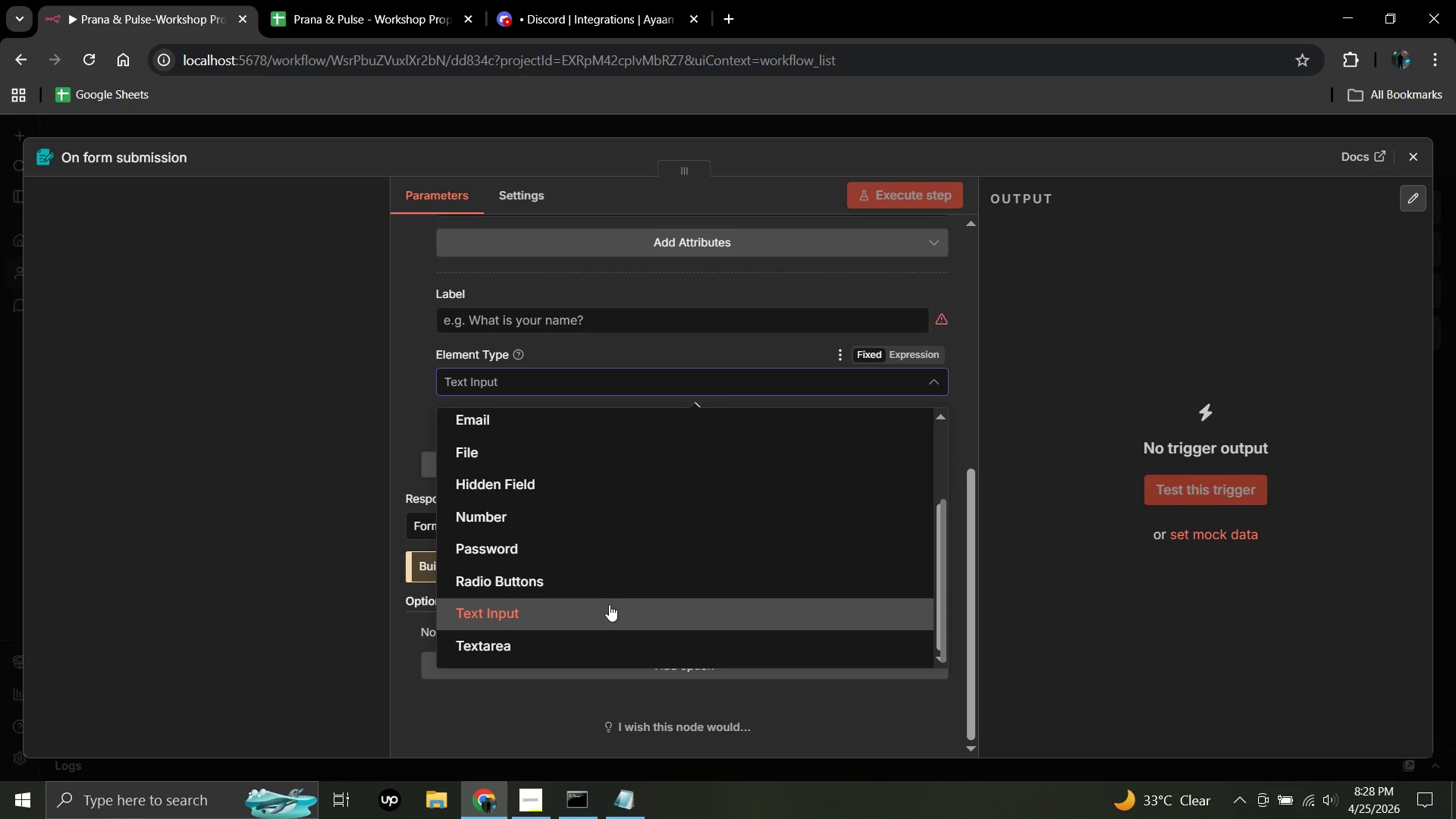 
left_click([603, 610])
 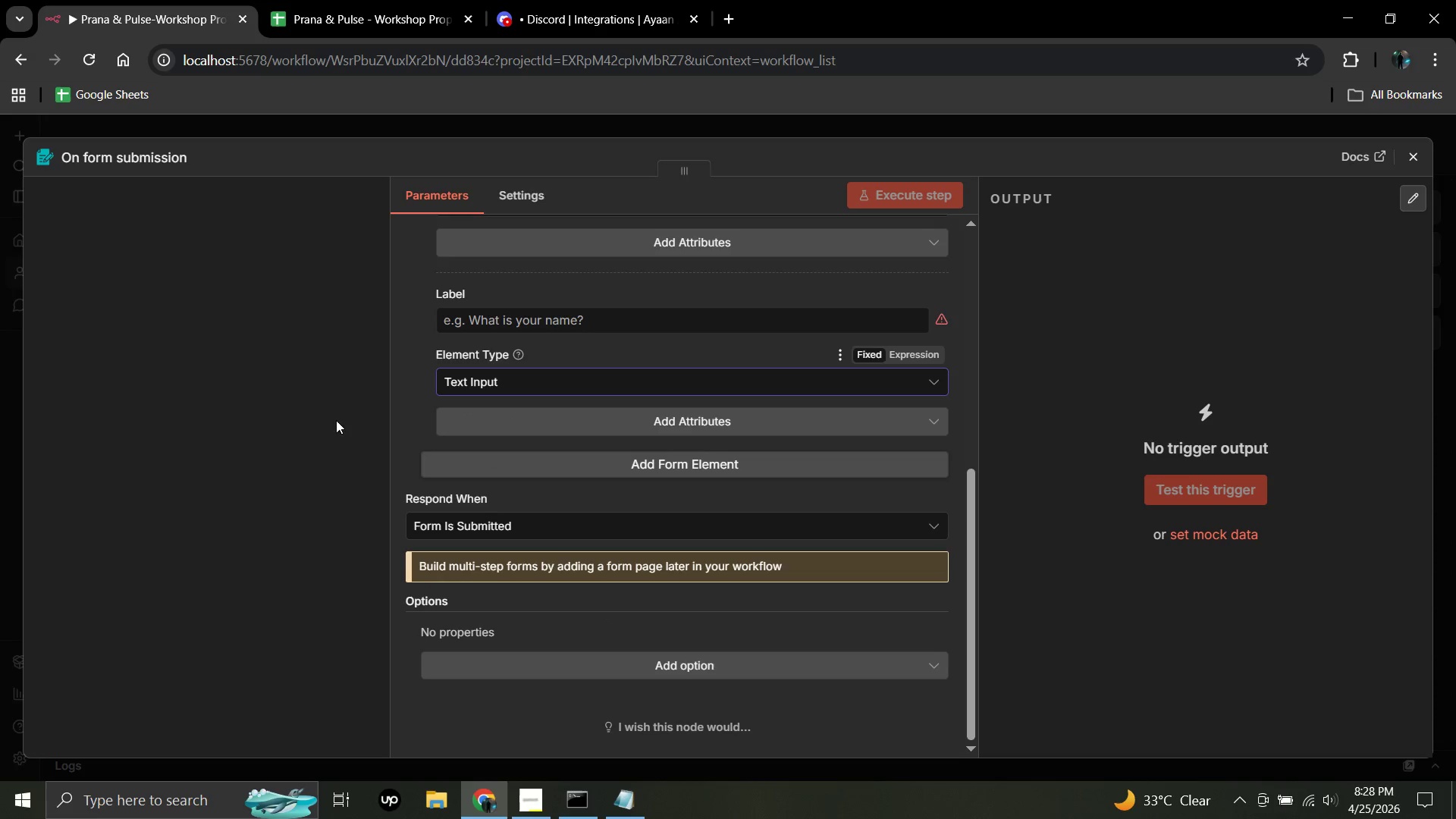 
scroll: coordinate [550, 497], scroll_direction: none, amount: 0.0
 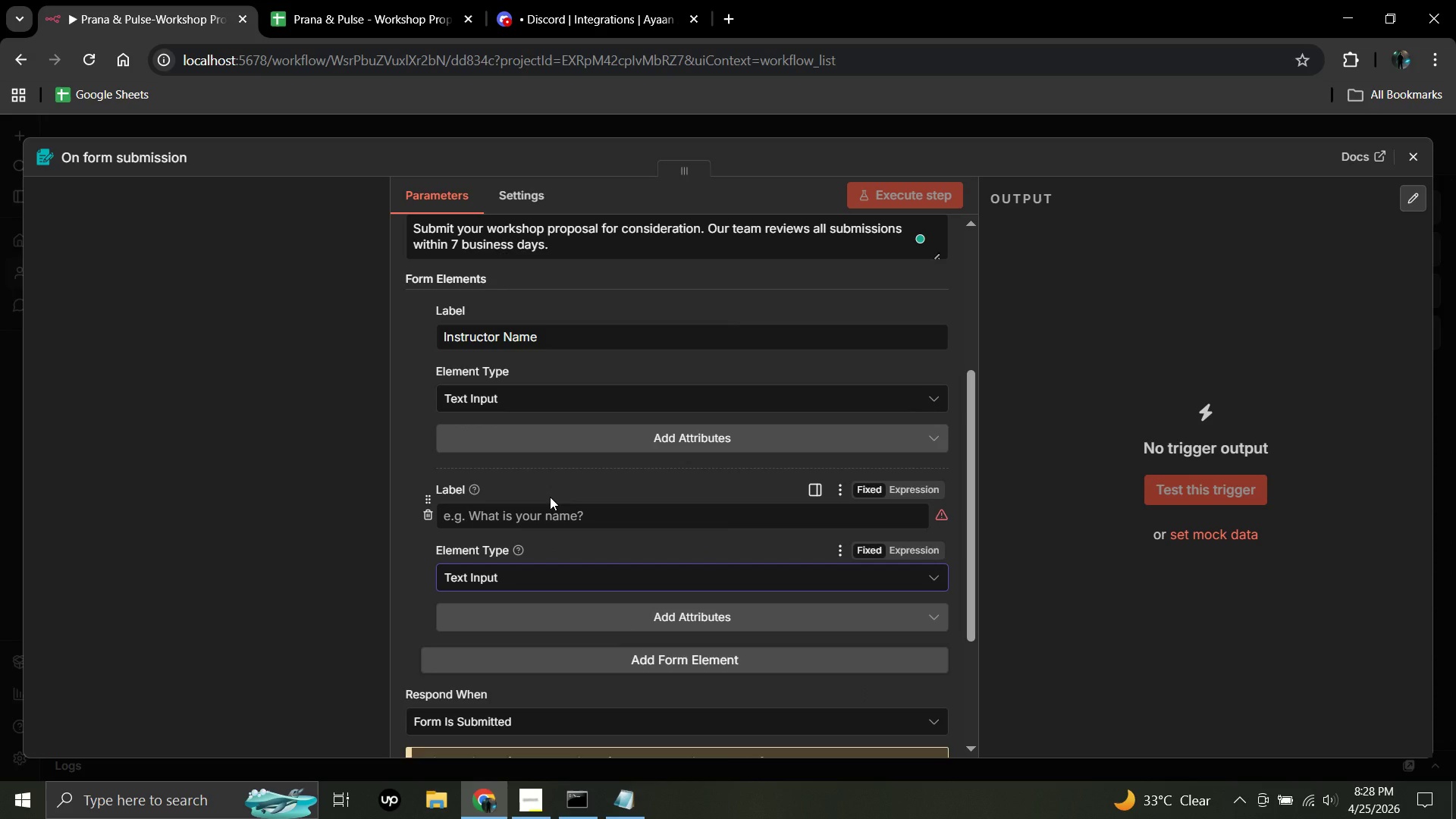 
wait(8.22)
 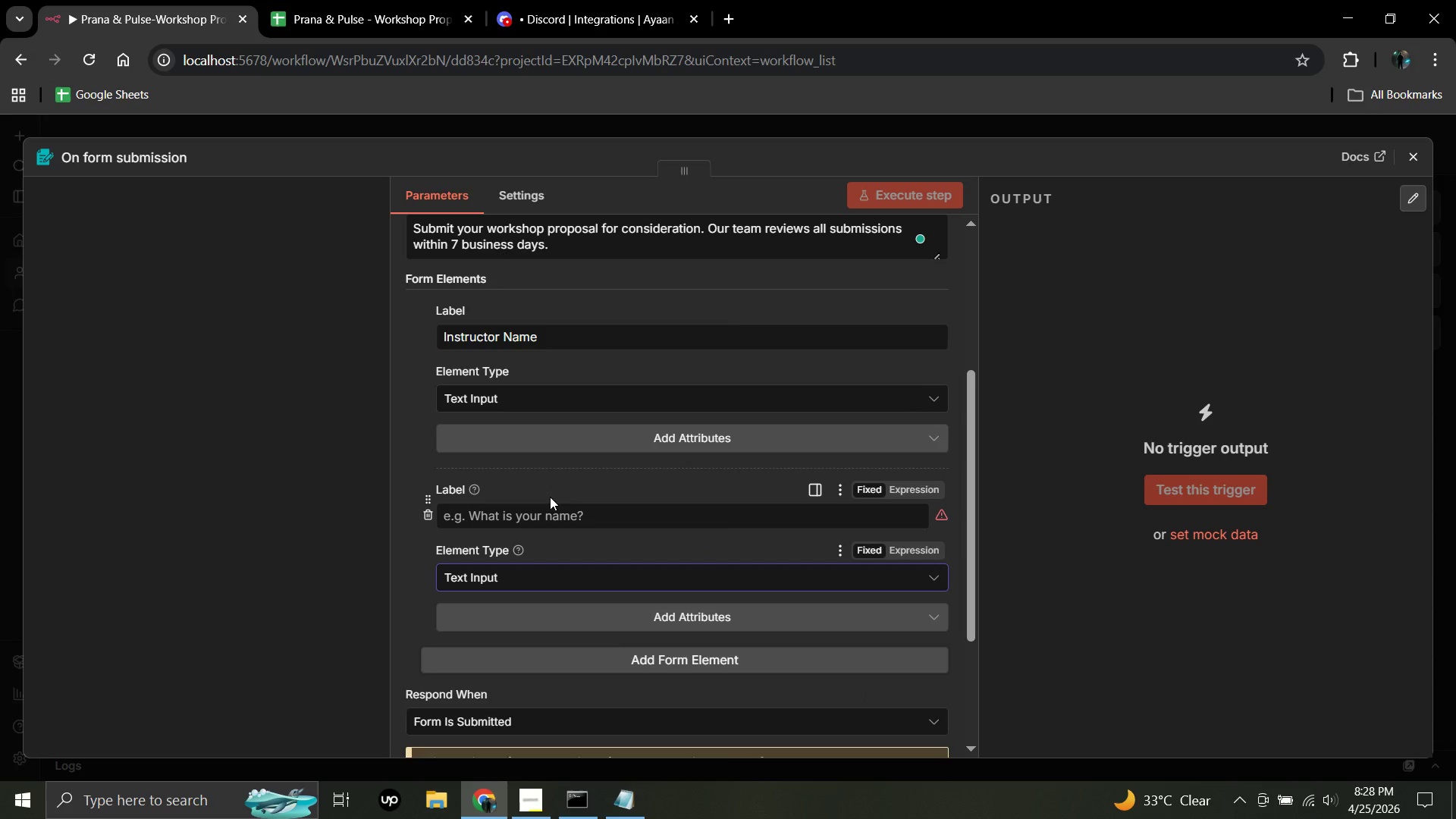 
left_click([537, 519])
 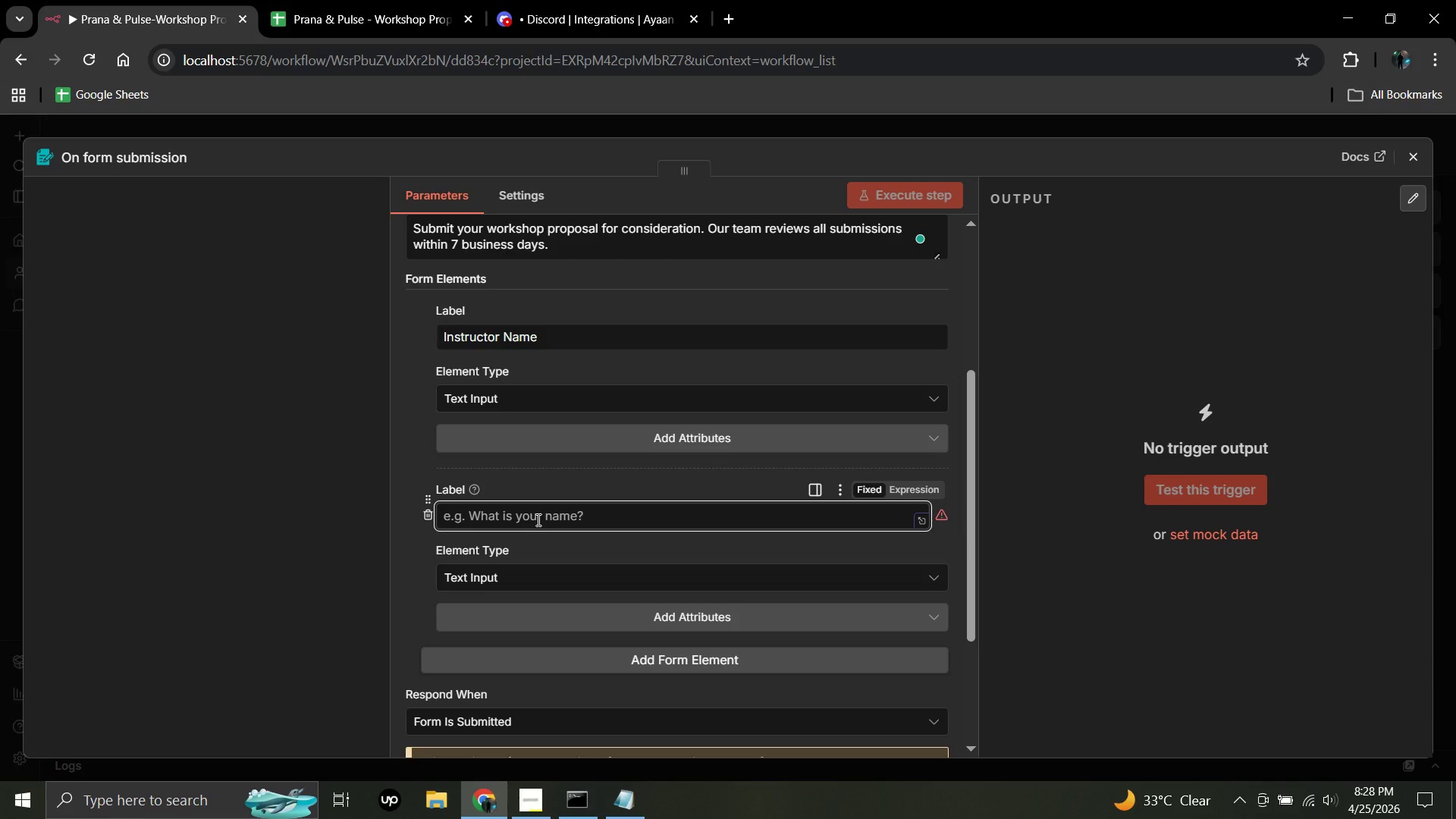 
type(Email a)
key(Backspace)
type(Address)
 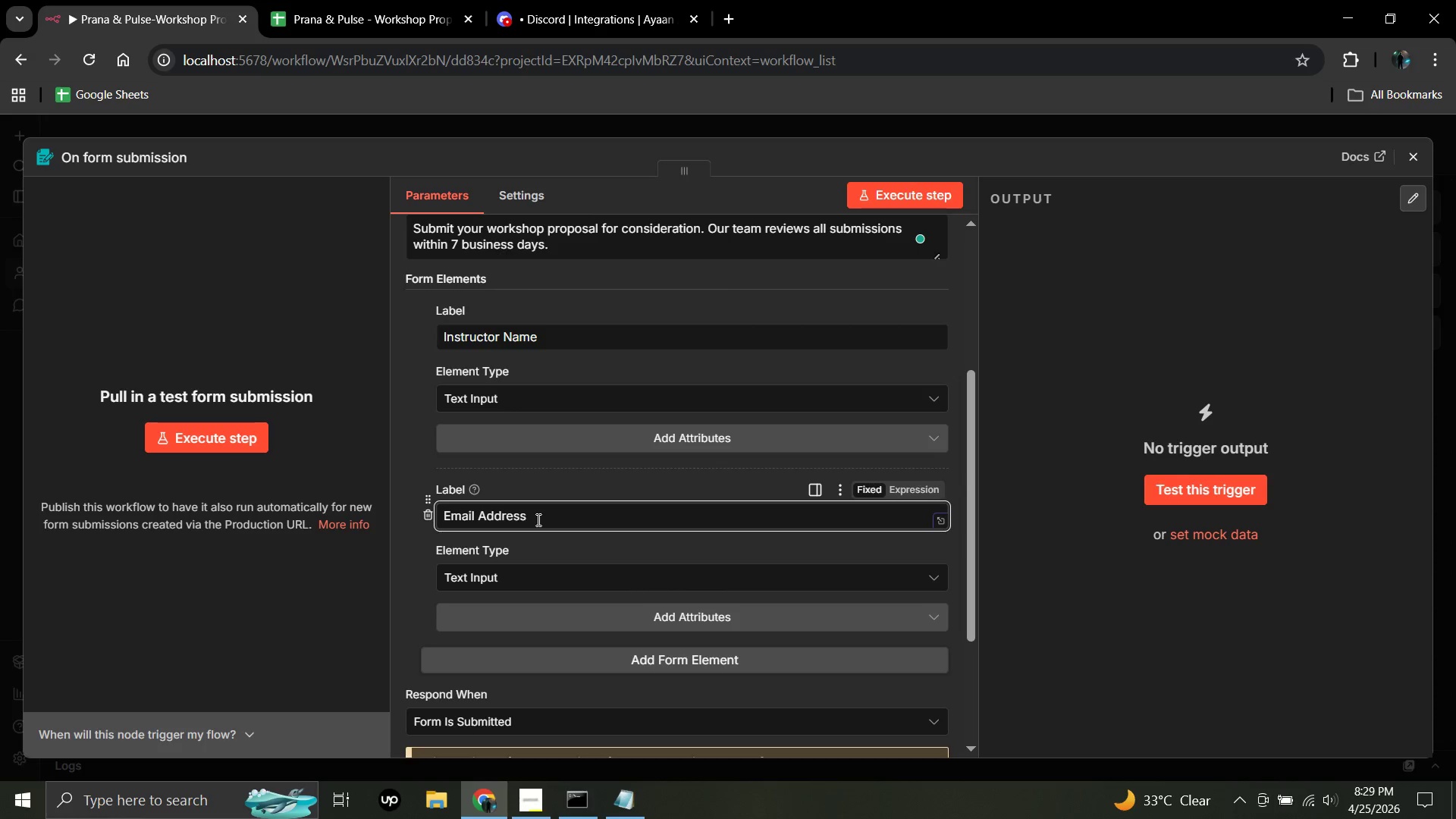 
wait(5.12)
 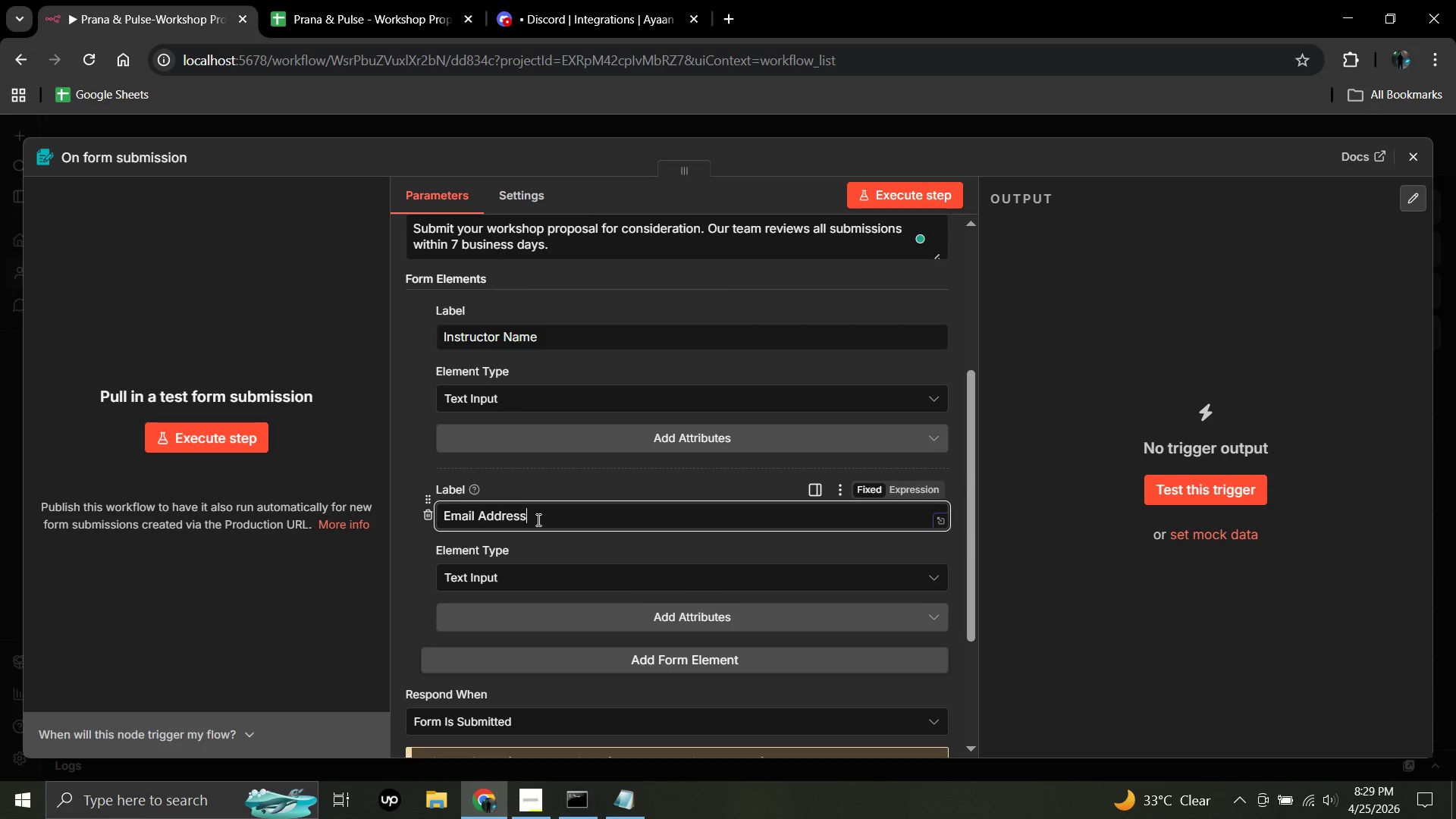 
left_click([500, 573])
 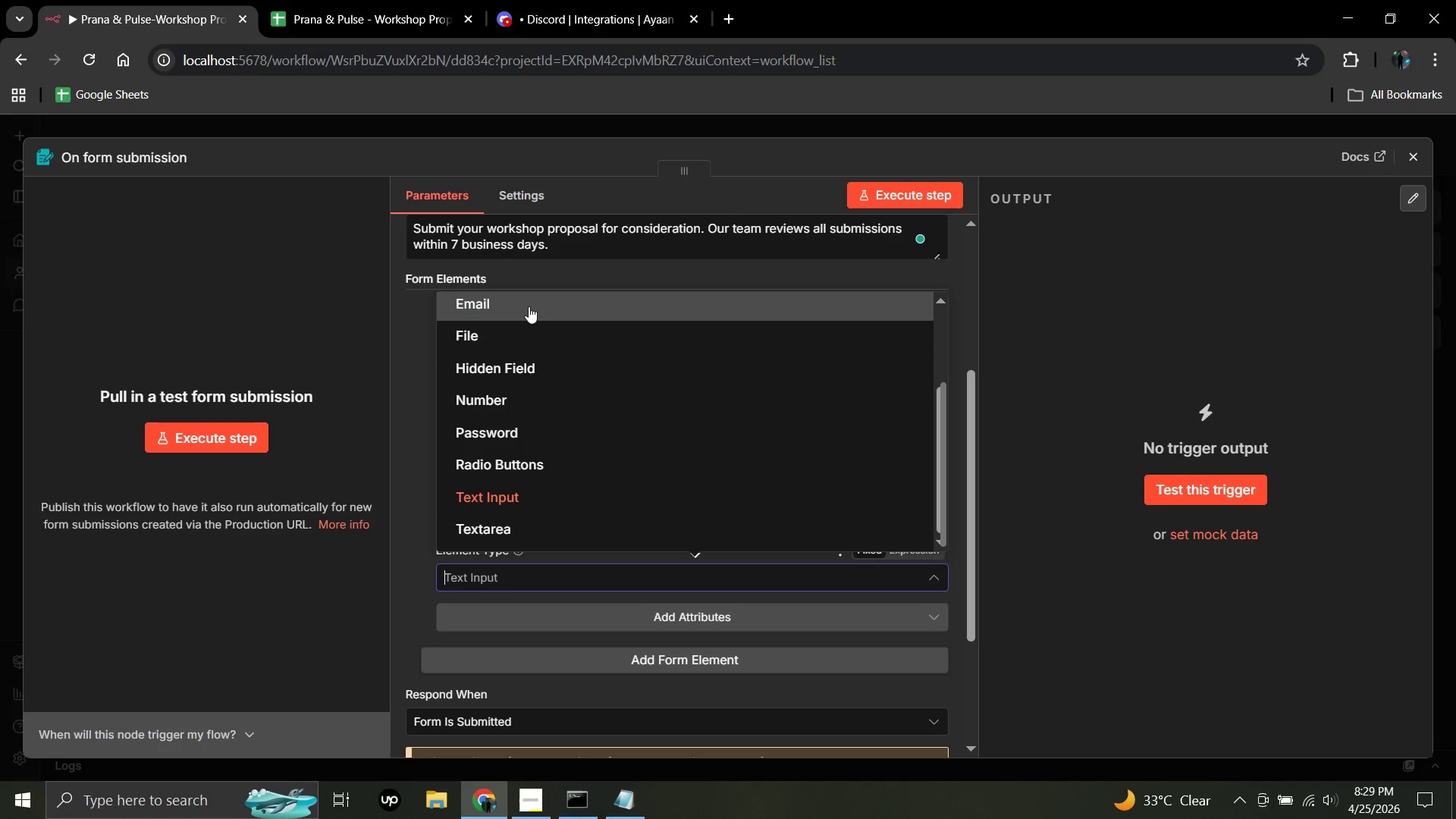 
left_click([529, 304])
 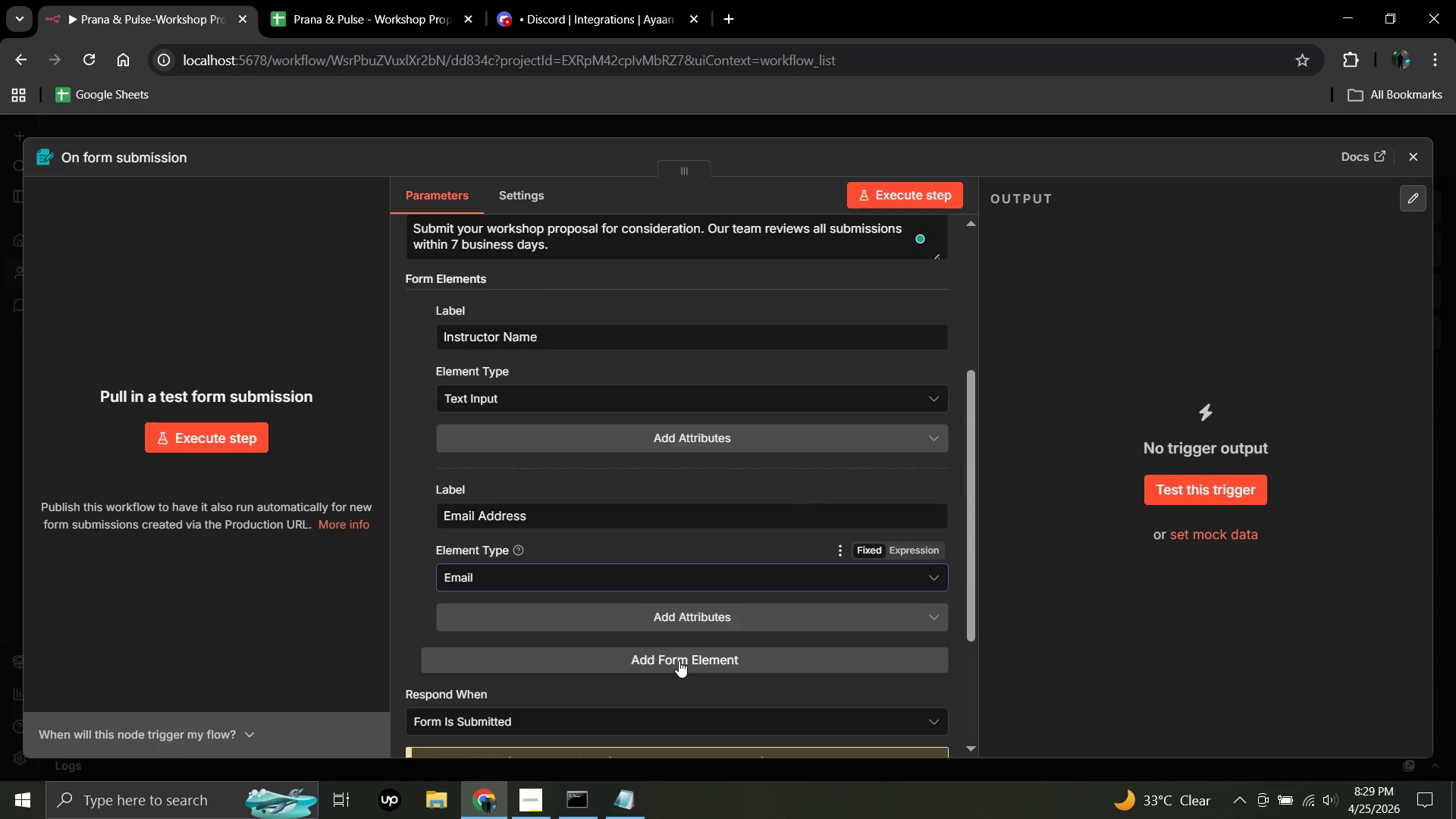 
wait(5.94)
 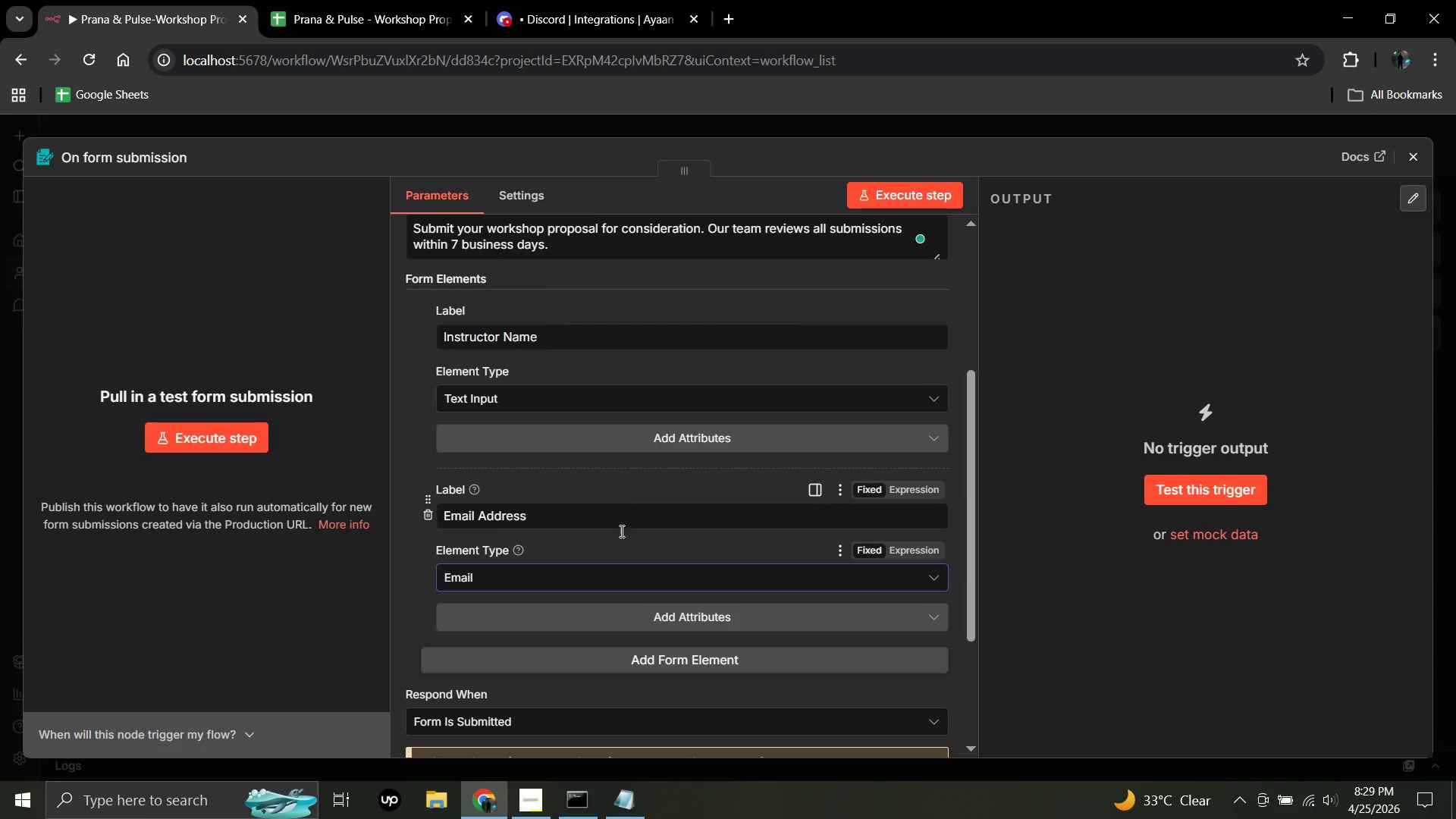 
left_click([679, 661])
 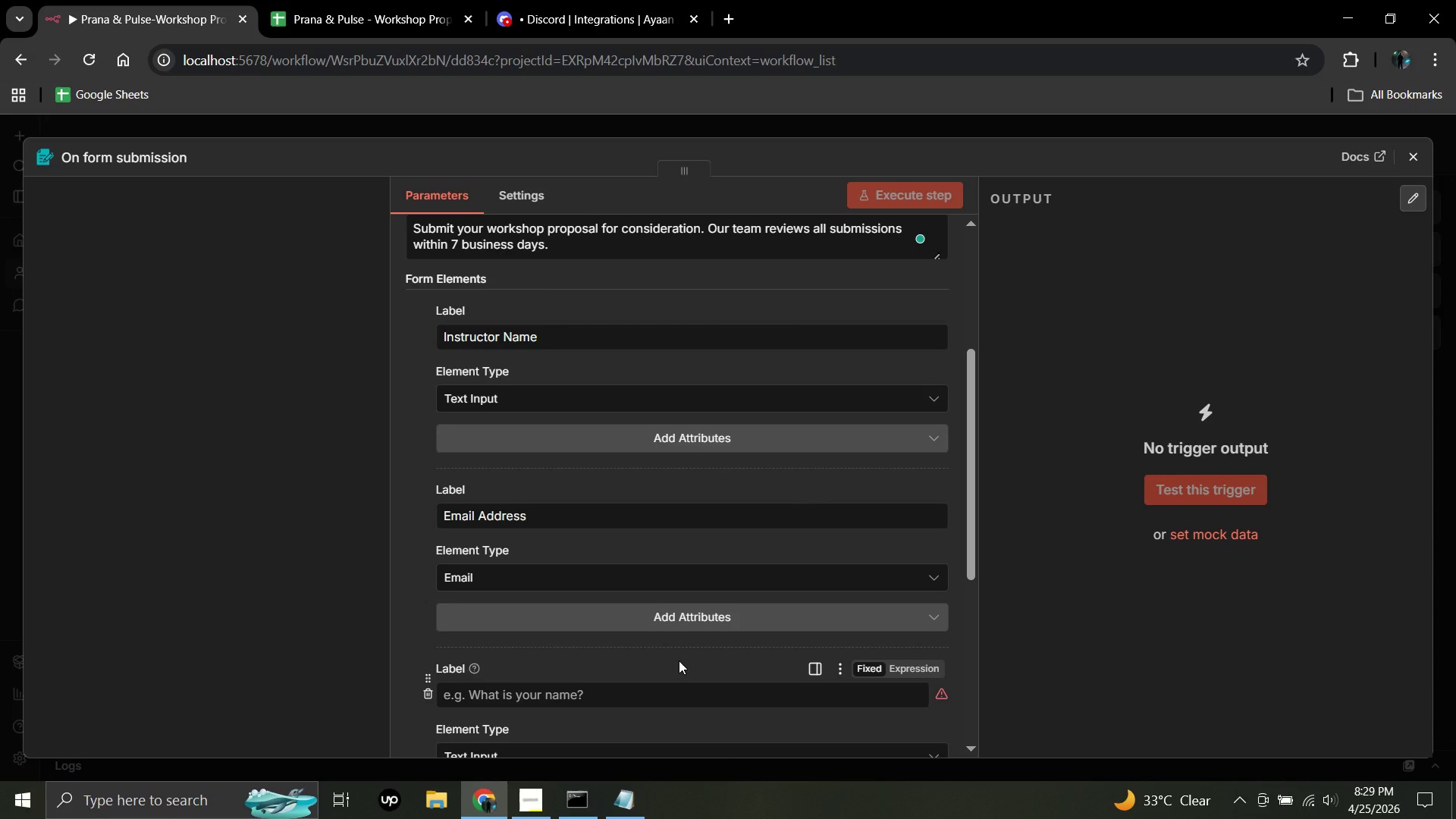 
scroll: coordinate [677, 652], scroll_direction: down, amount: 2.0
 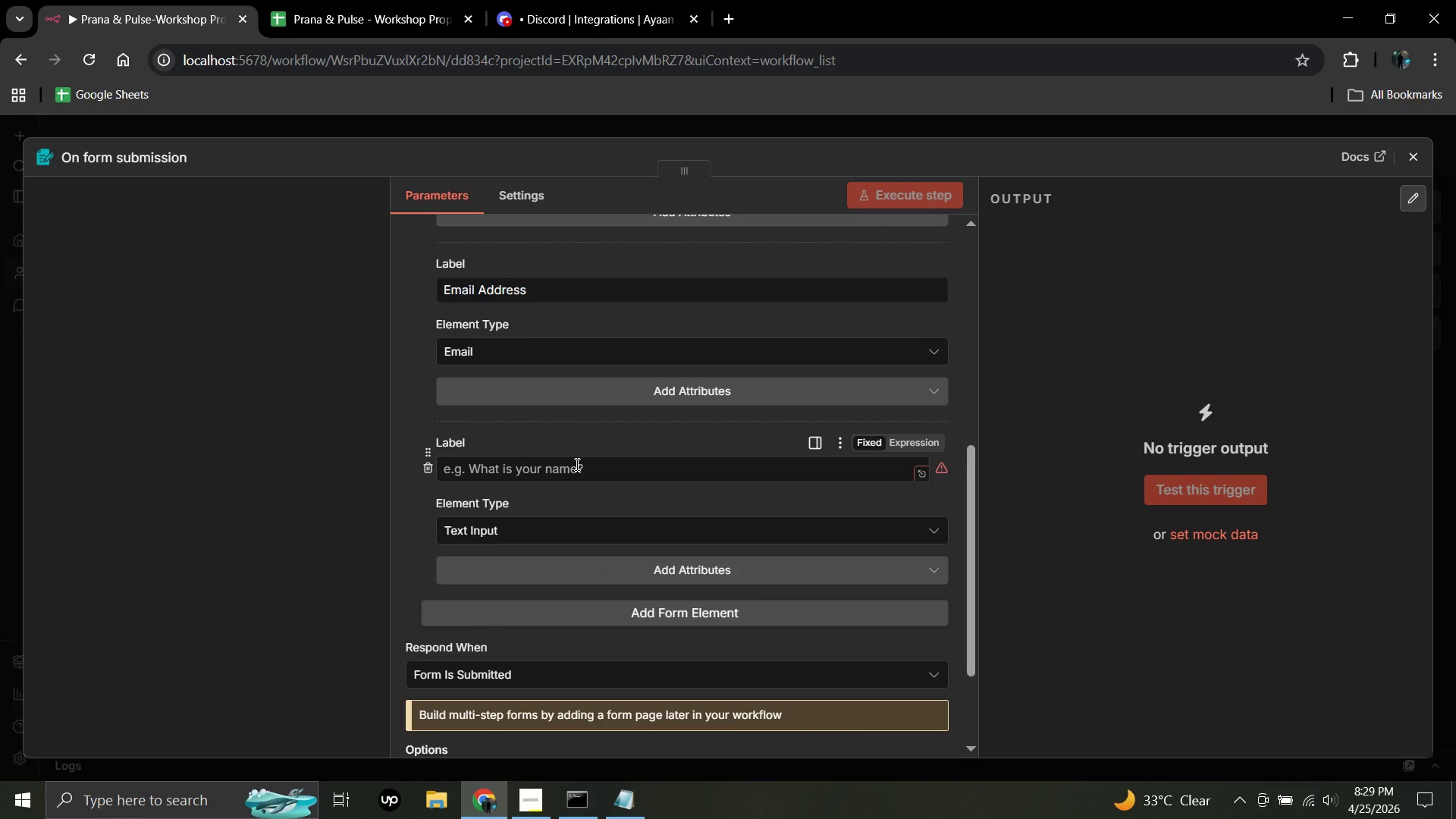 
left_click([576, 464])
 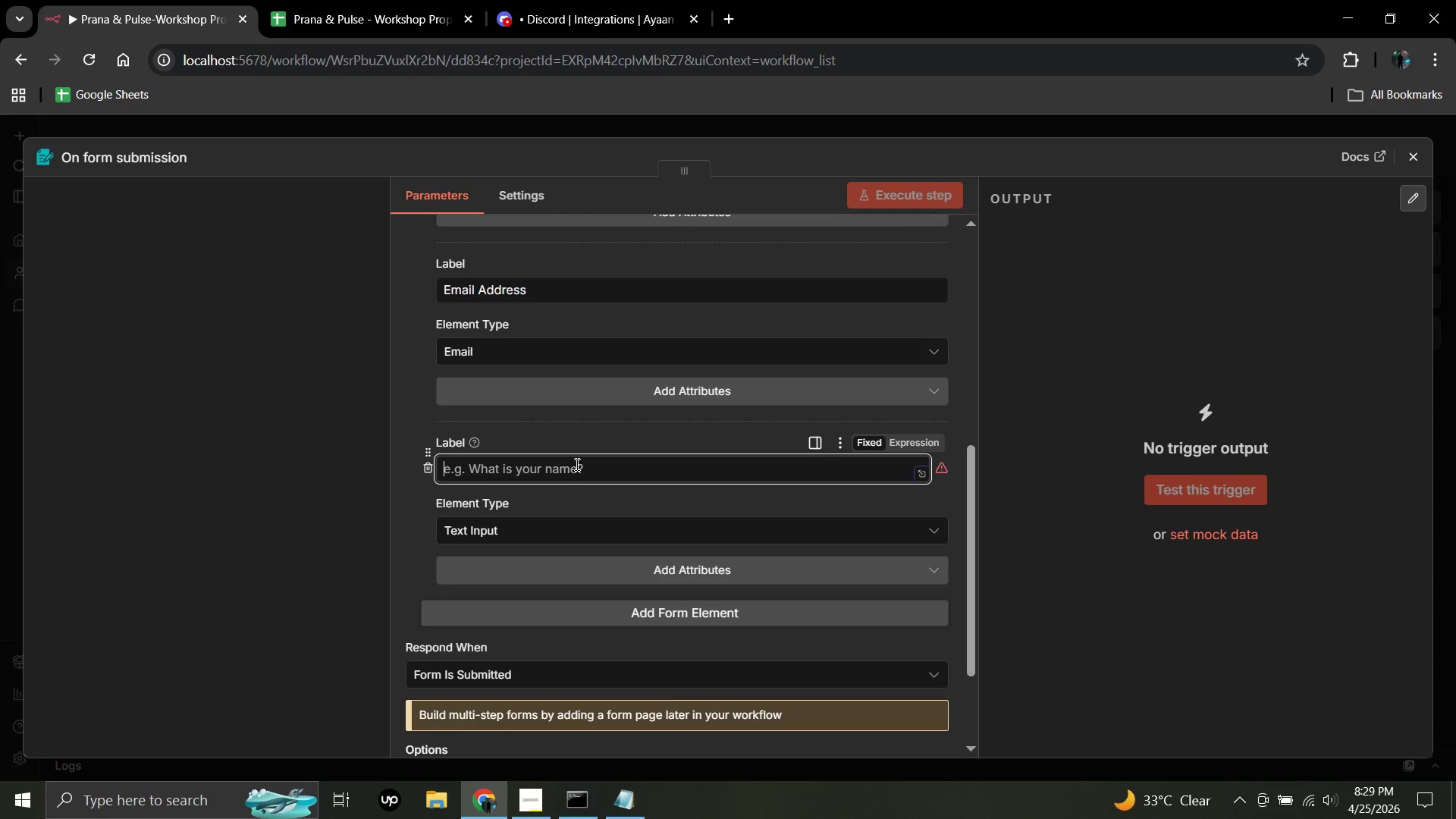 
wait(6.27)
 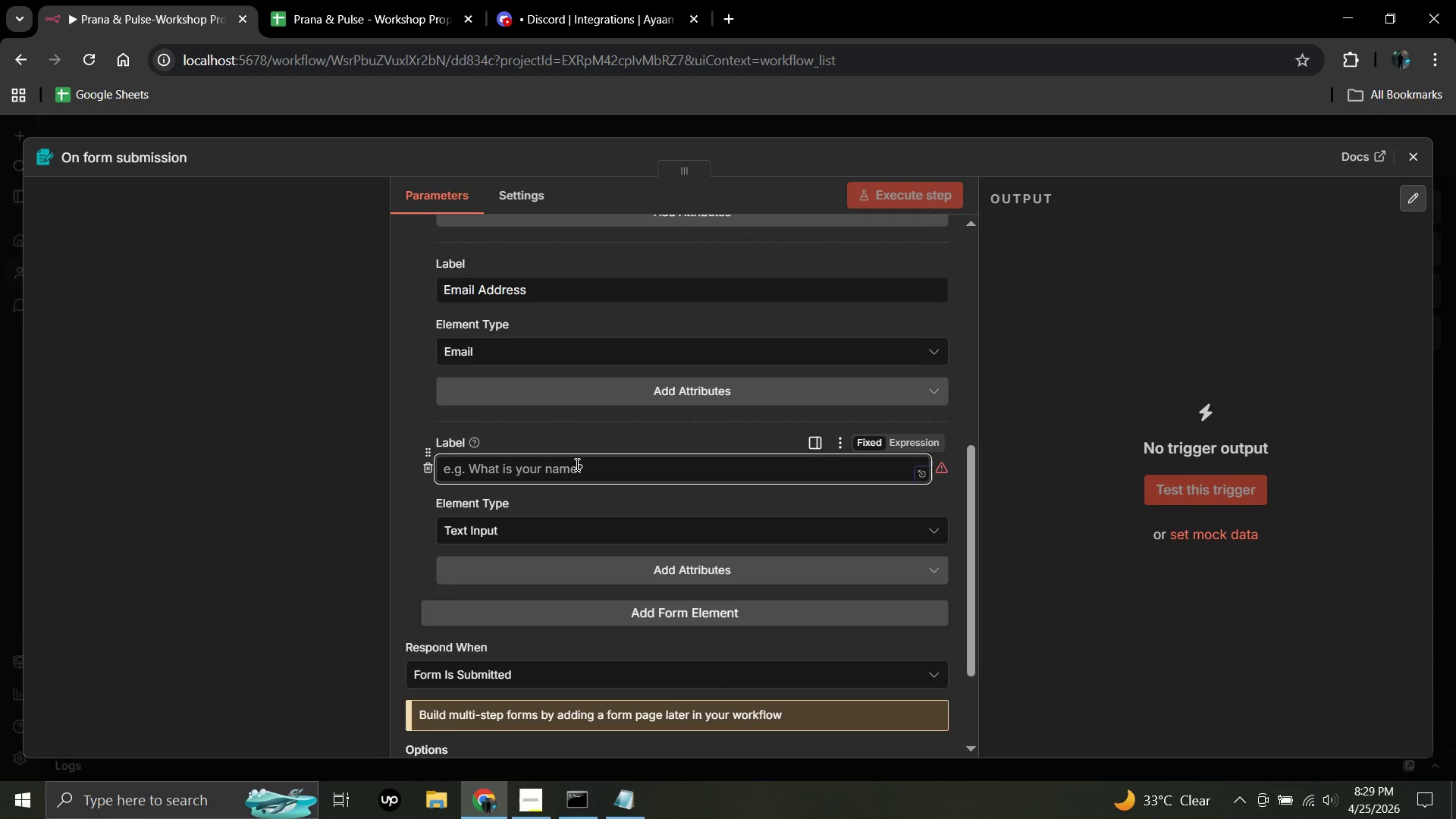 
type(w)
key(Backspace)
type(Workshop Tile)
 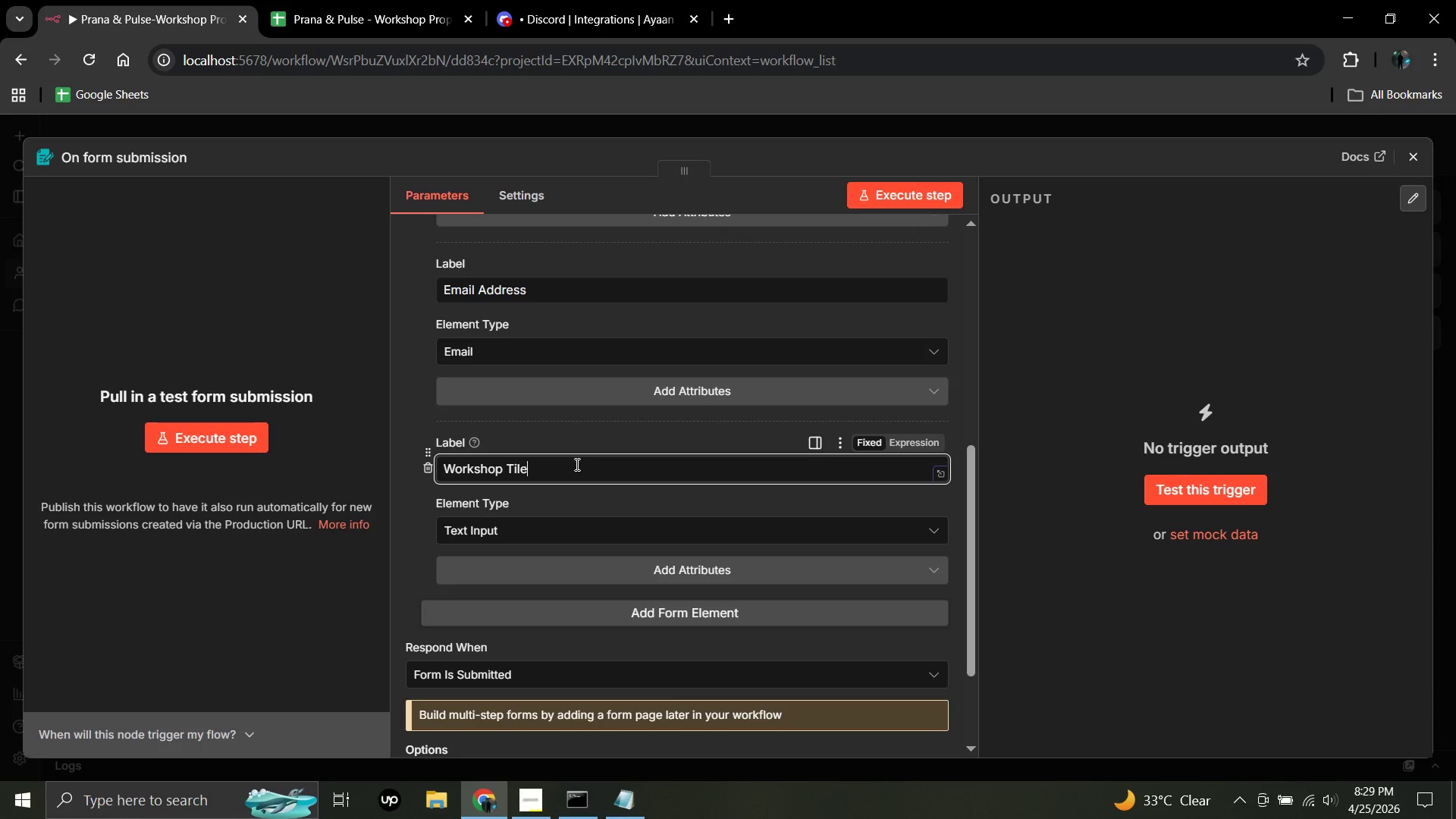 
wait(8.19)
 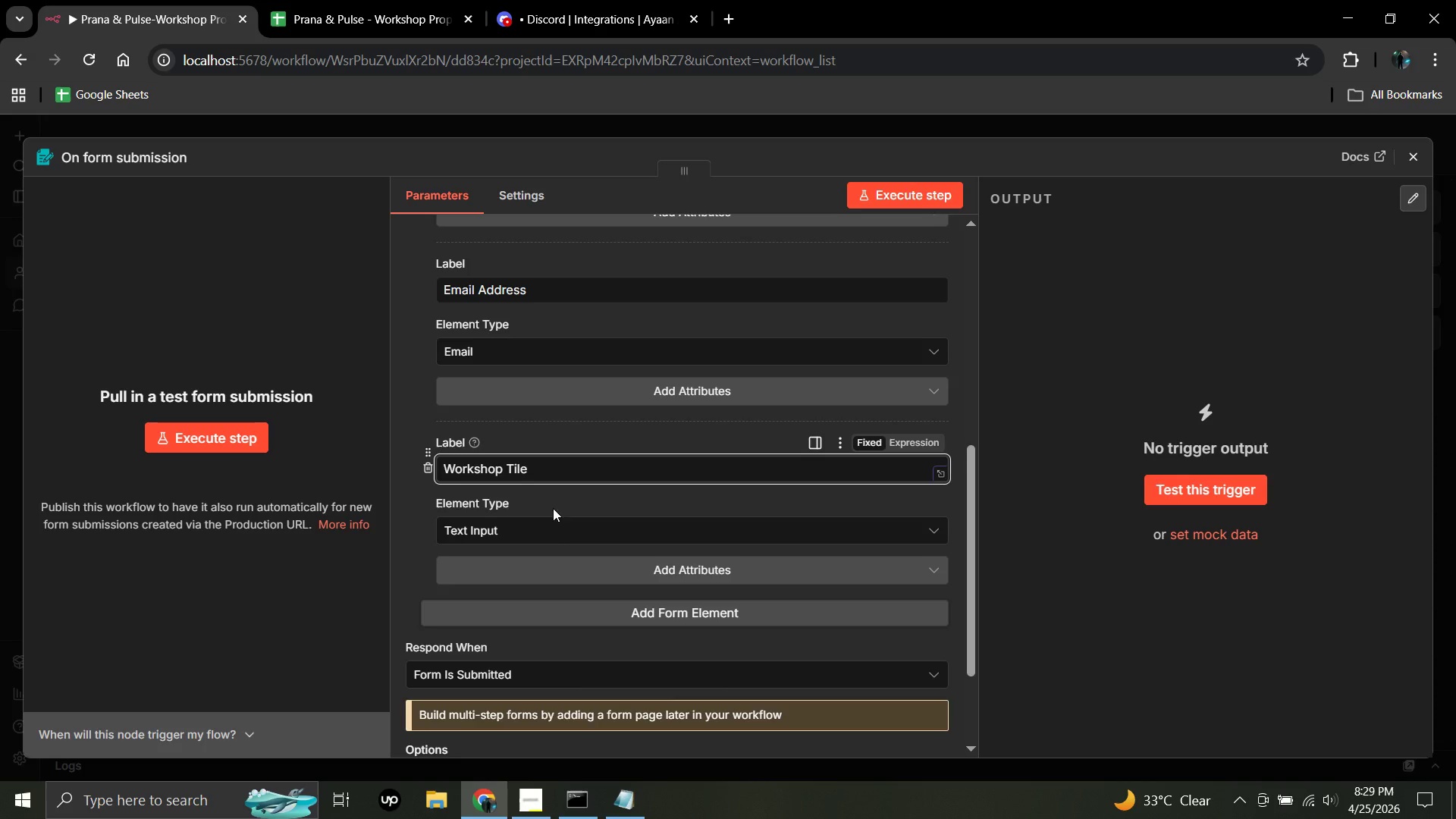 
left_click([533, 529])
 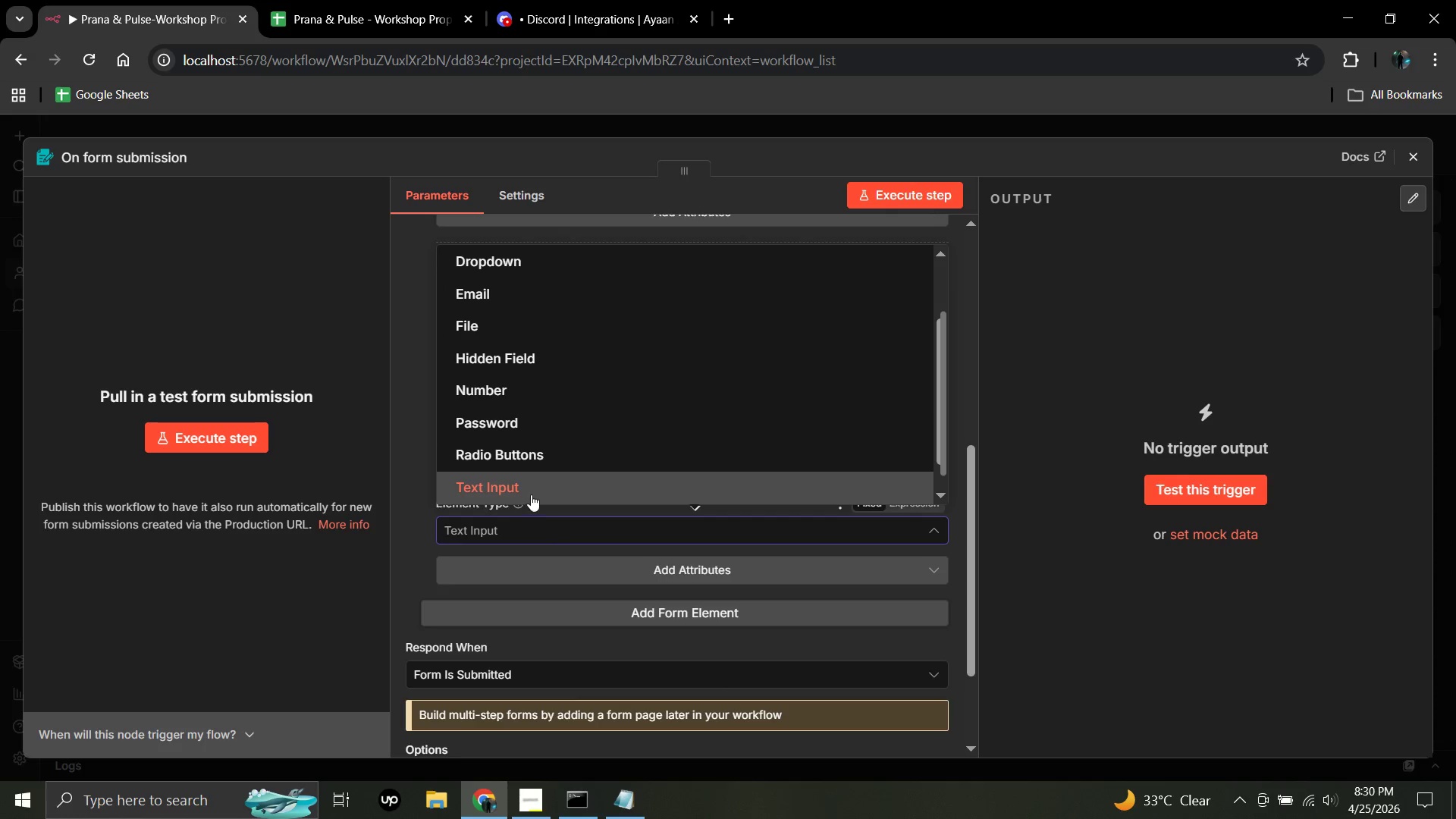 
left_click([531, 489])
 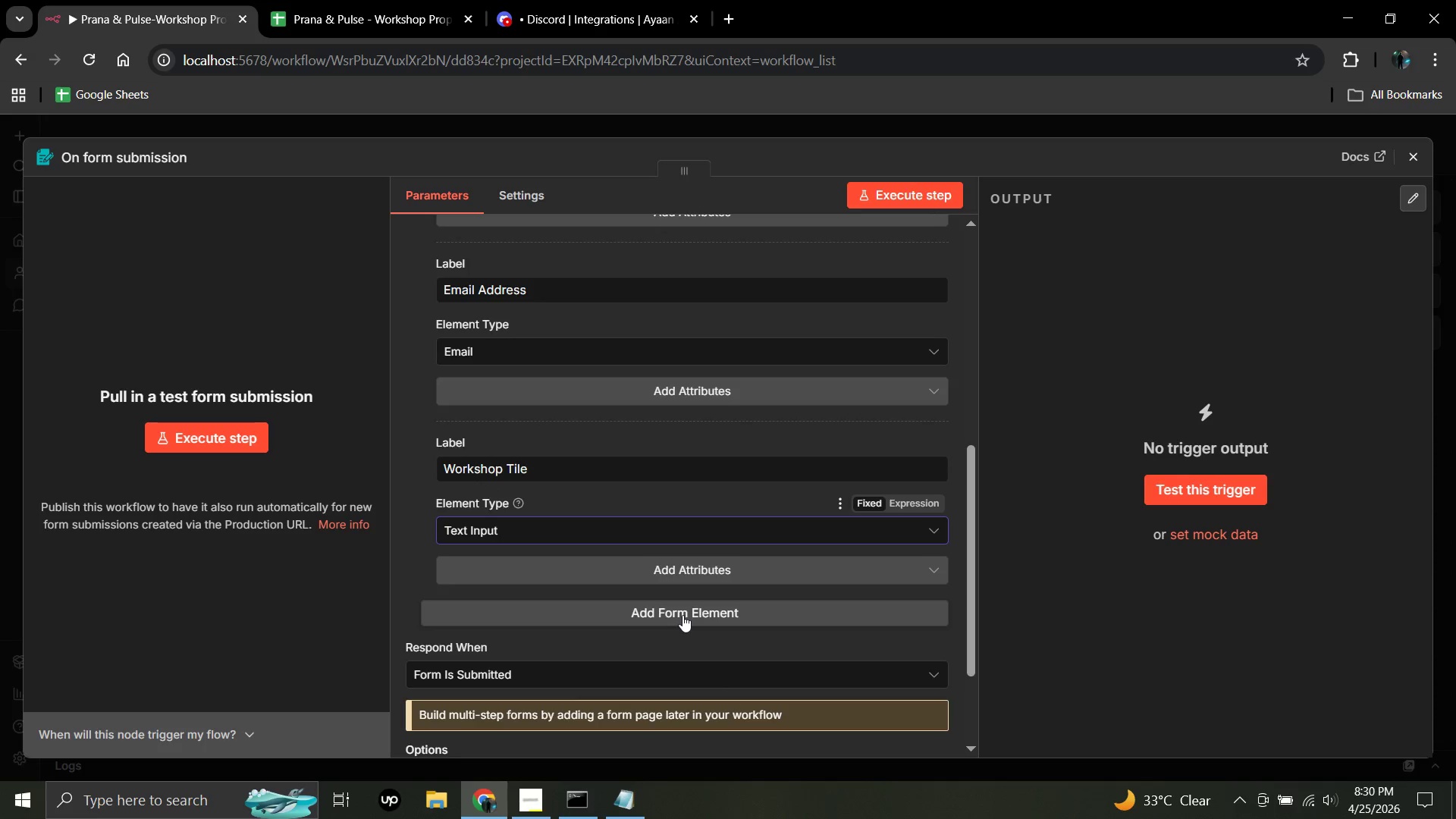 
left_click([682, 613])
 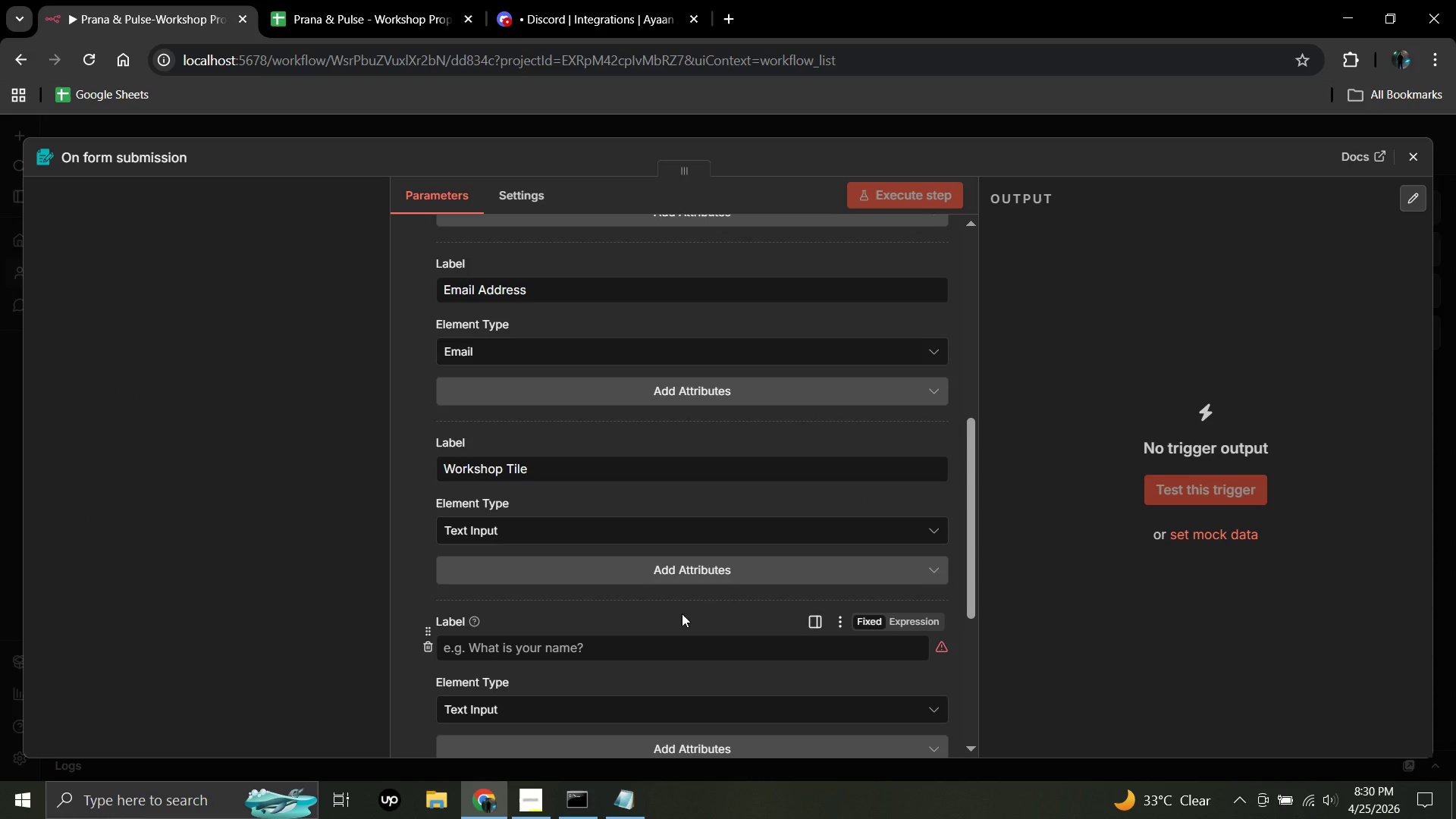 
scroll: coordinate [682, 613], scroll_direction: down, amount: 2.0
 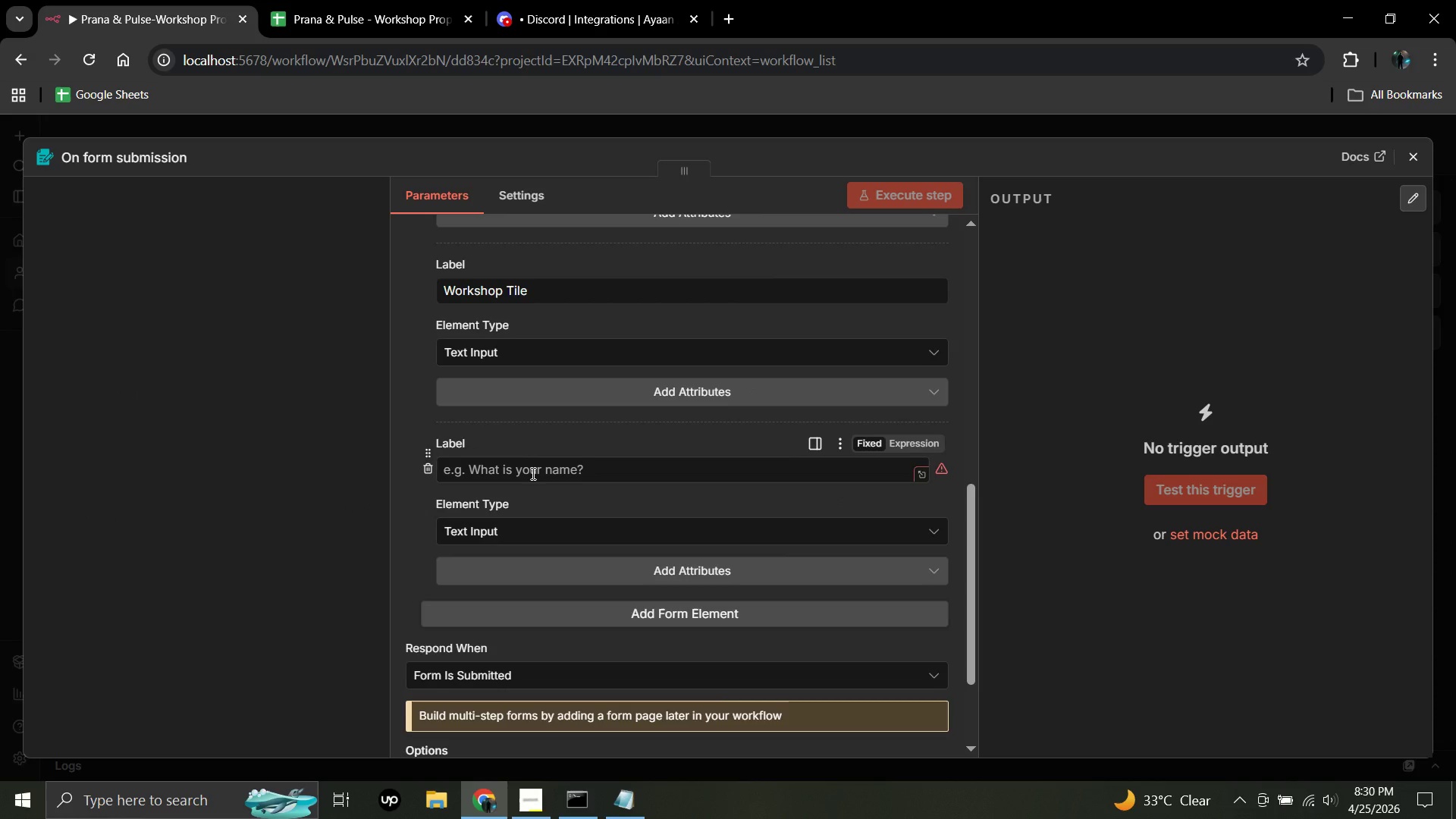 
left_click([532, 473])
 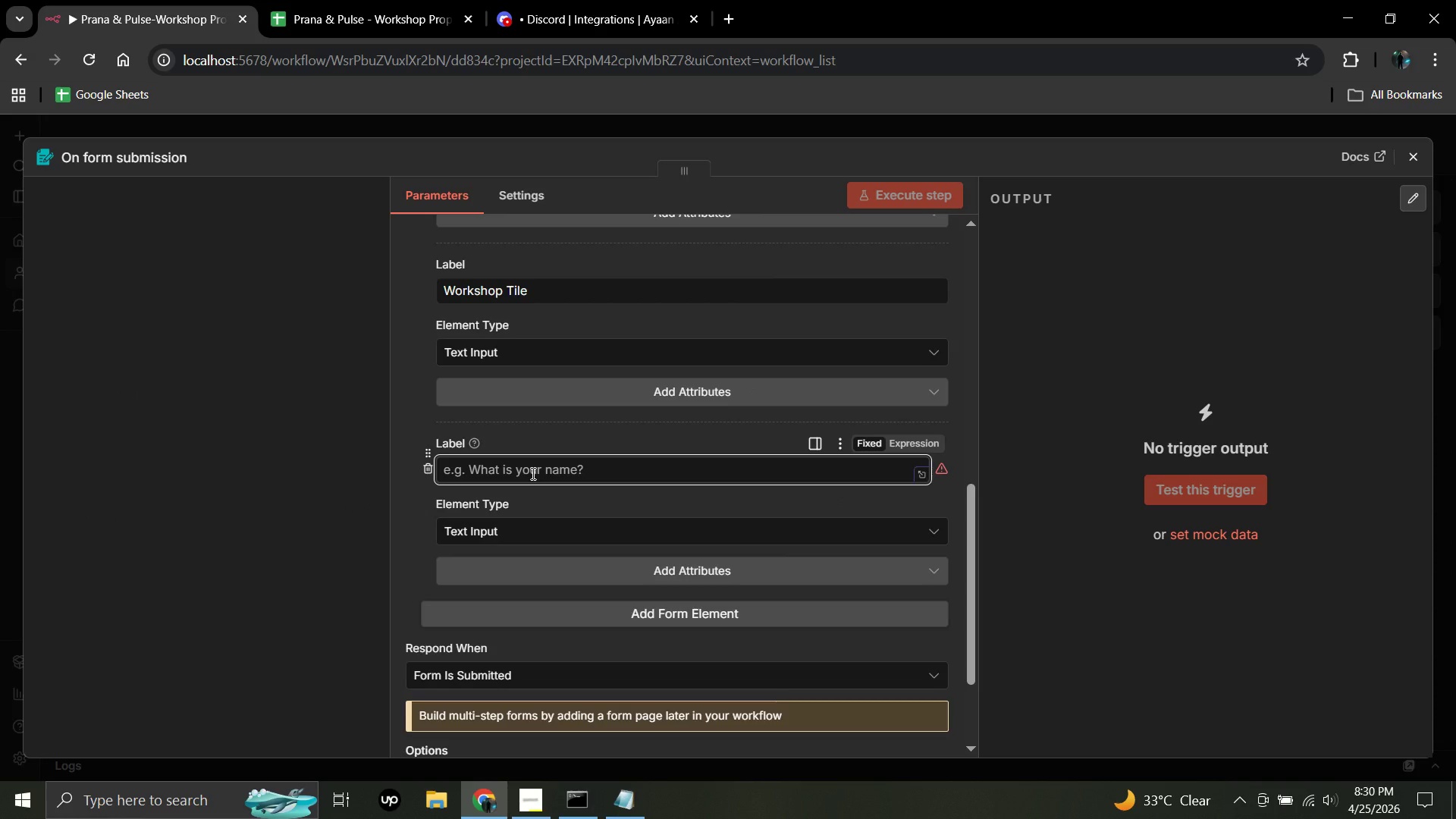 
type(Workshop Category)
 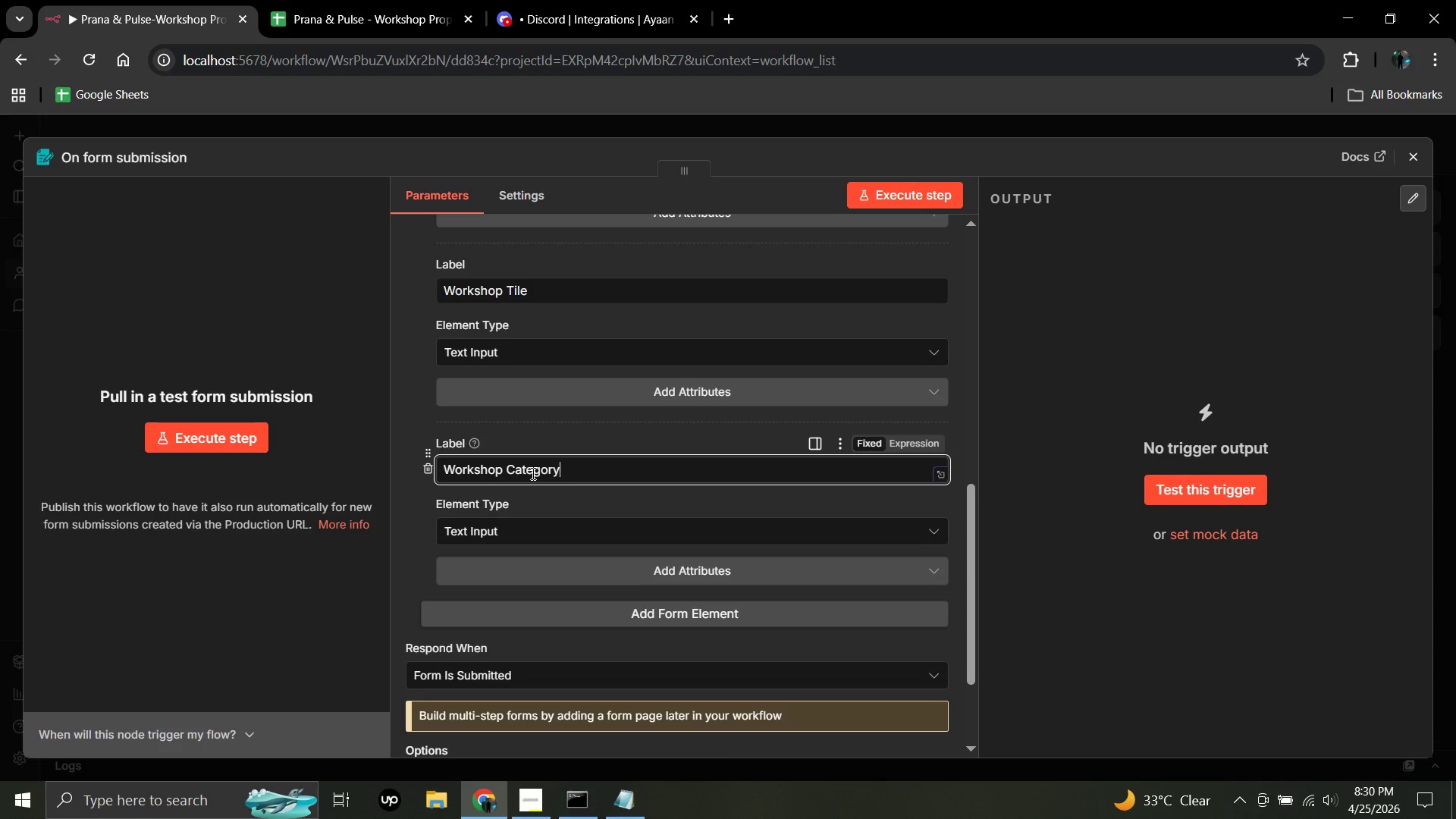 
mouse_move([516, 529])
 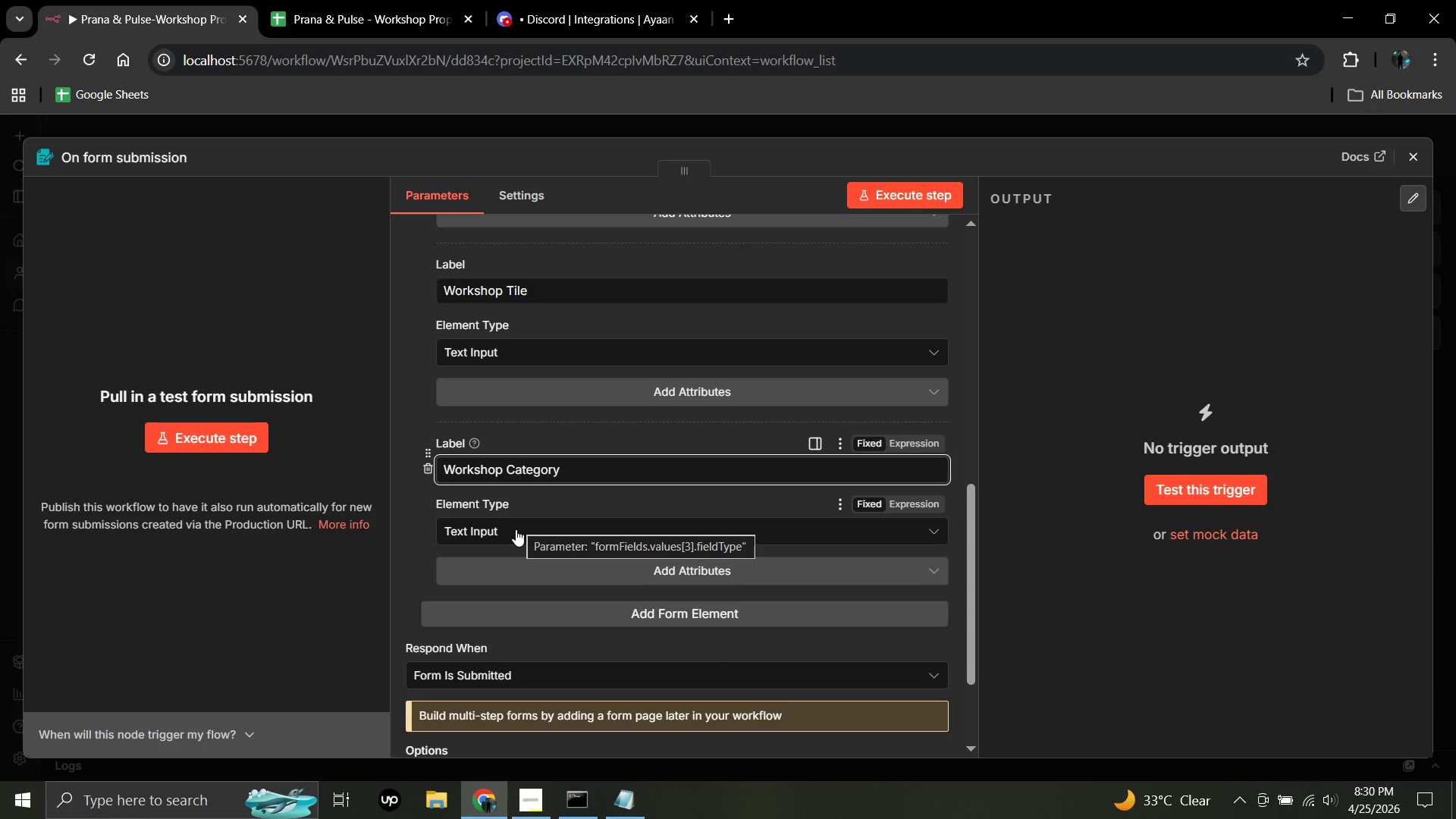 
left_click([516, 529])
 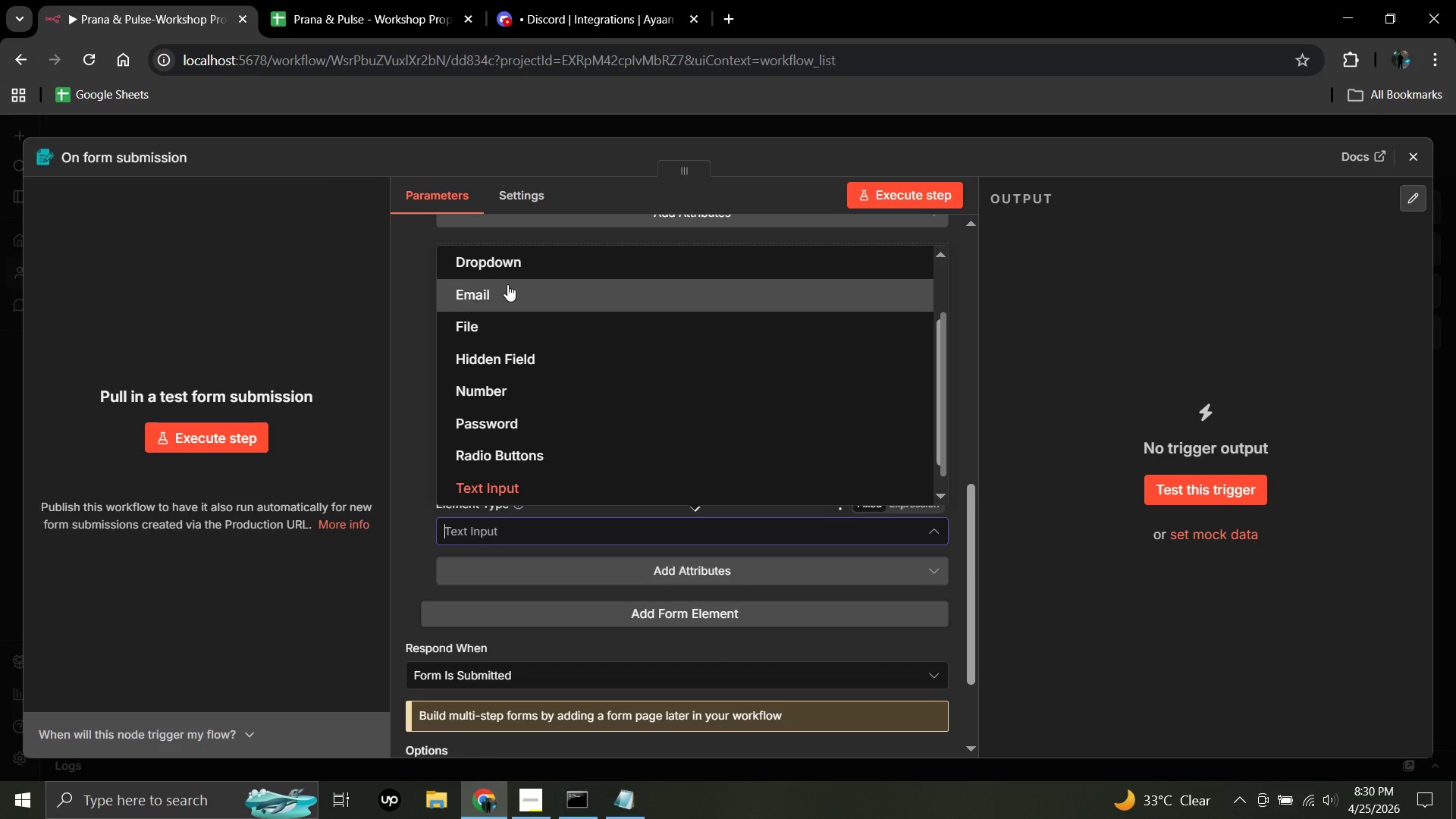 
left_click([510, 265])
 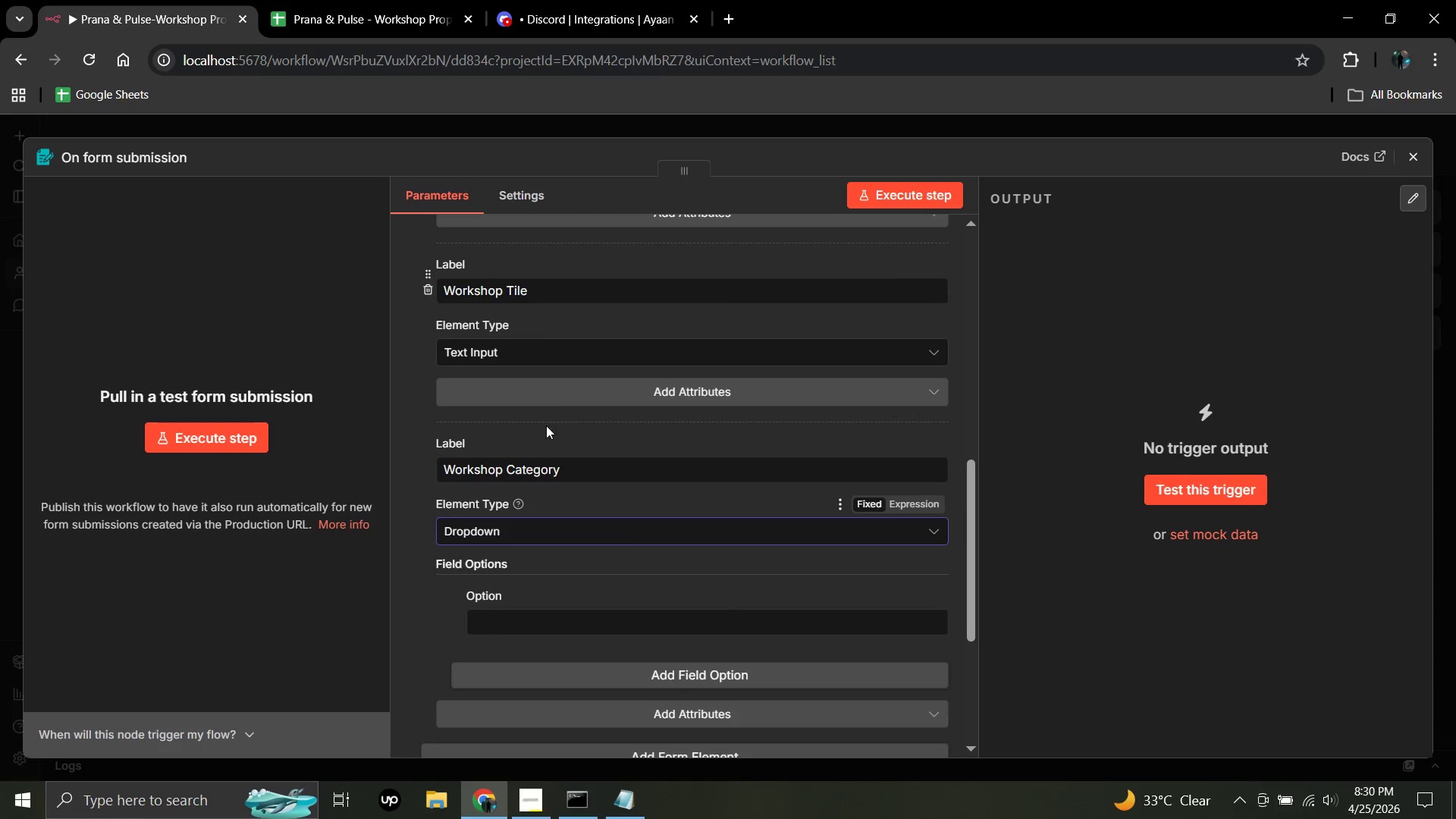 
scroll: coordinate [586, 554], scroll_direction: down, amount: 3.0
 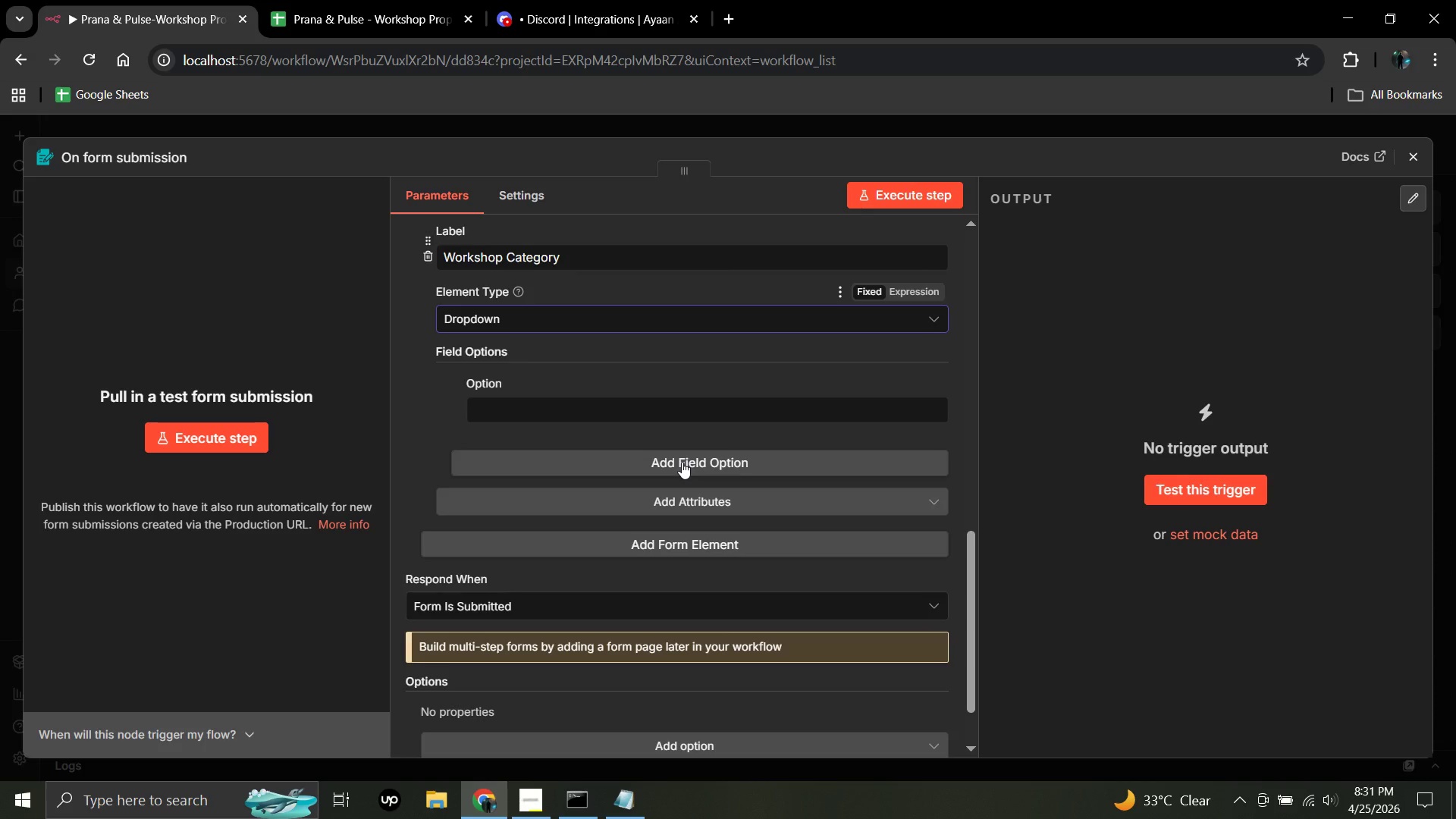 
wait(23.71)
 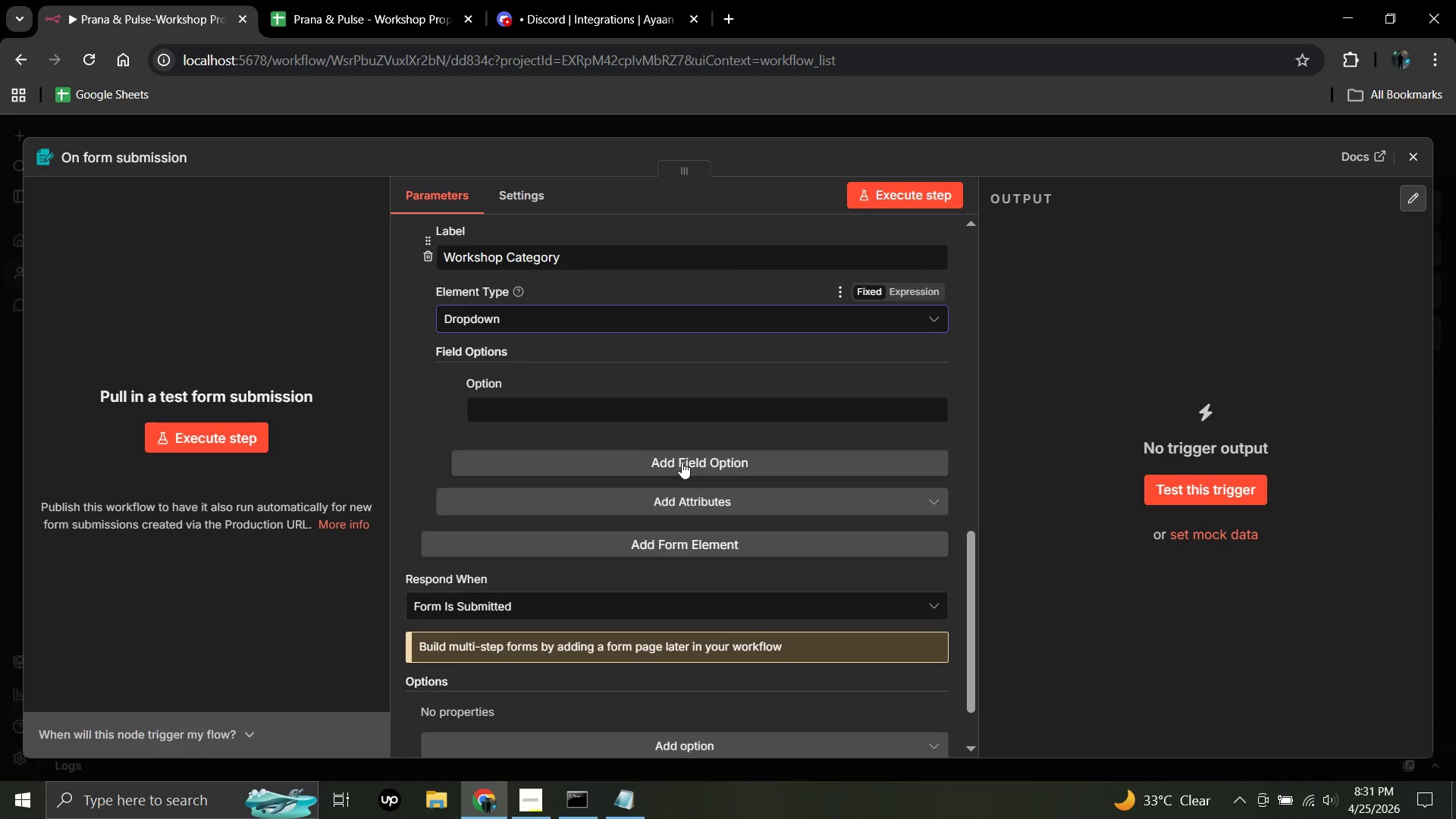 
left_click([679, 545])
 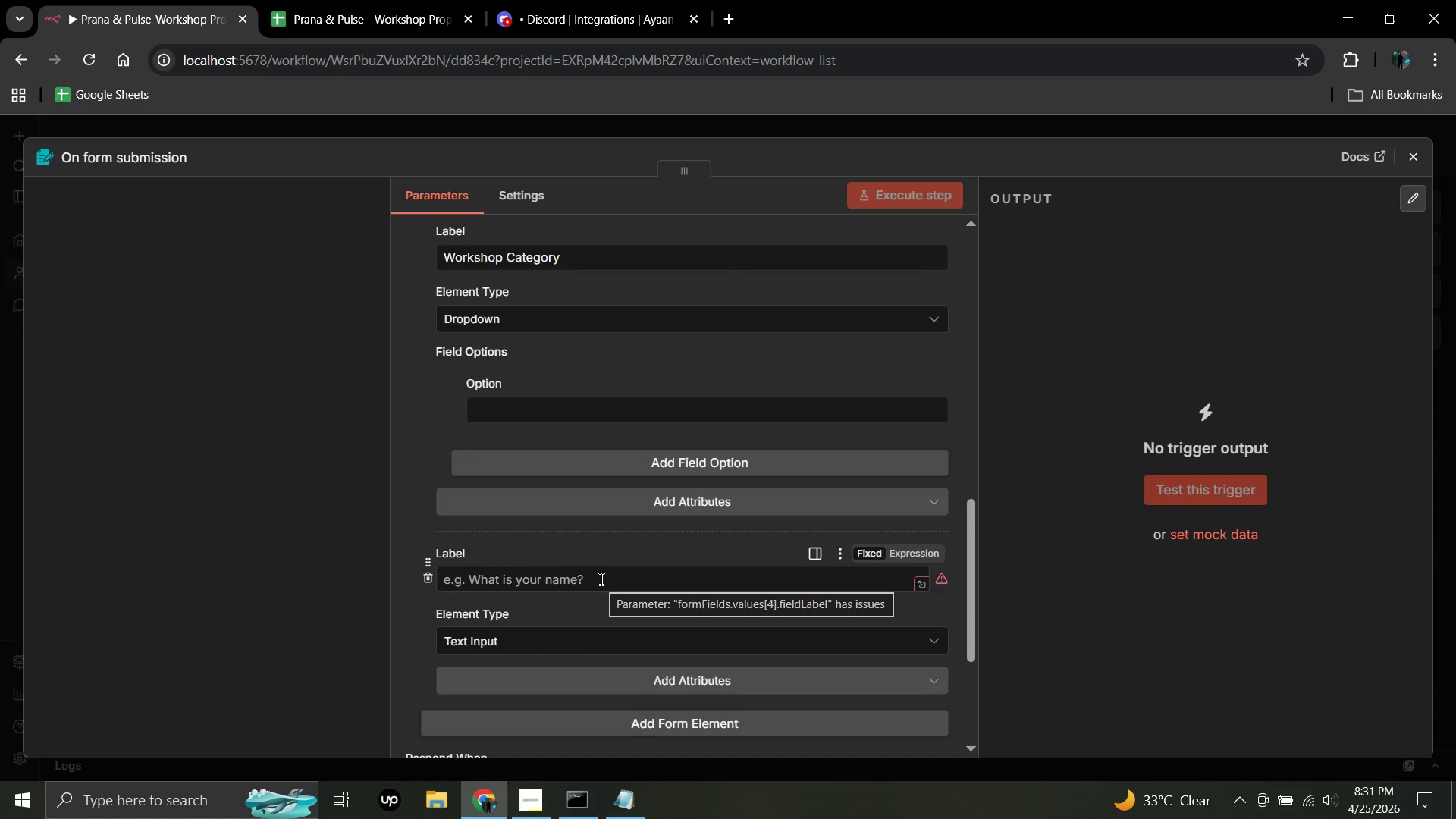 
wait(6.11)
 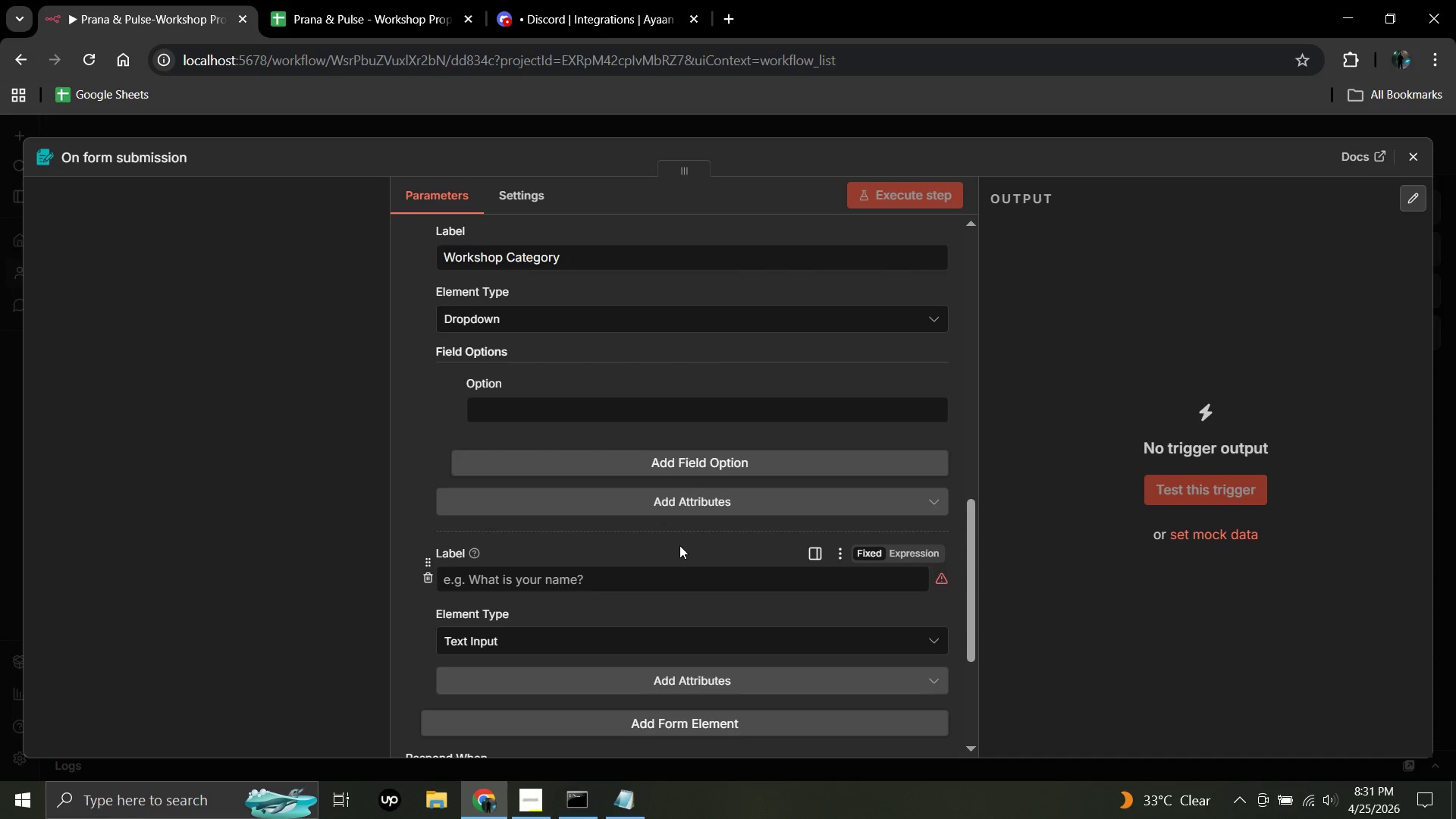 
left_click([600, 579])
 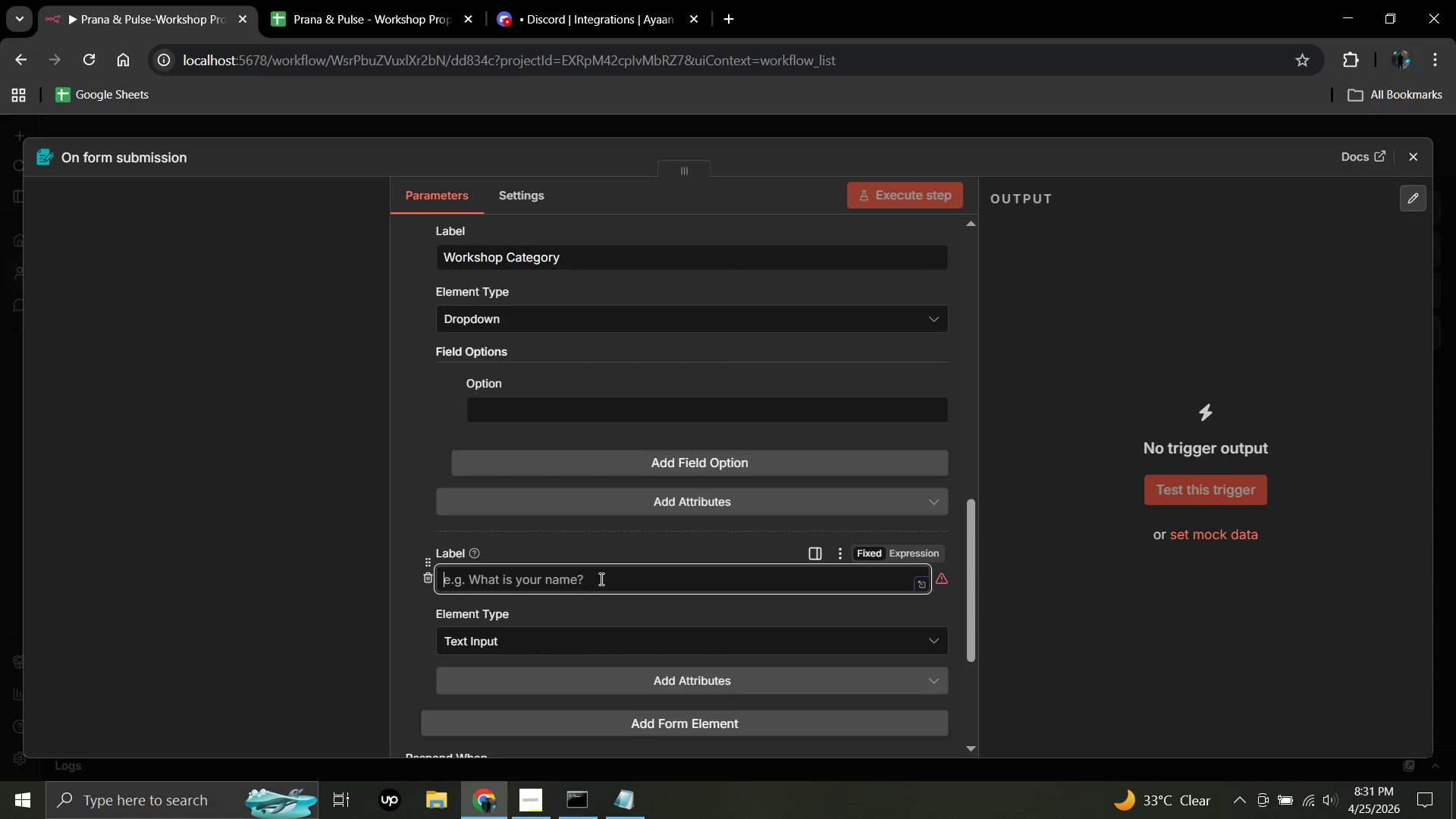 
wait(11.75)
 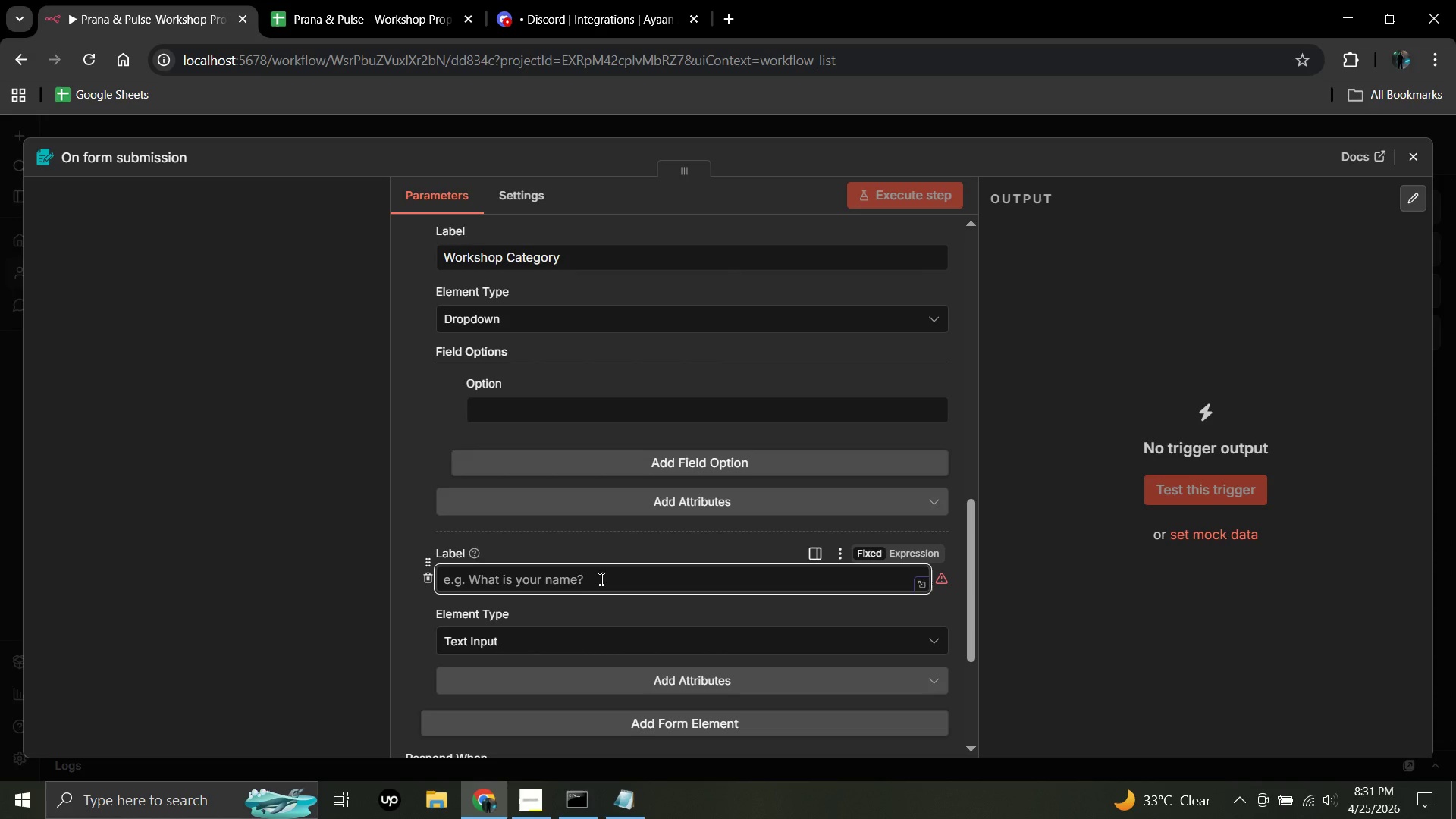 
type(Proposed Date)
 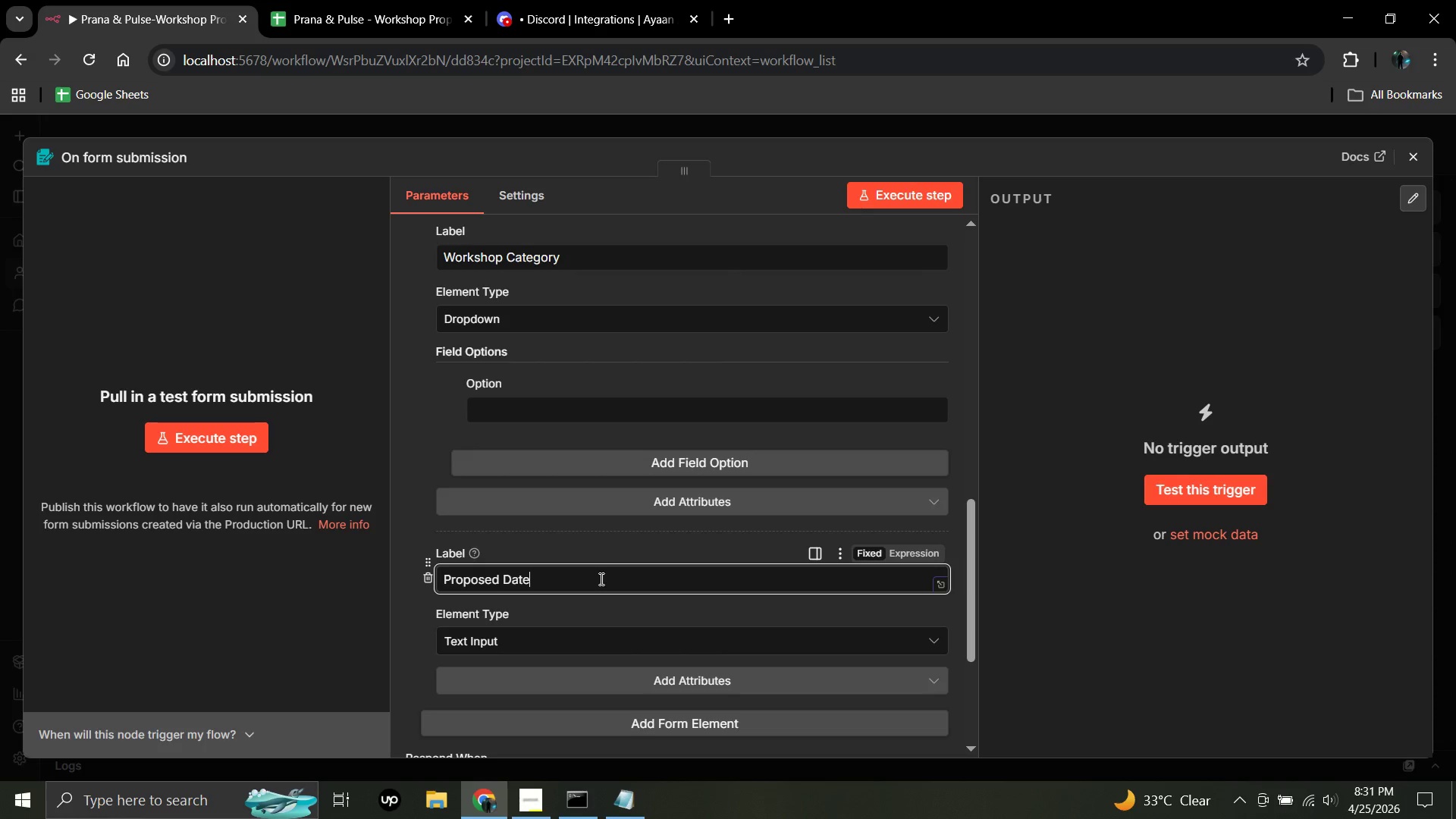 
left_click([543, 634])
 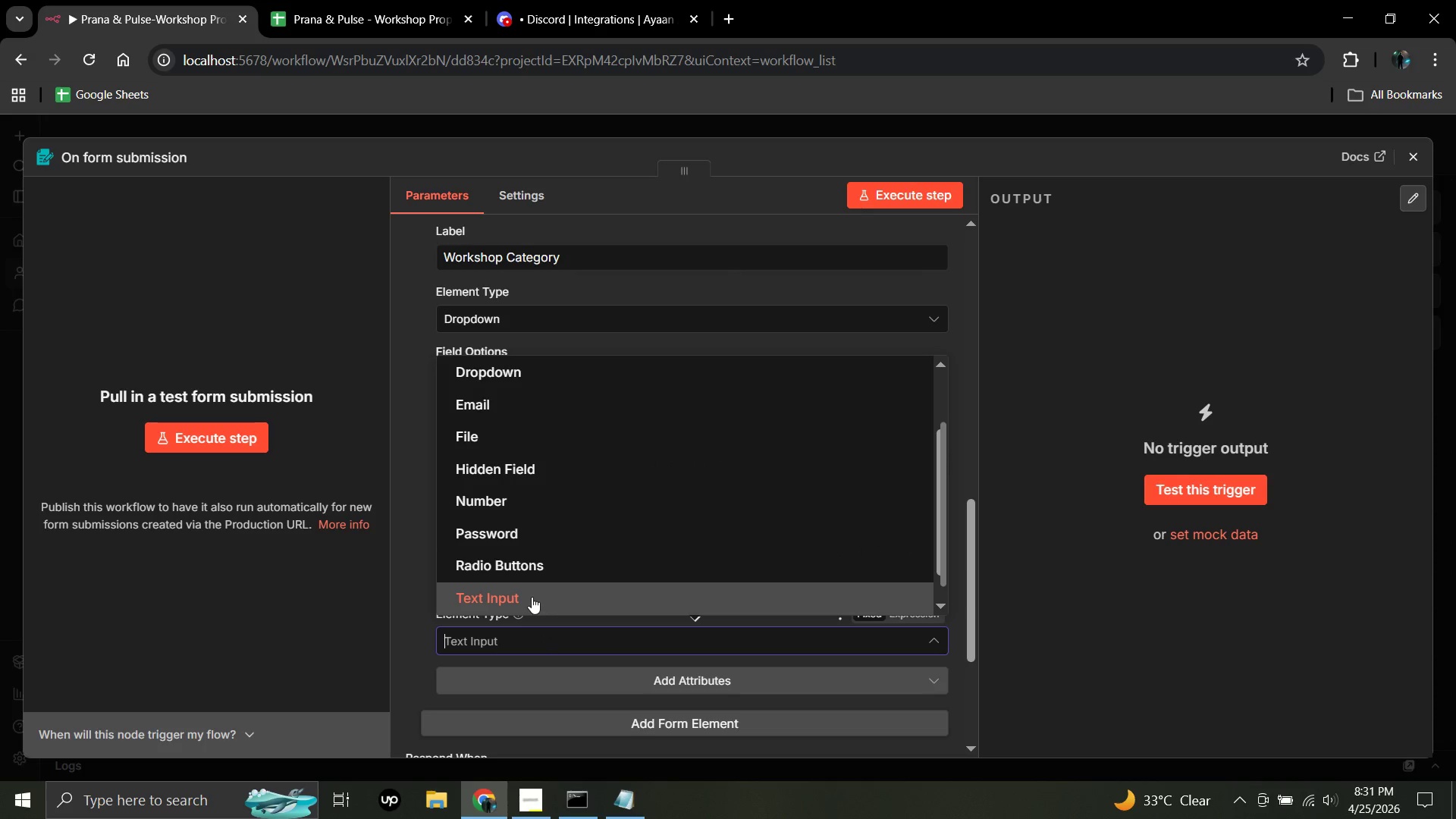 
left_click([532, 597])
 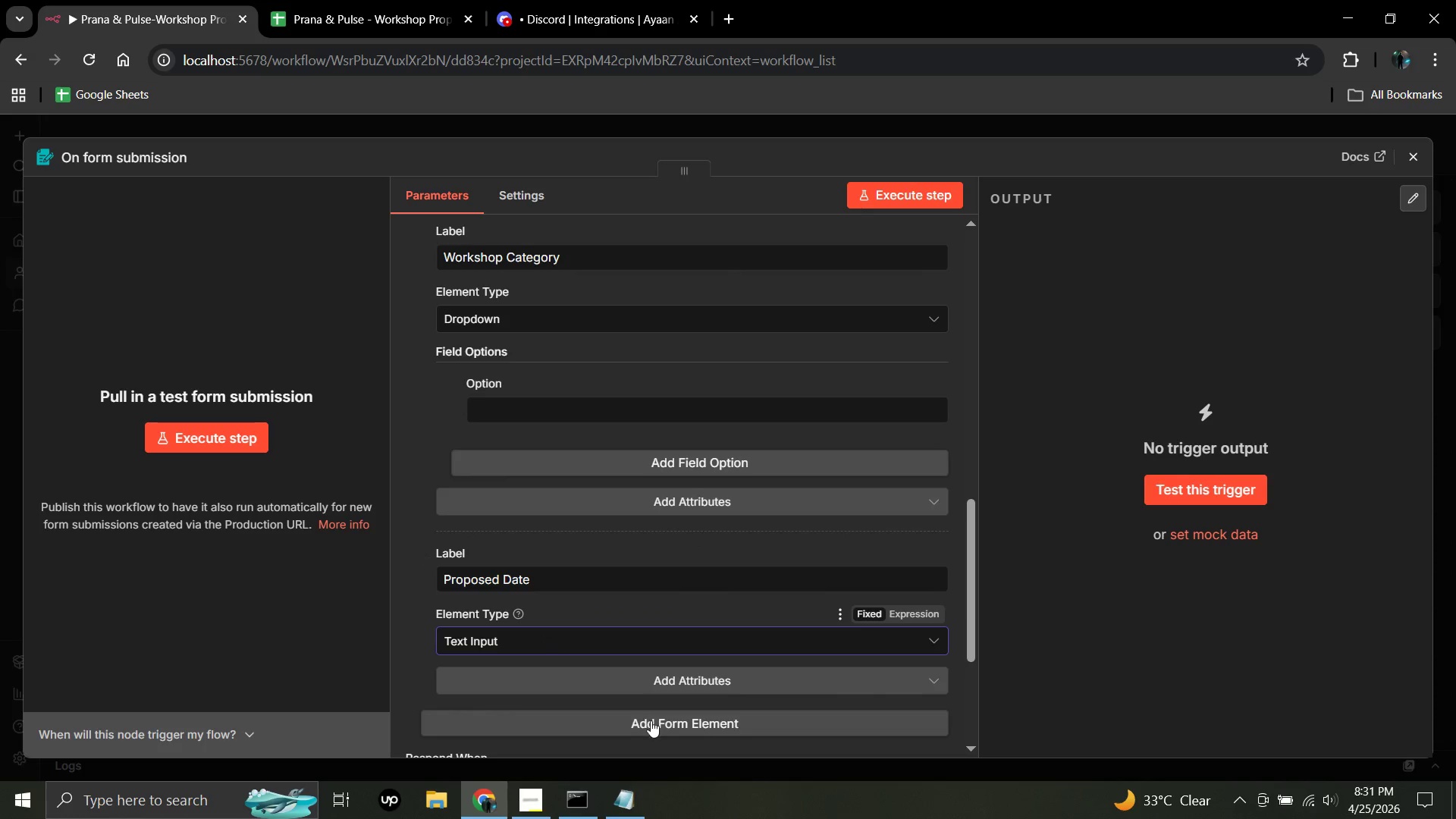 
left_click([667, 721])
 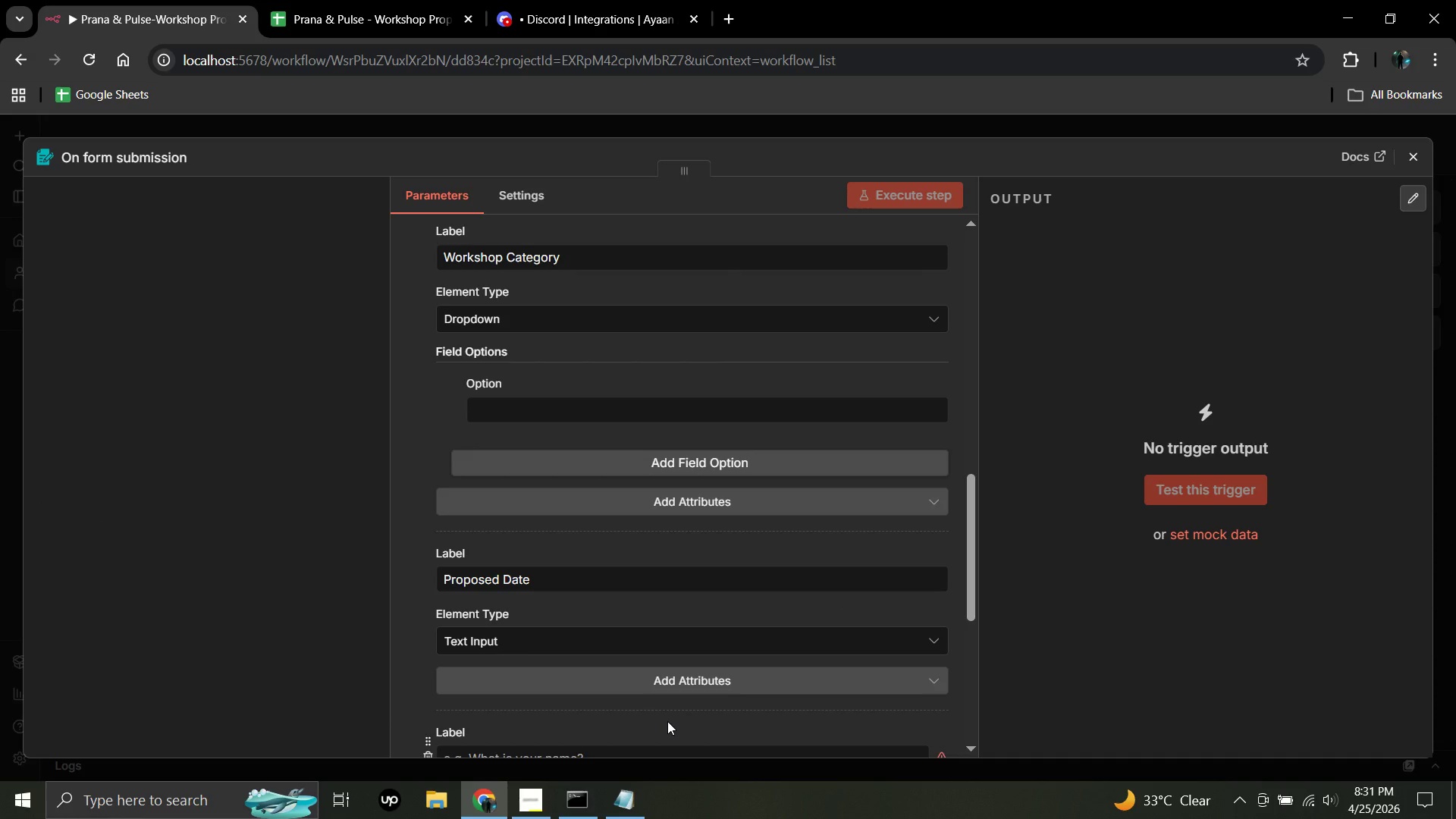 
scroll: coordinate [667, 712], scroll_direction: down, amount: 2.0
 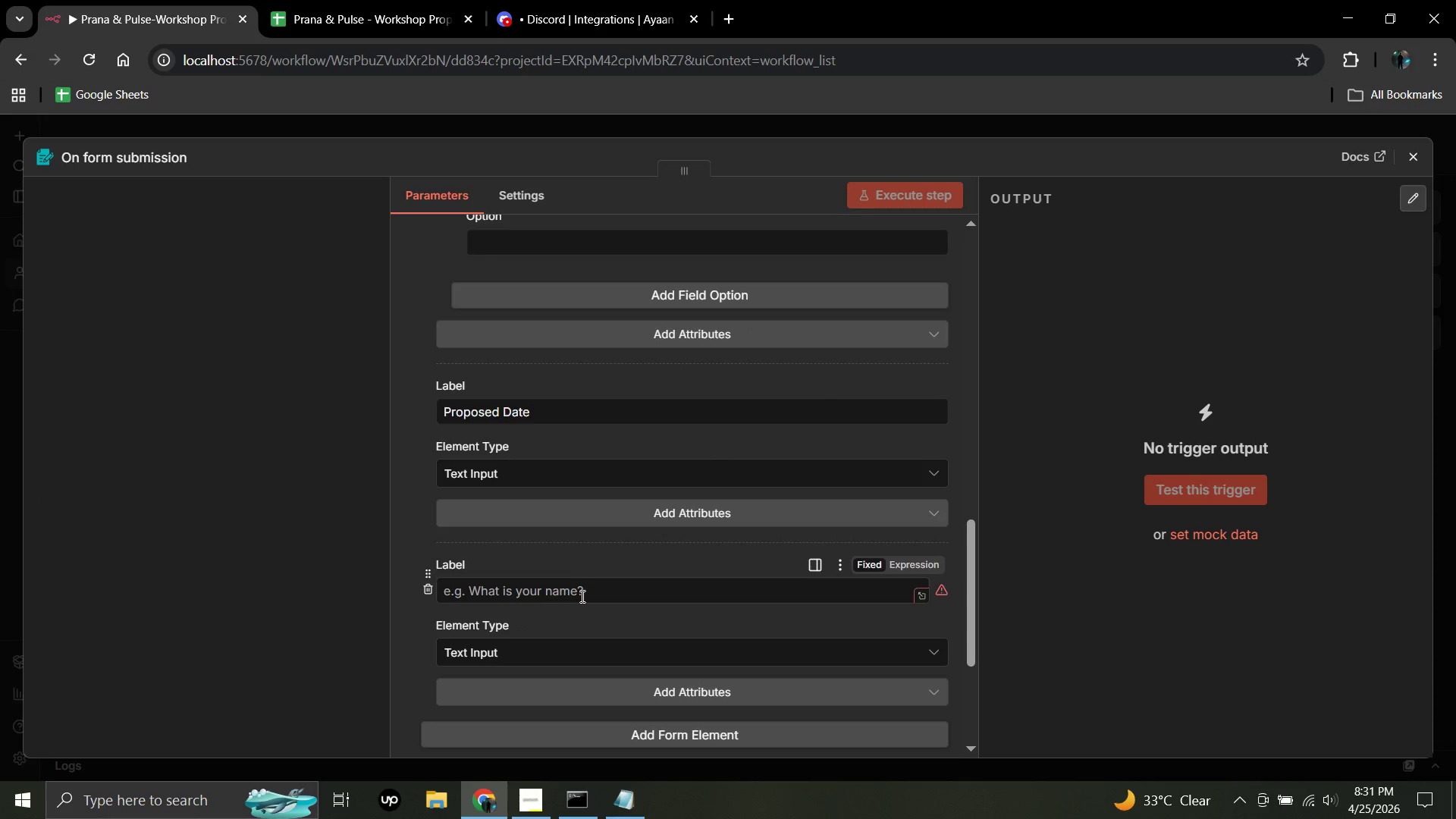 
left_click([581, 596])
 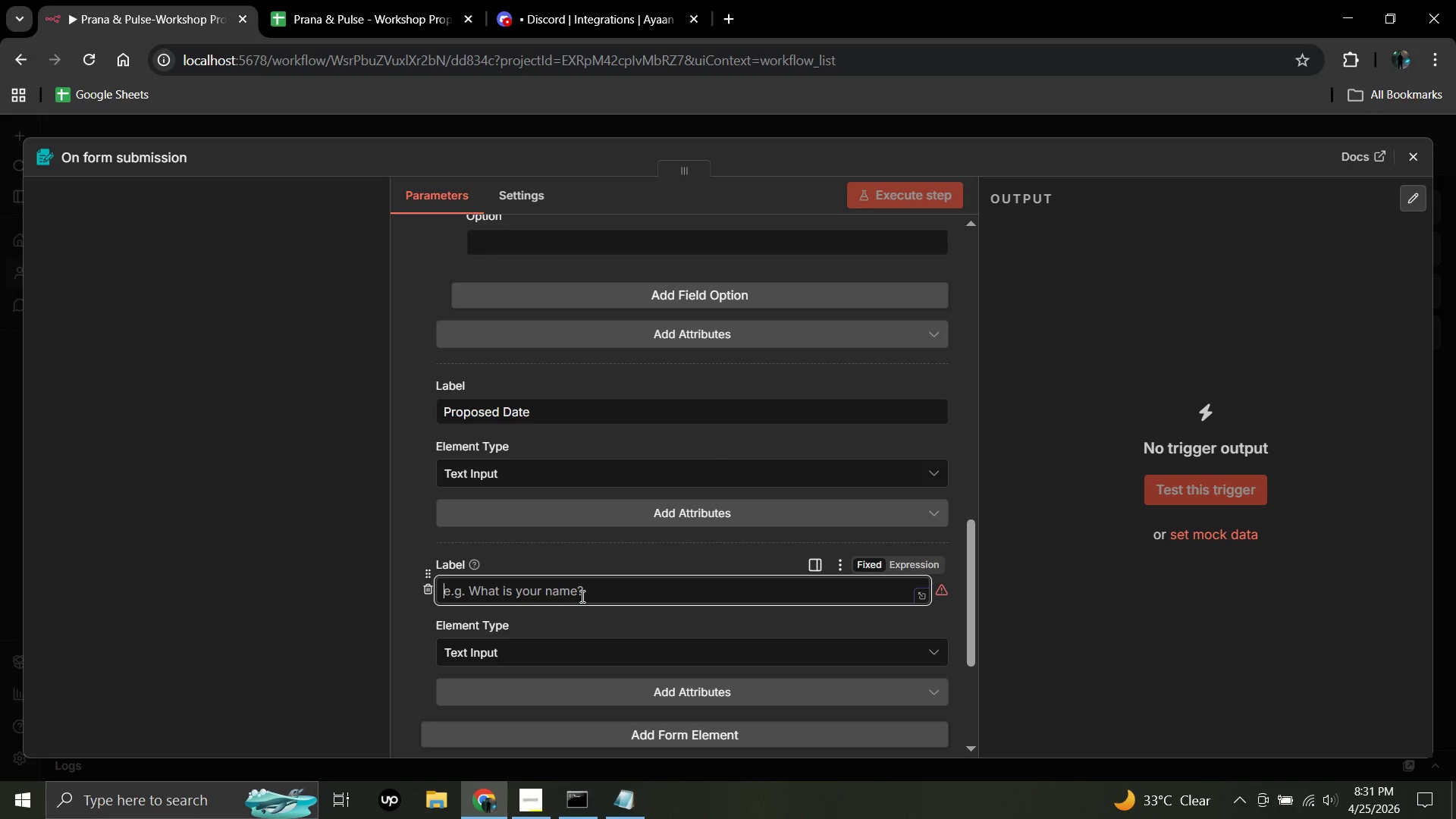 
wait(6.25)
 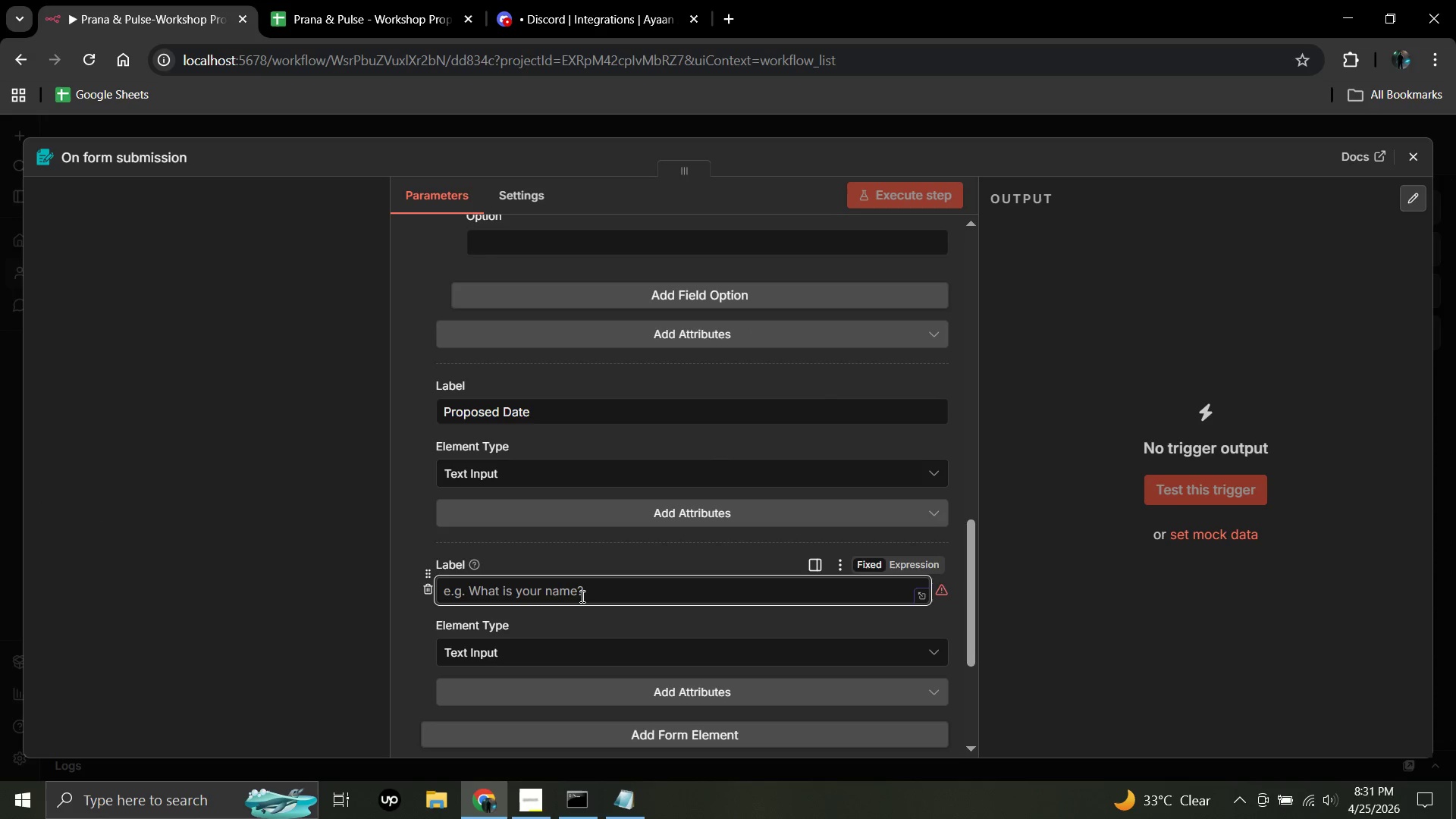 
type(Workshop Description)
 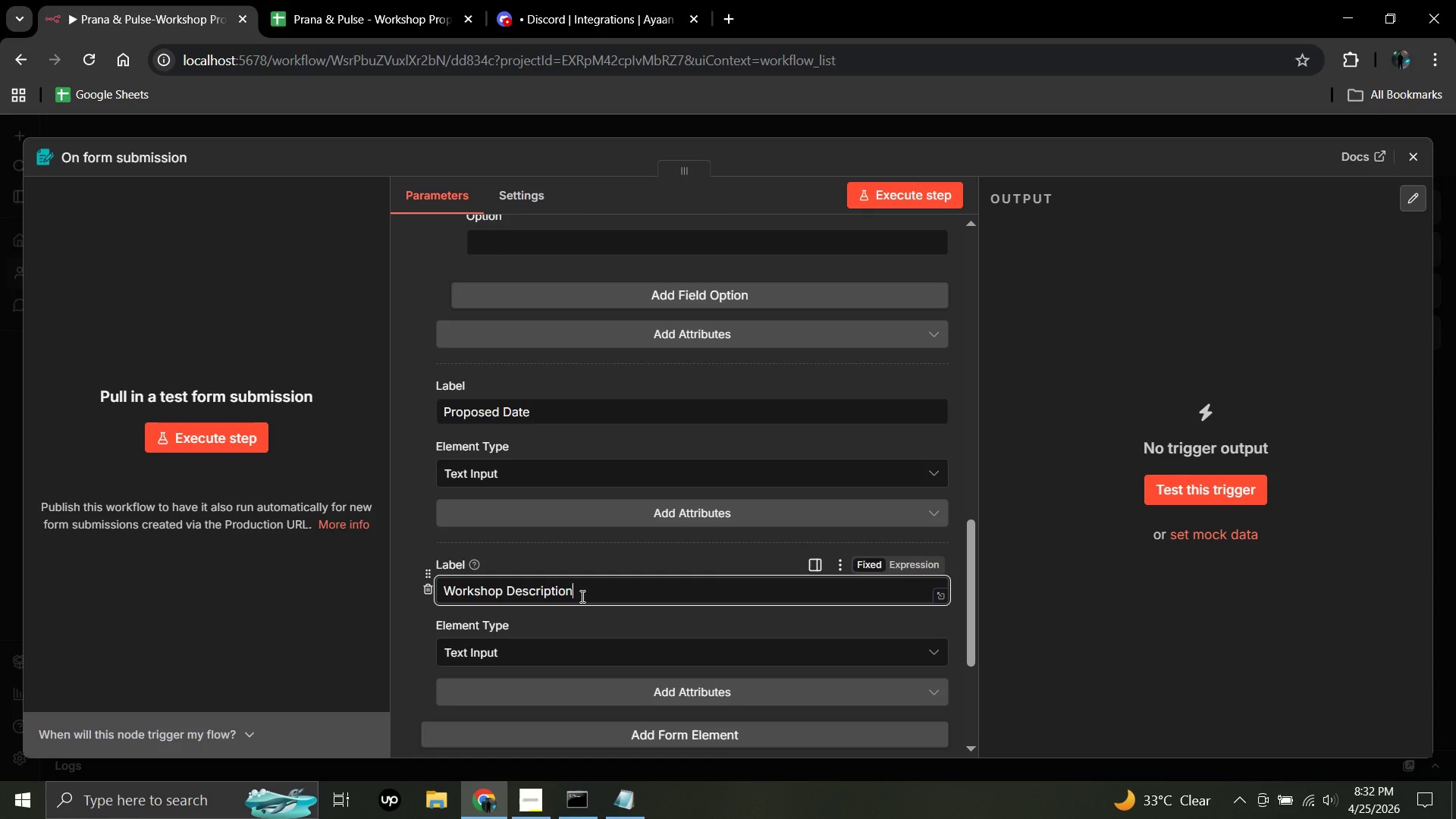 
wait(13.09)
 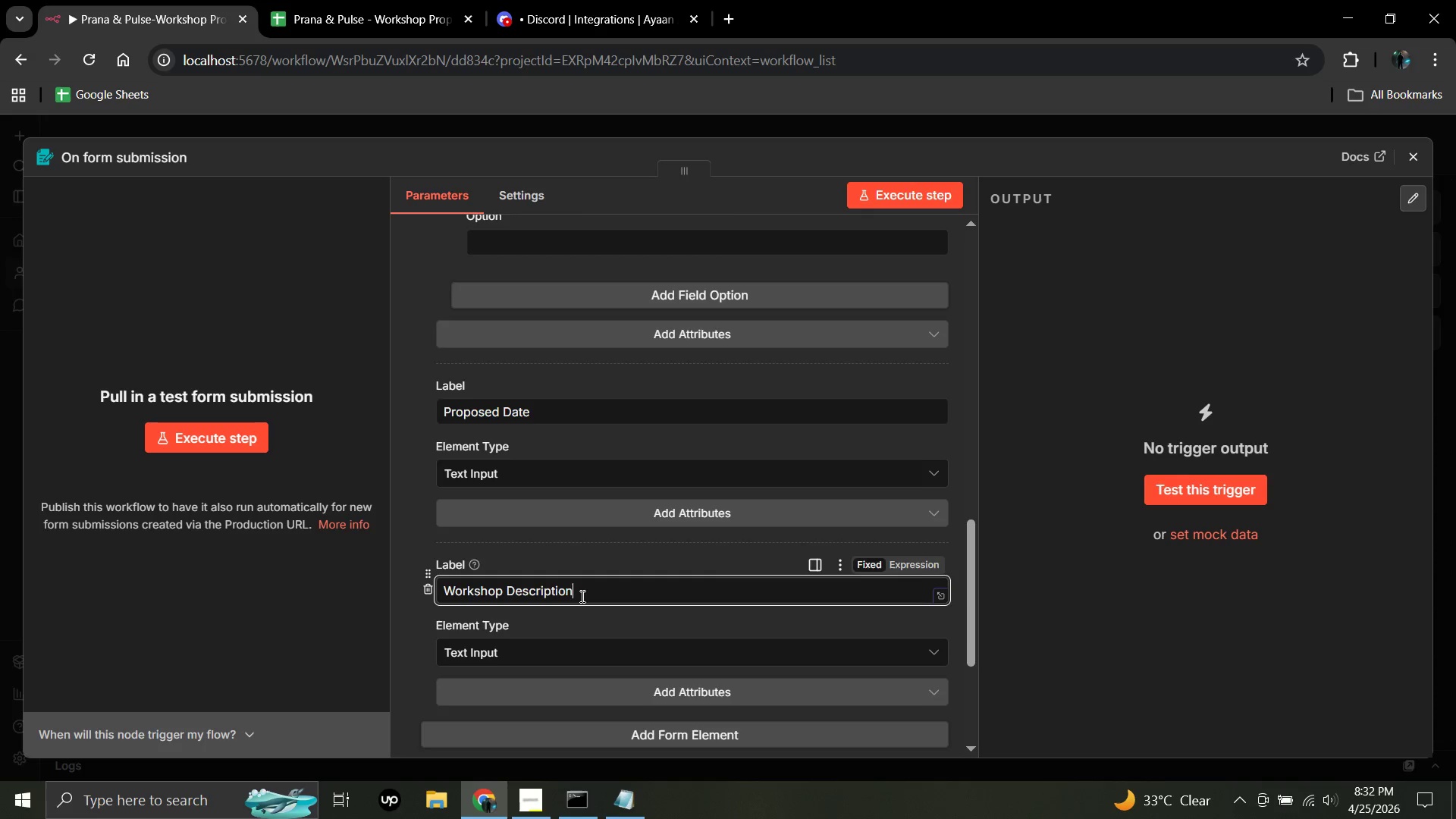 
left_click([529, 652])
 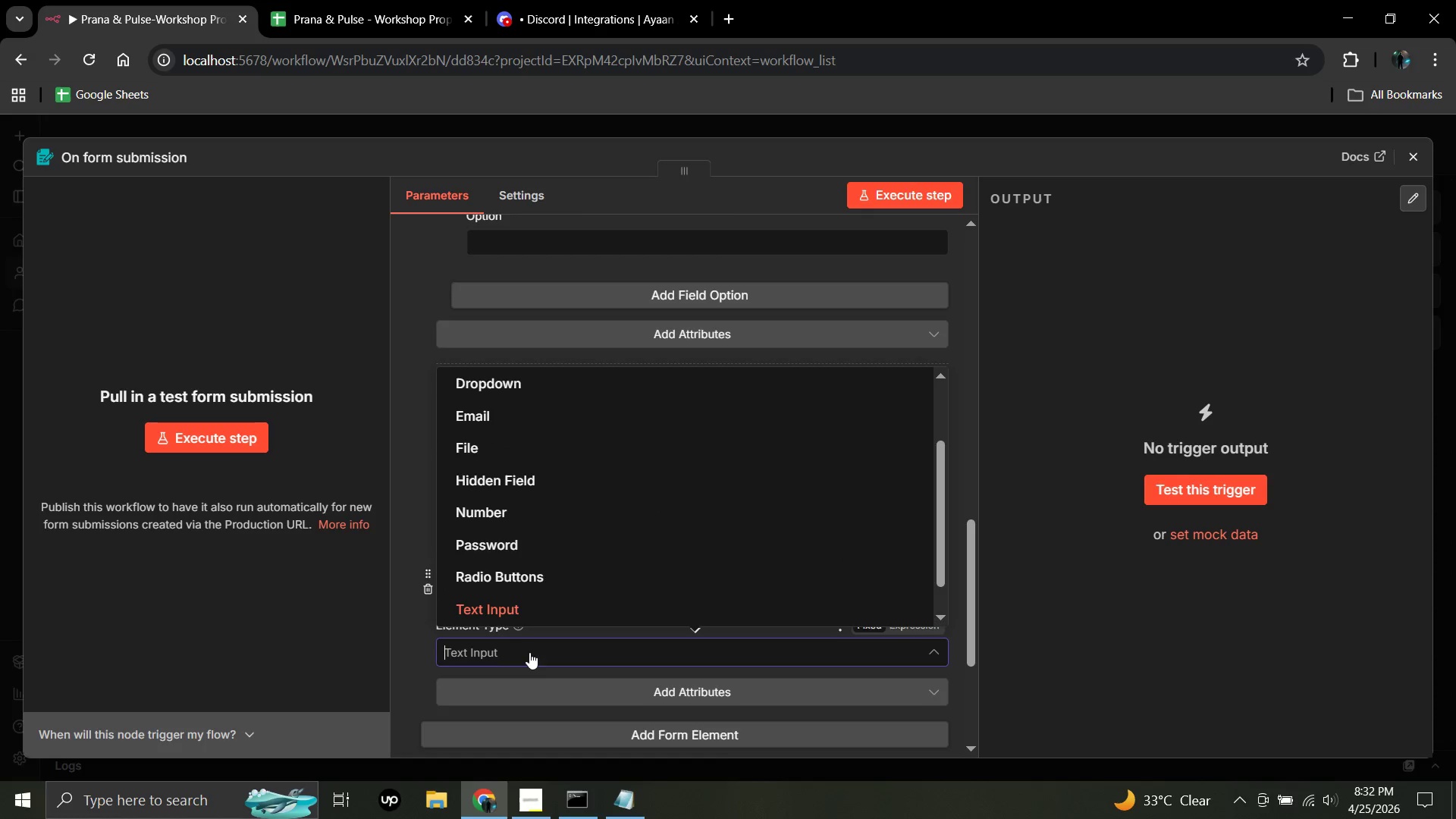 
scroll: coordinate [579, 592], scroll_direction: down, amount: 2.0
 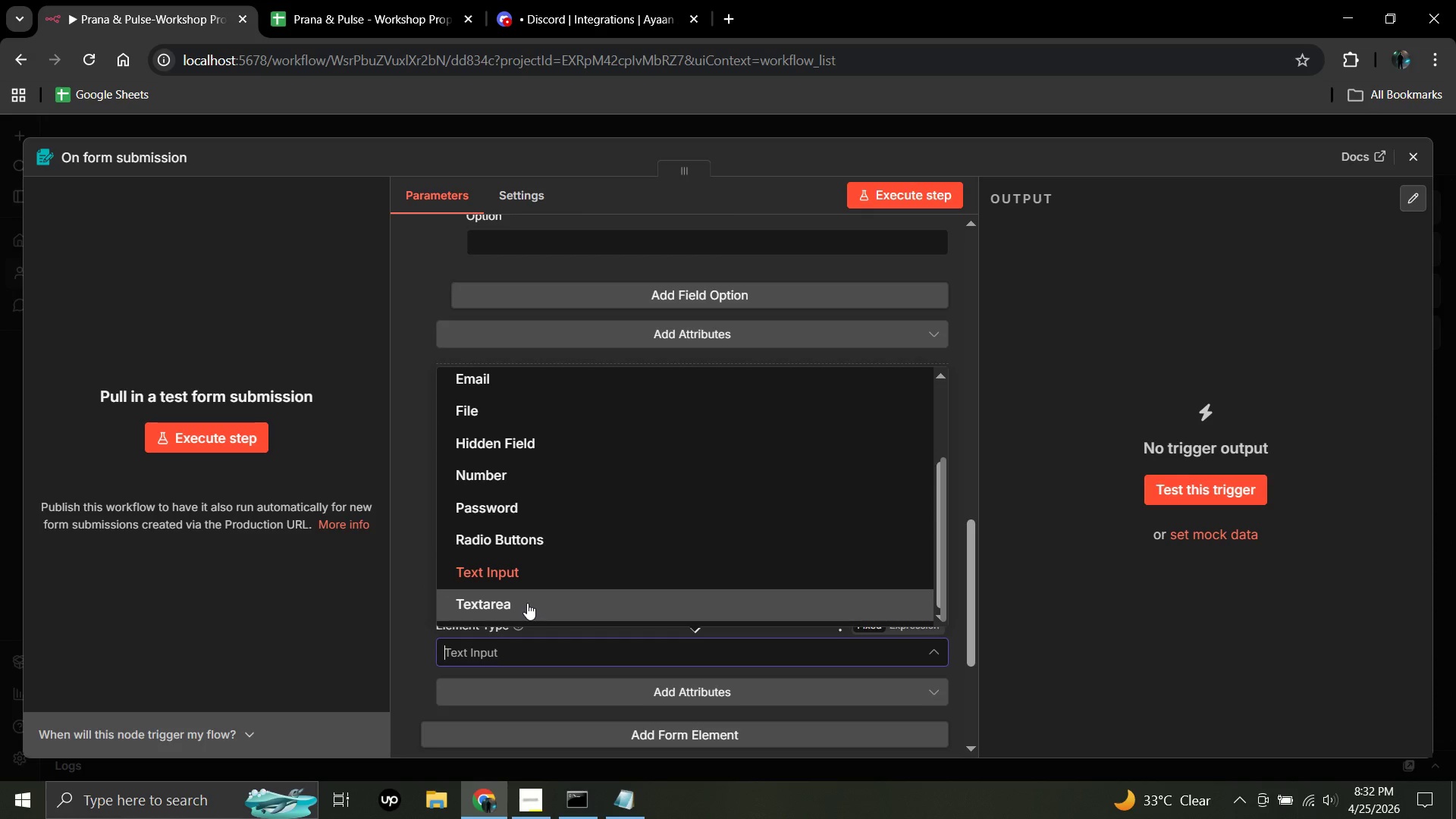 
left_click([527, 603])
 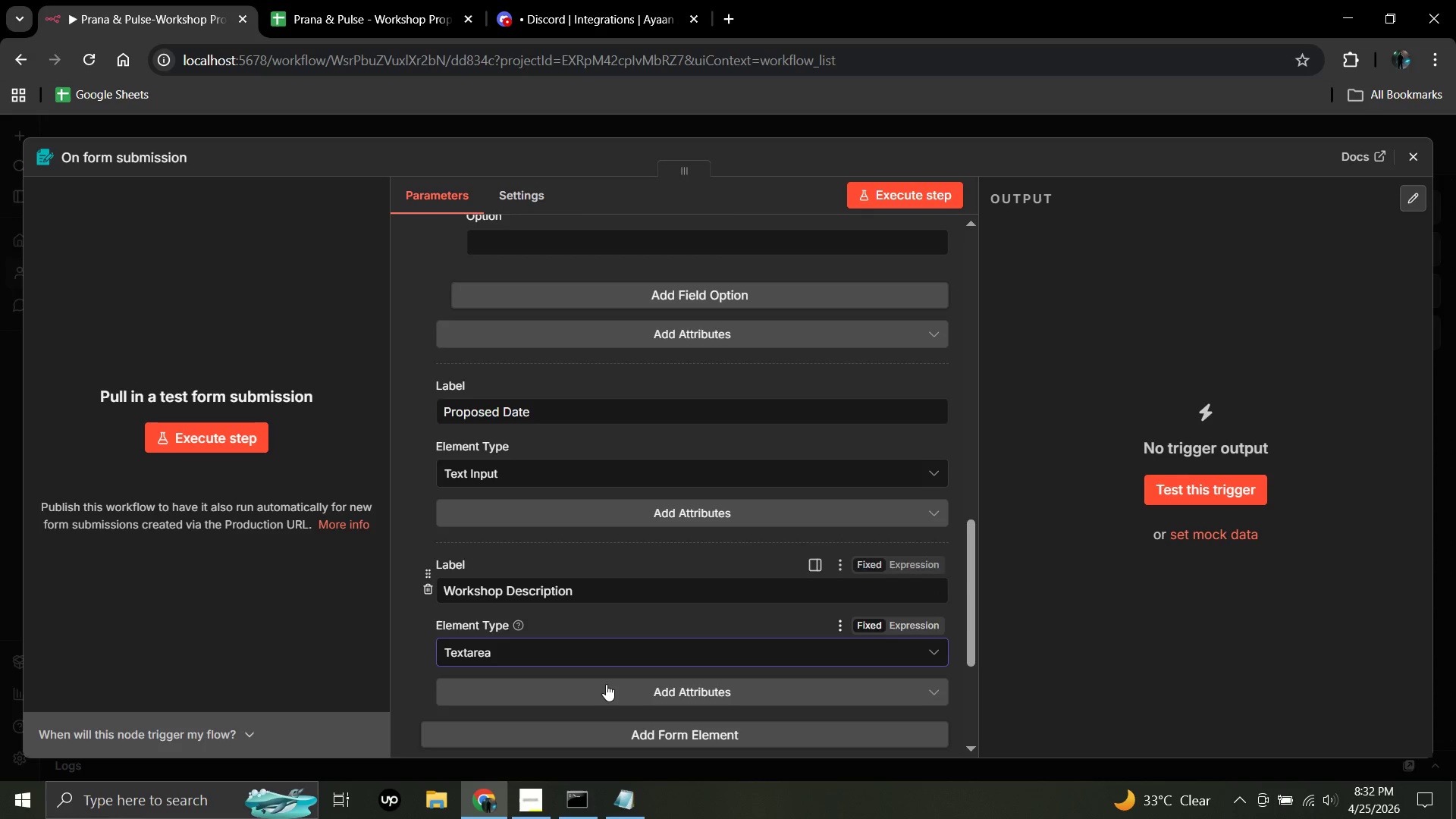 
scroll: coordinate [606, 678], scroll_direction: down, amount: 2.0
 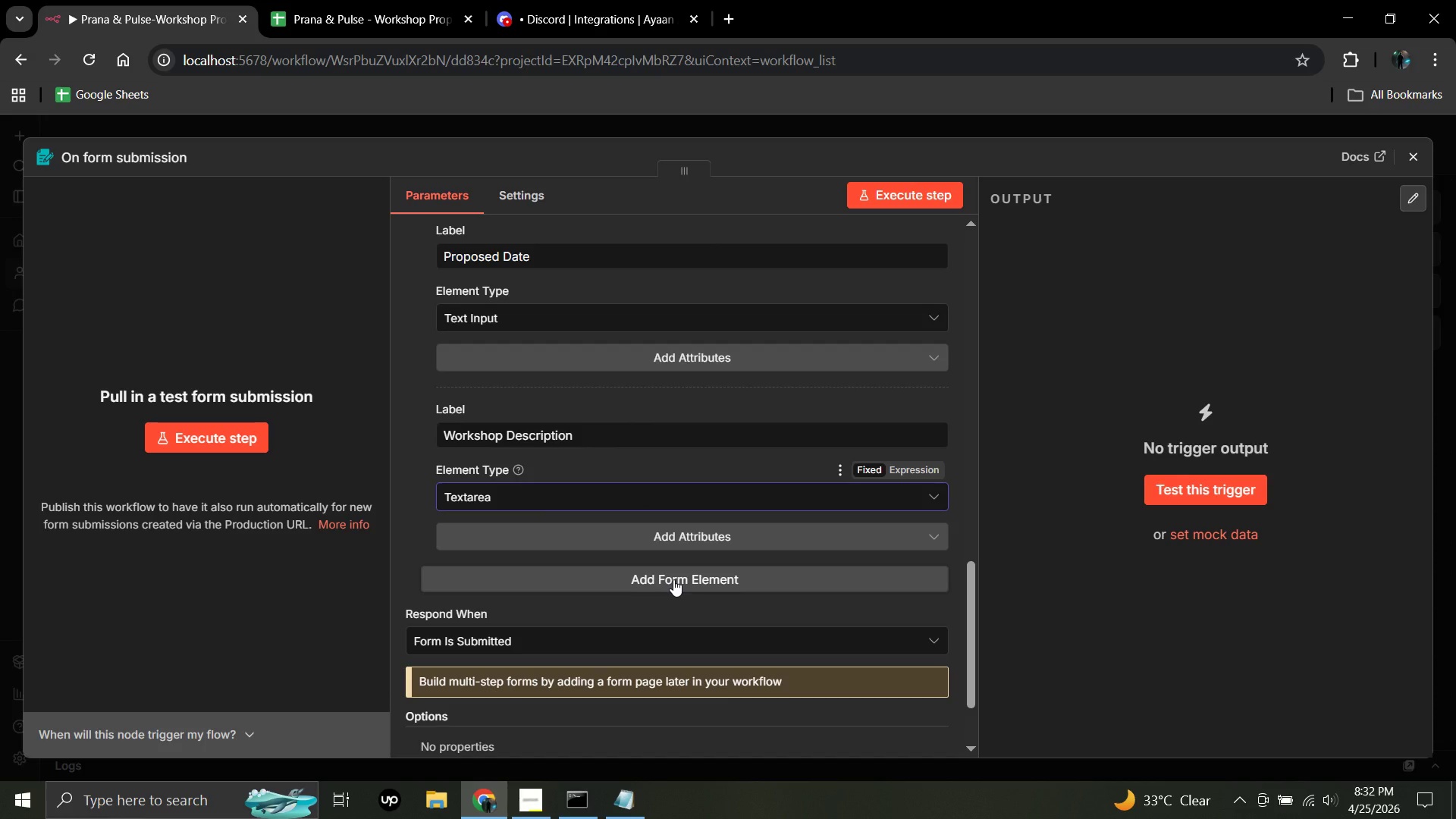 
left_click([673, 579])
 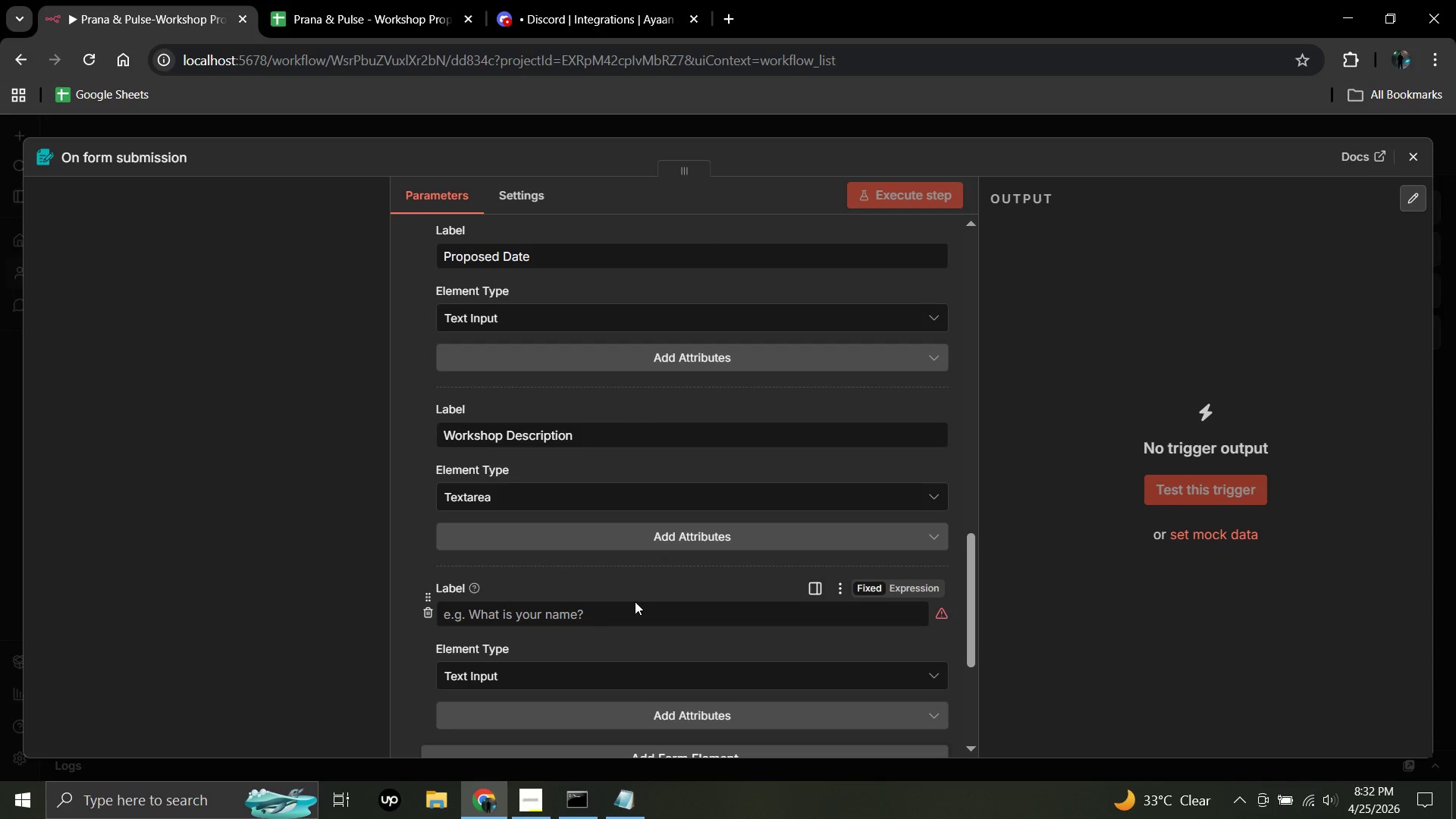 
scroll: coordinate [603, 621], scroll_direction: down, amount: 1.0
 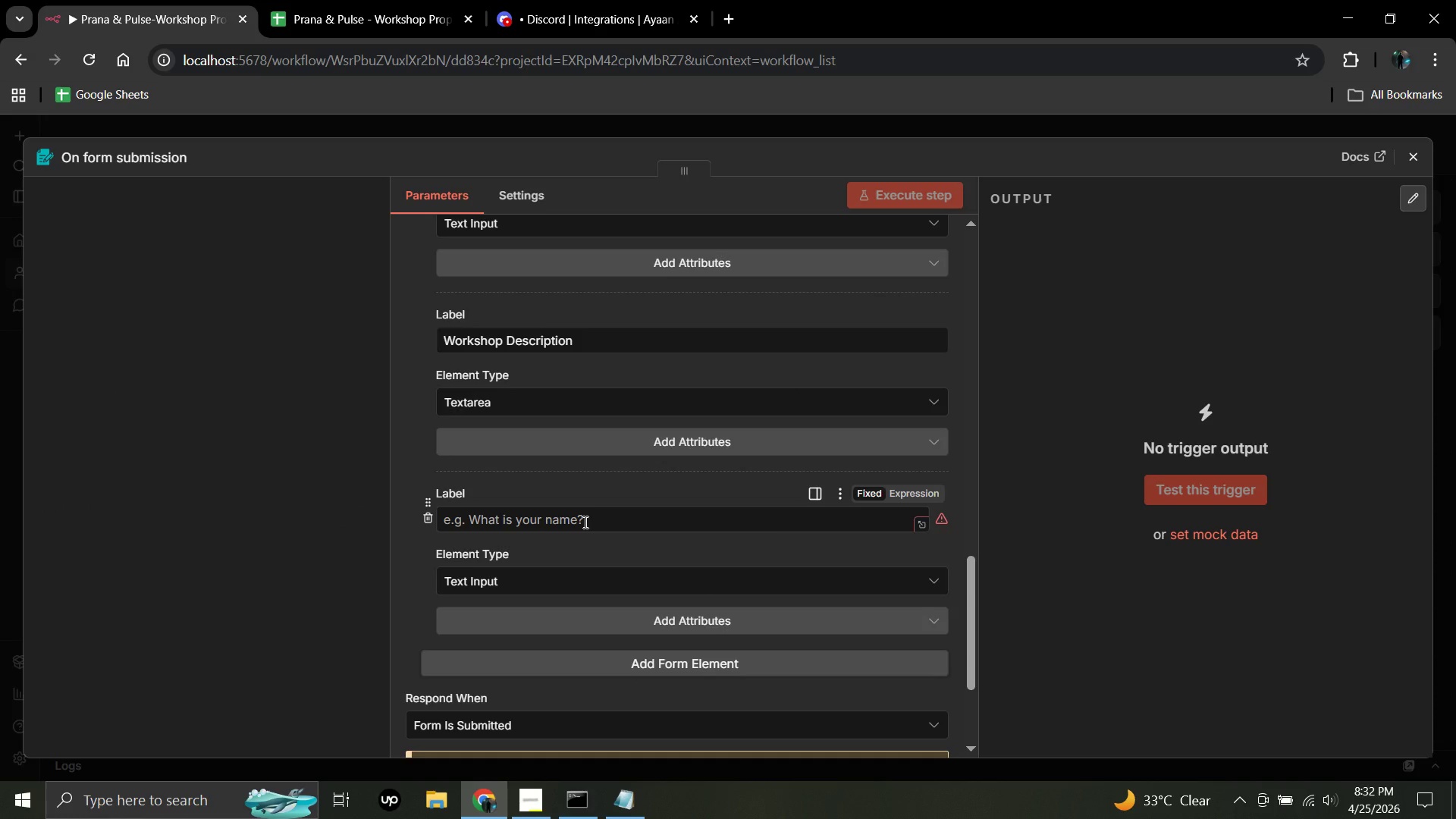 
left_click([584, 522])
 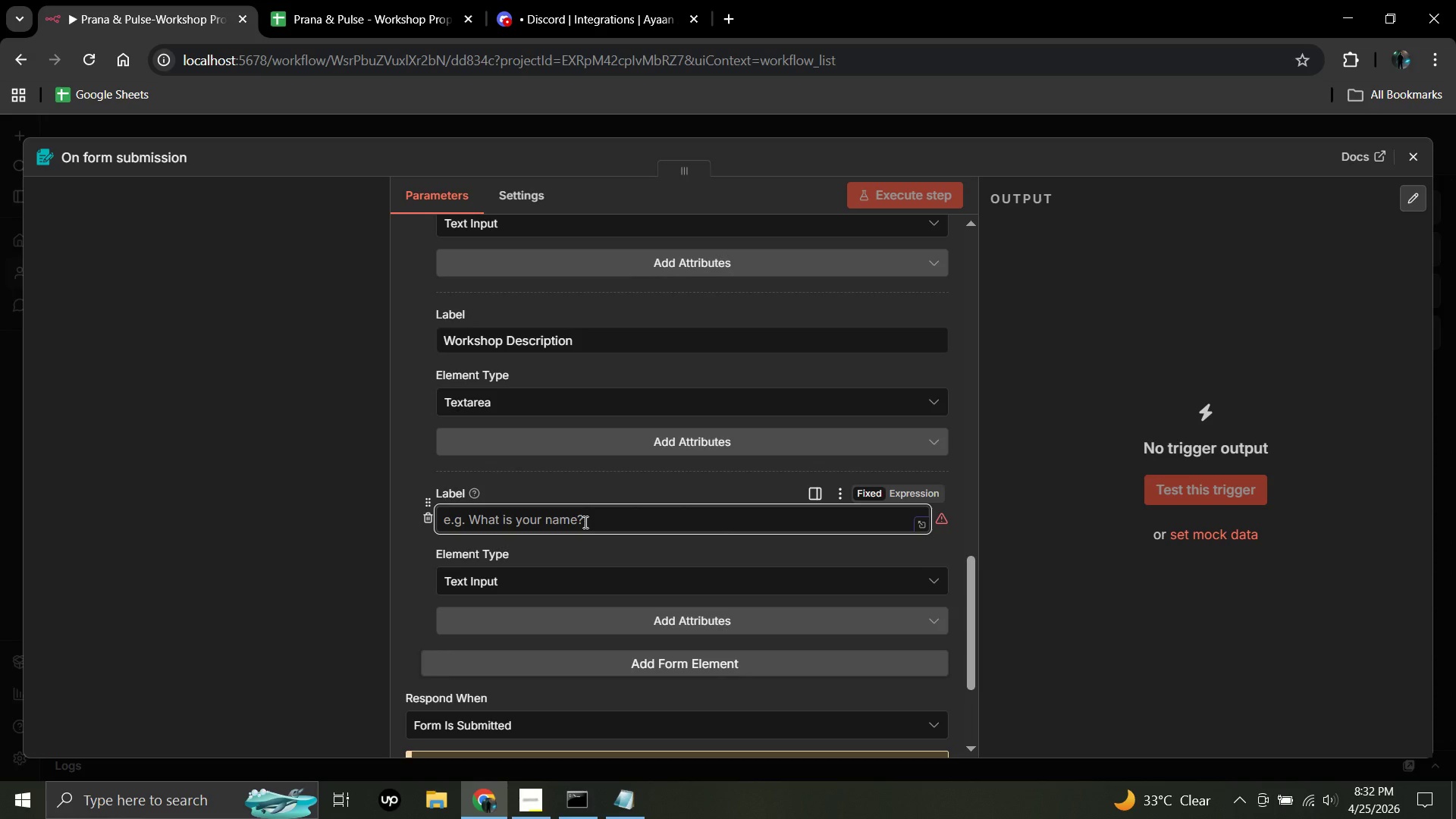 
type(Experience & Credentials)
 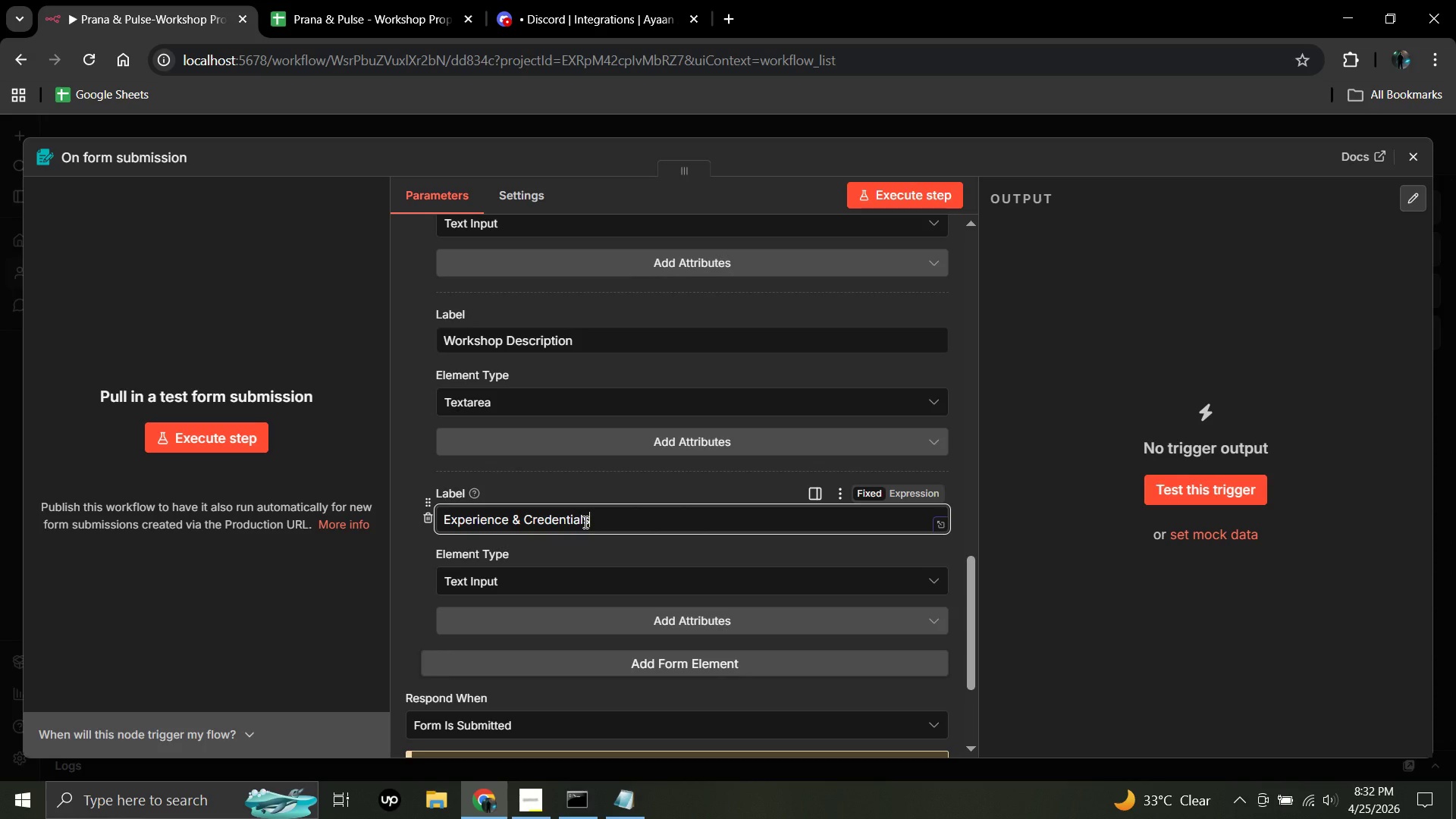 
left_click([535, 585])
 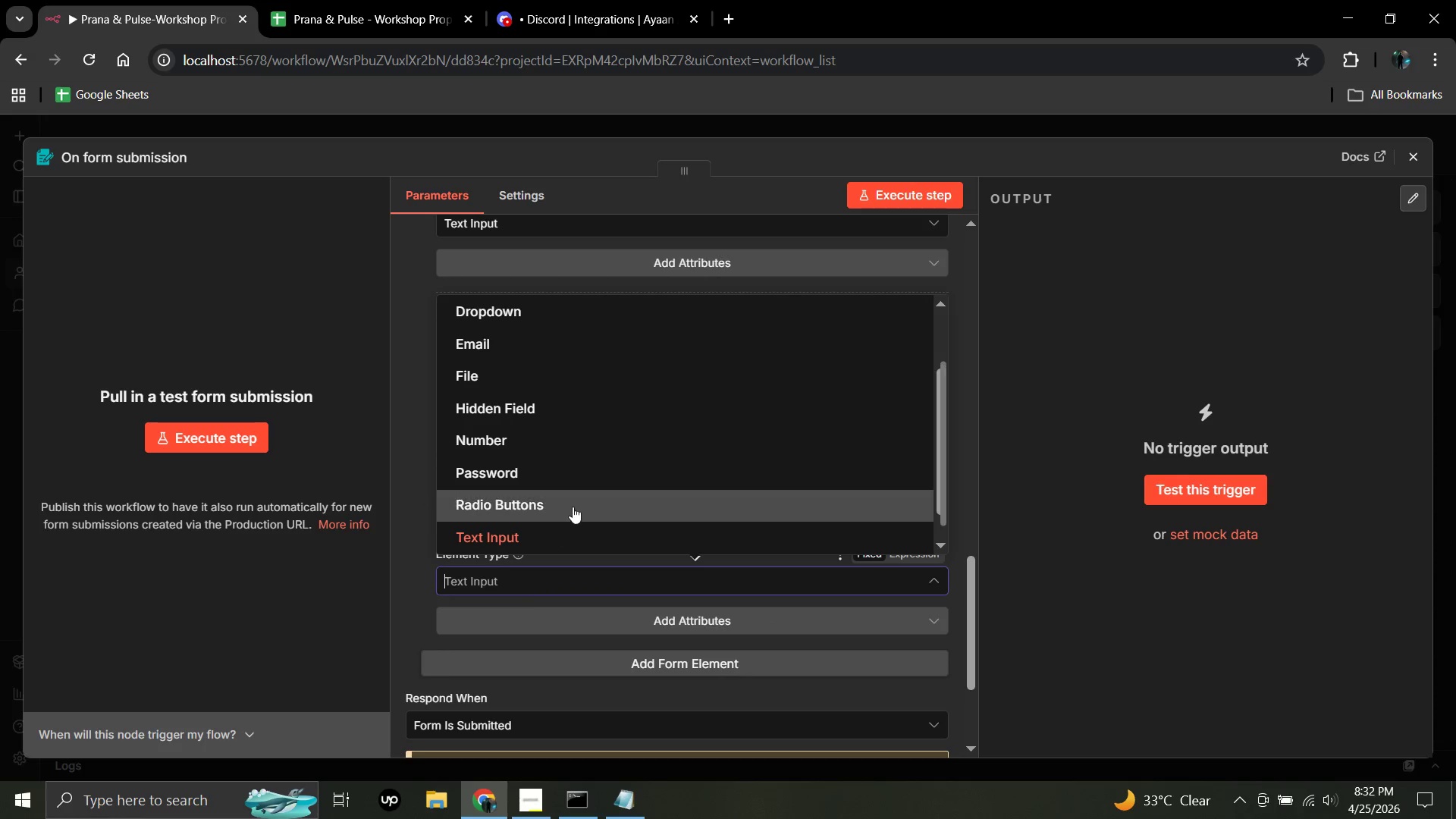 
scroll: coordinate [571, 492], scroll_direction: down, amount: 1.0
 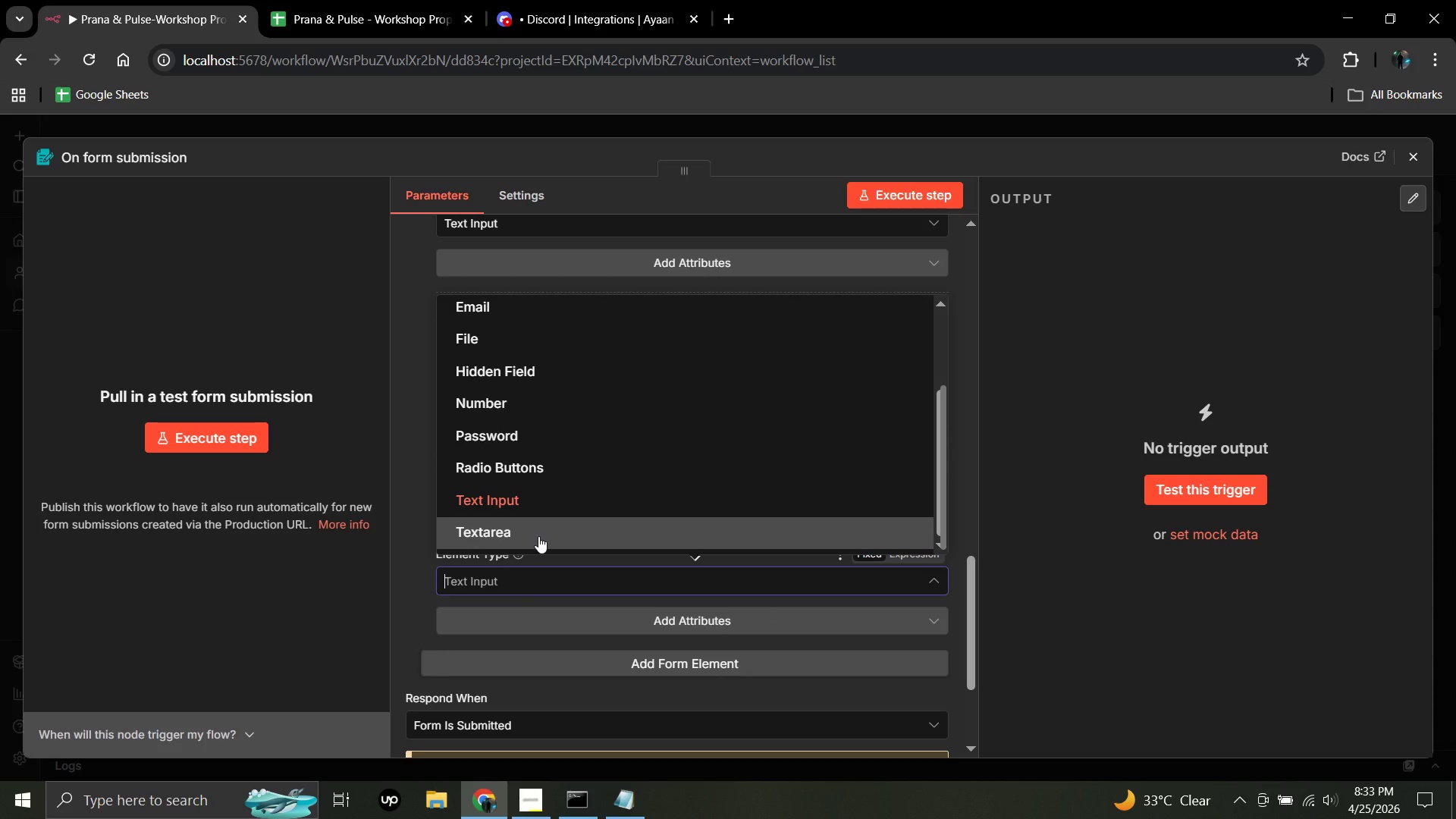 
left_click([538, 536])
 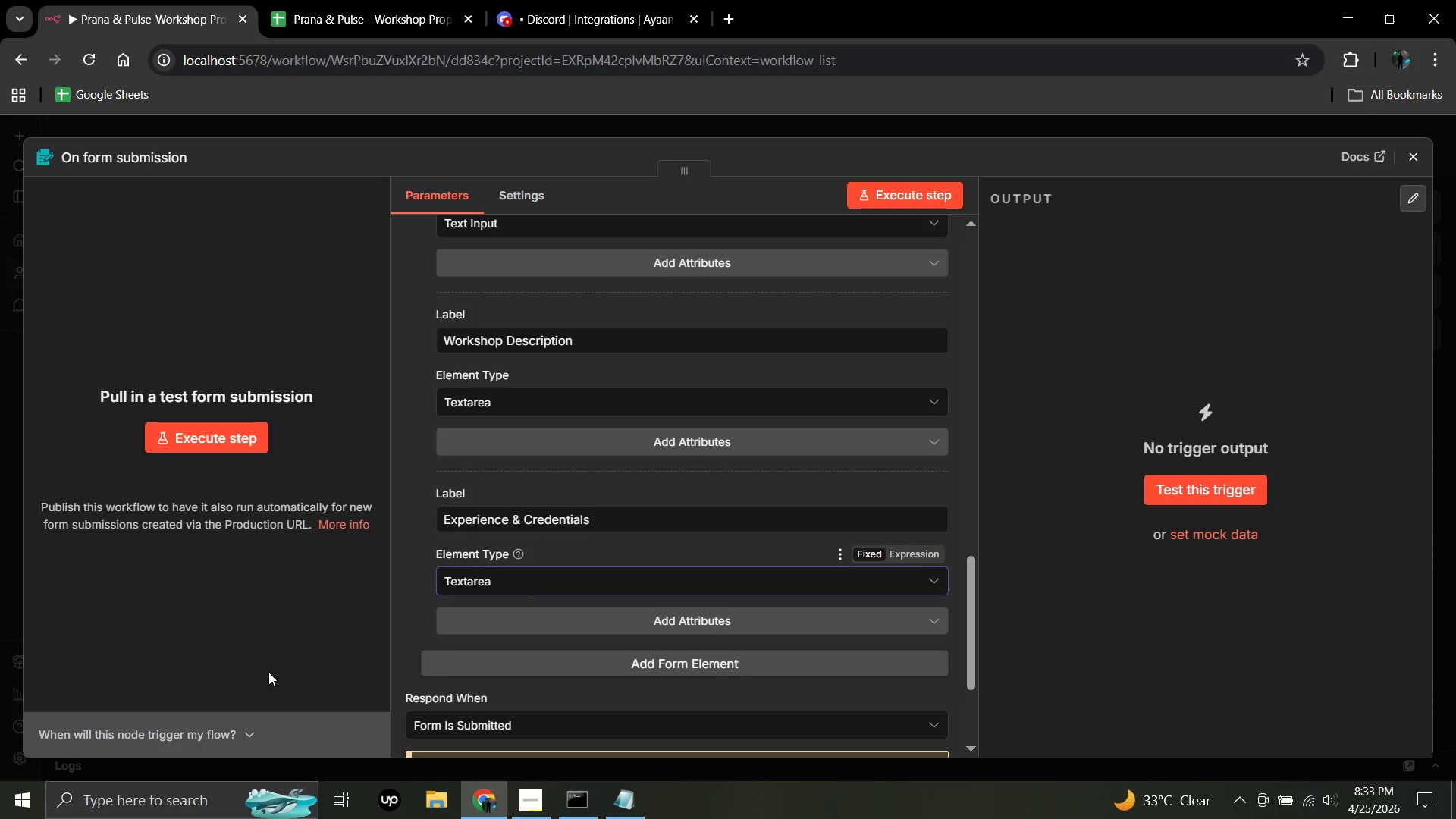 
wait(15.5)
 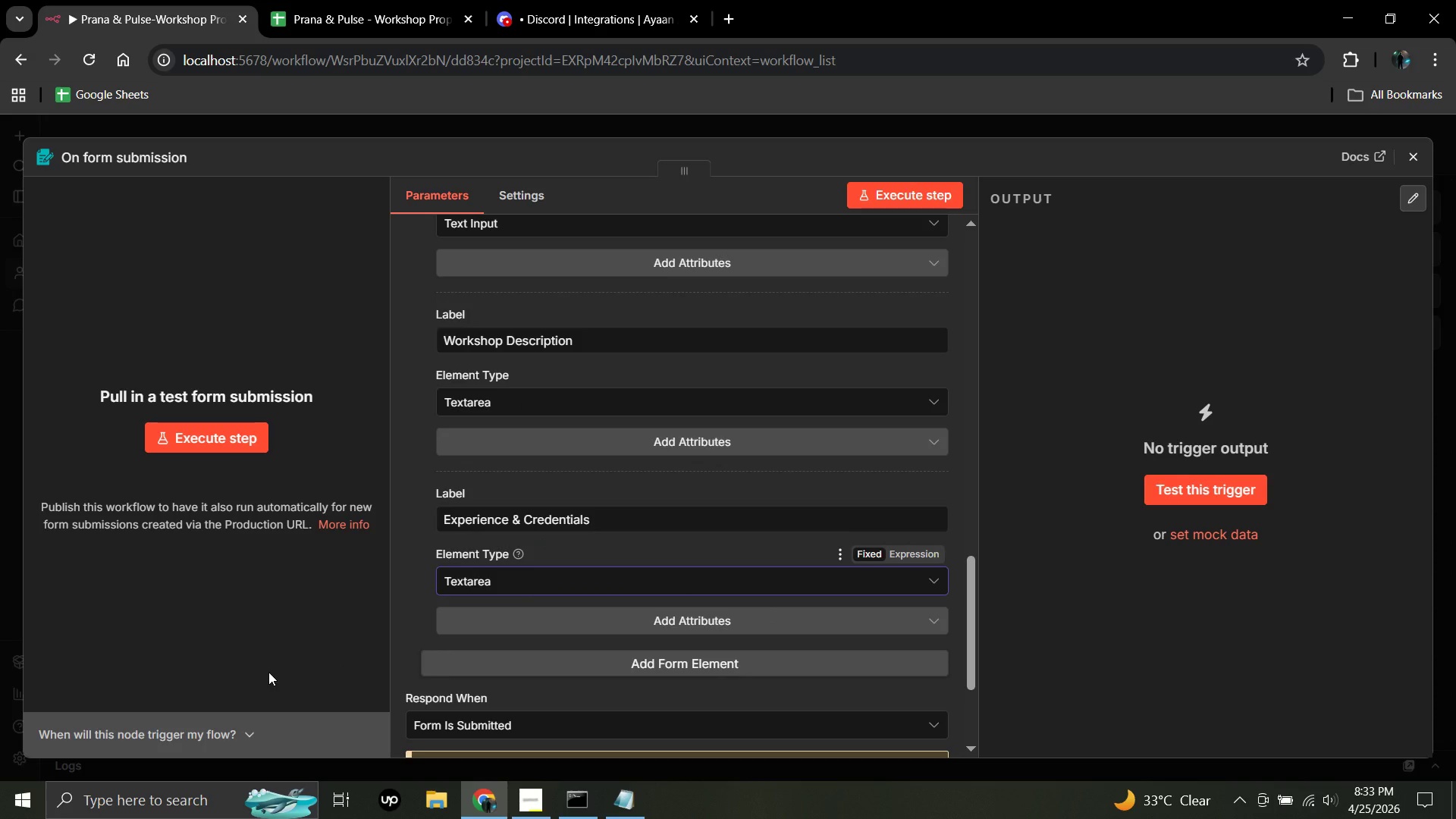 
left_click([182, 154])
 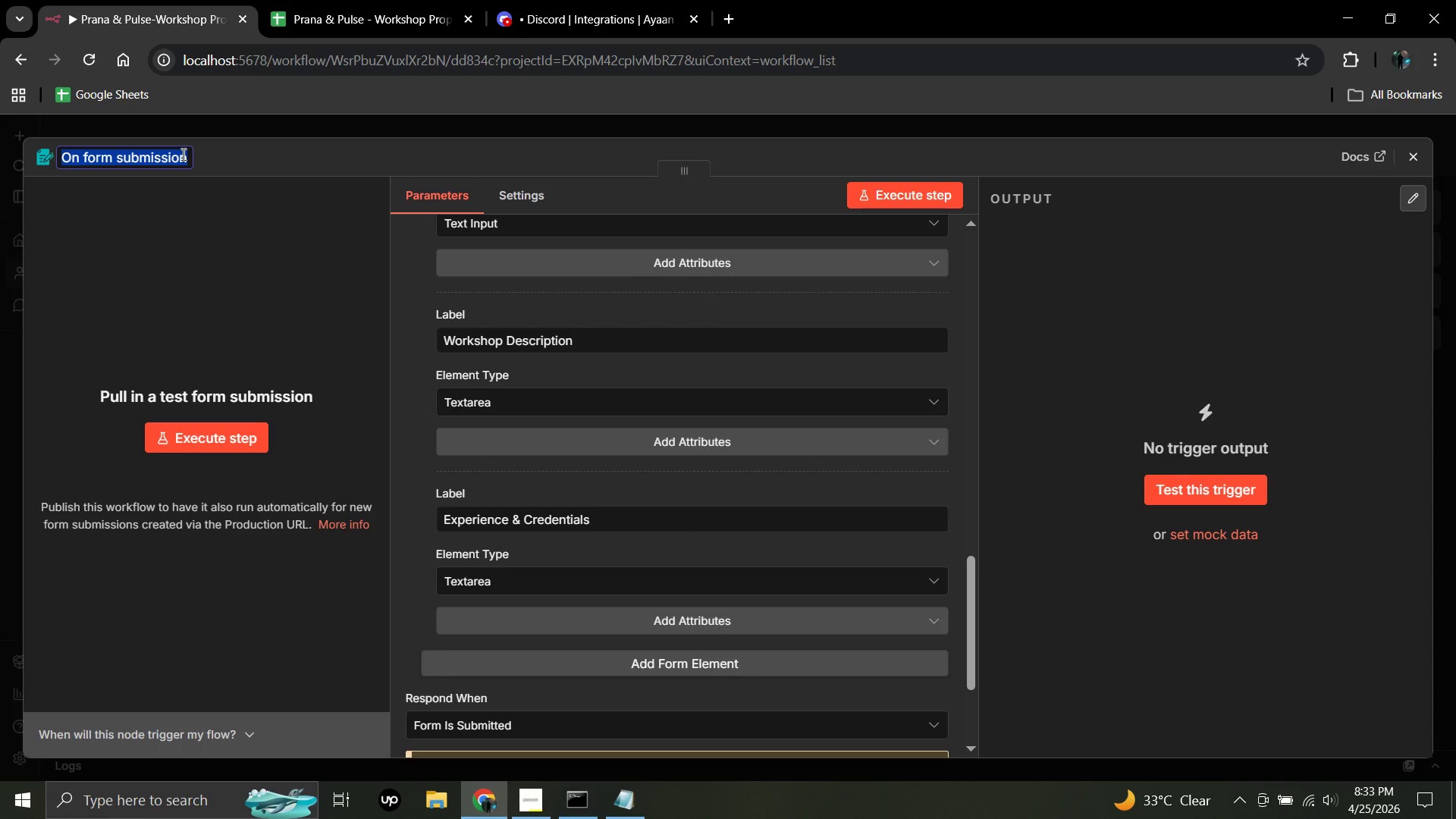 
key(Backspace)
 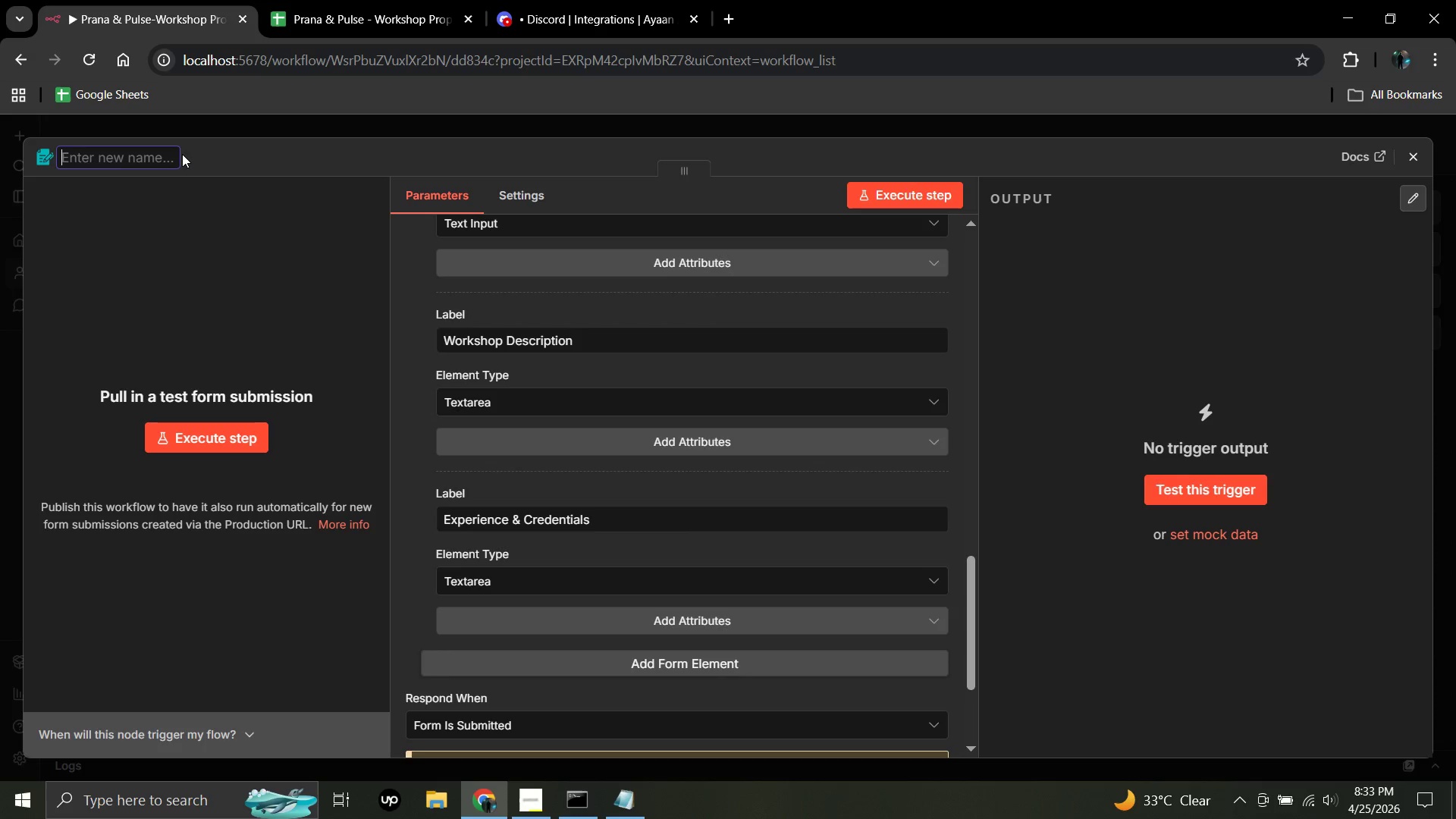 
hold_key(key=ShiftLeft, duration=1.52)
 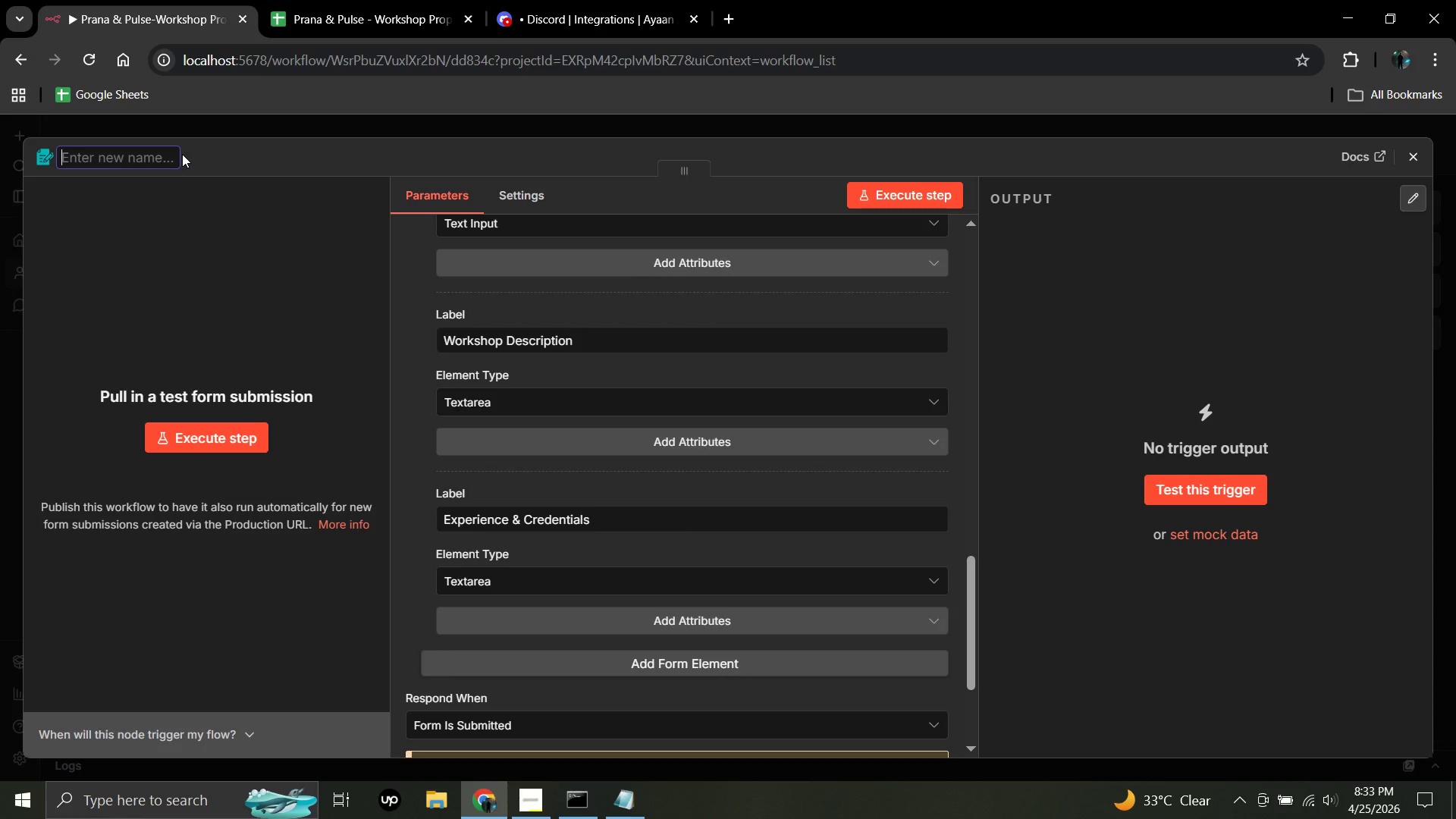 
type(Form)
 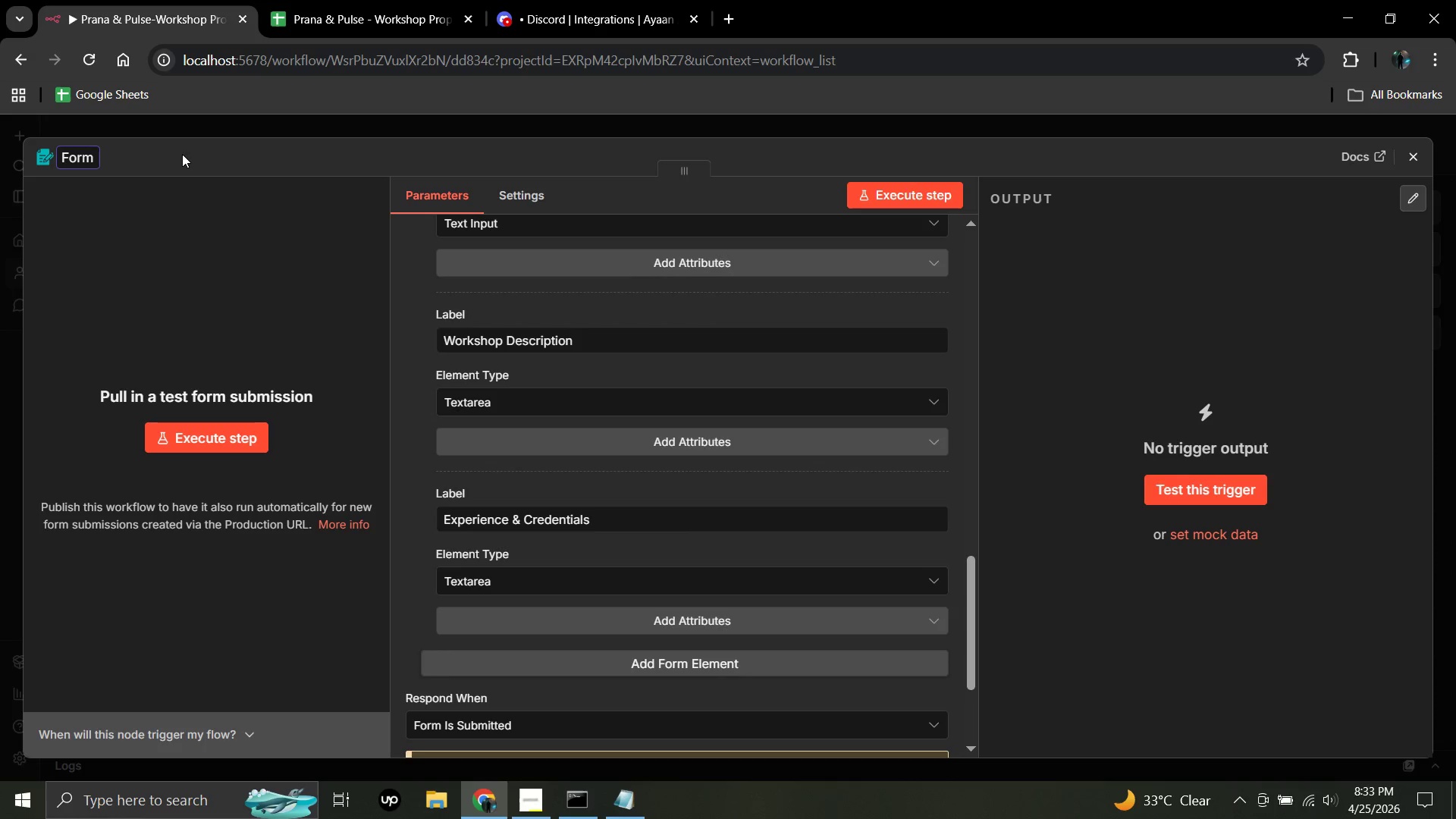 
type(-Instructor Proposal)
 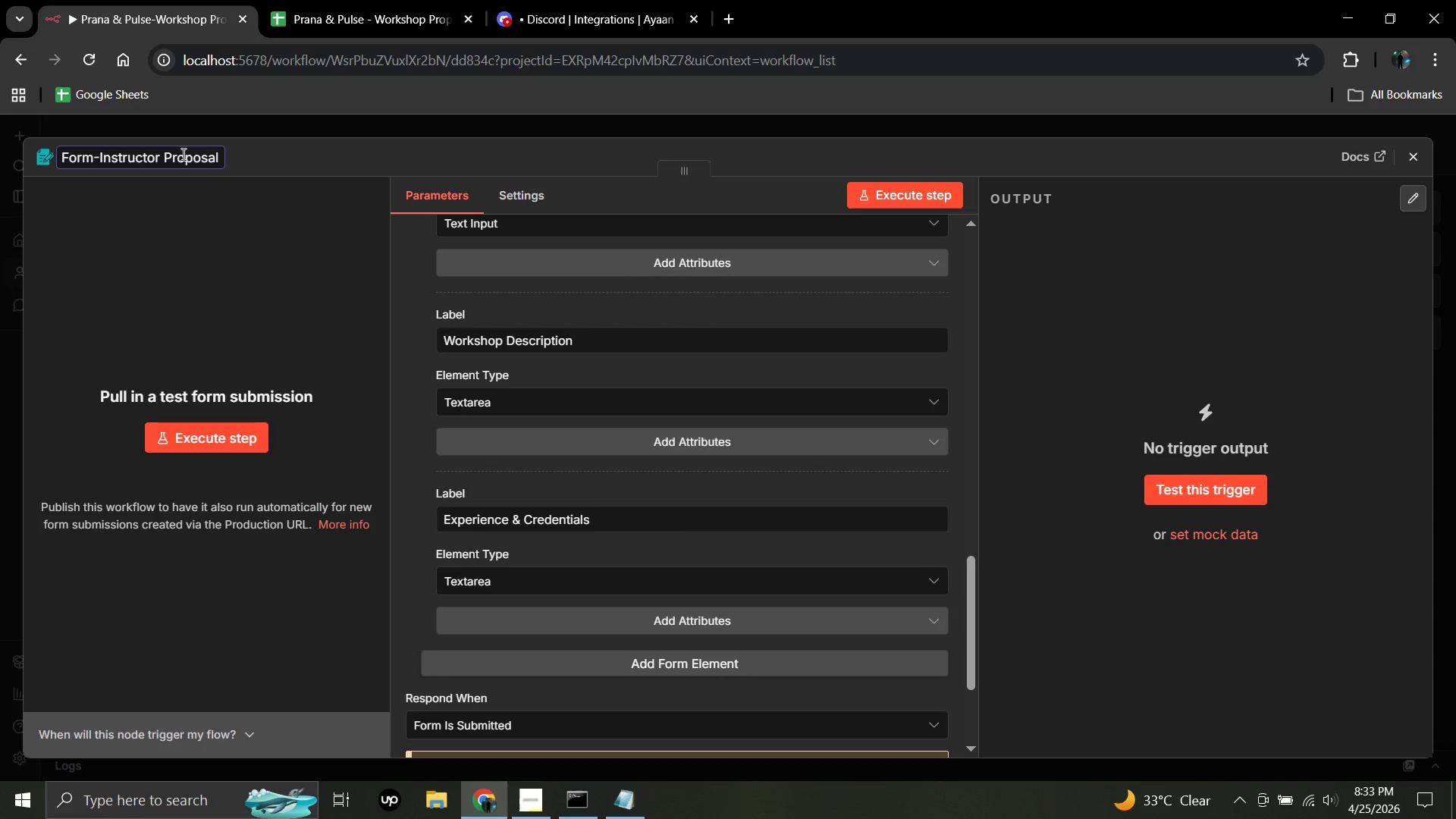 
wait(10.3)
 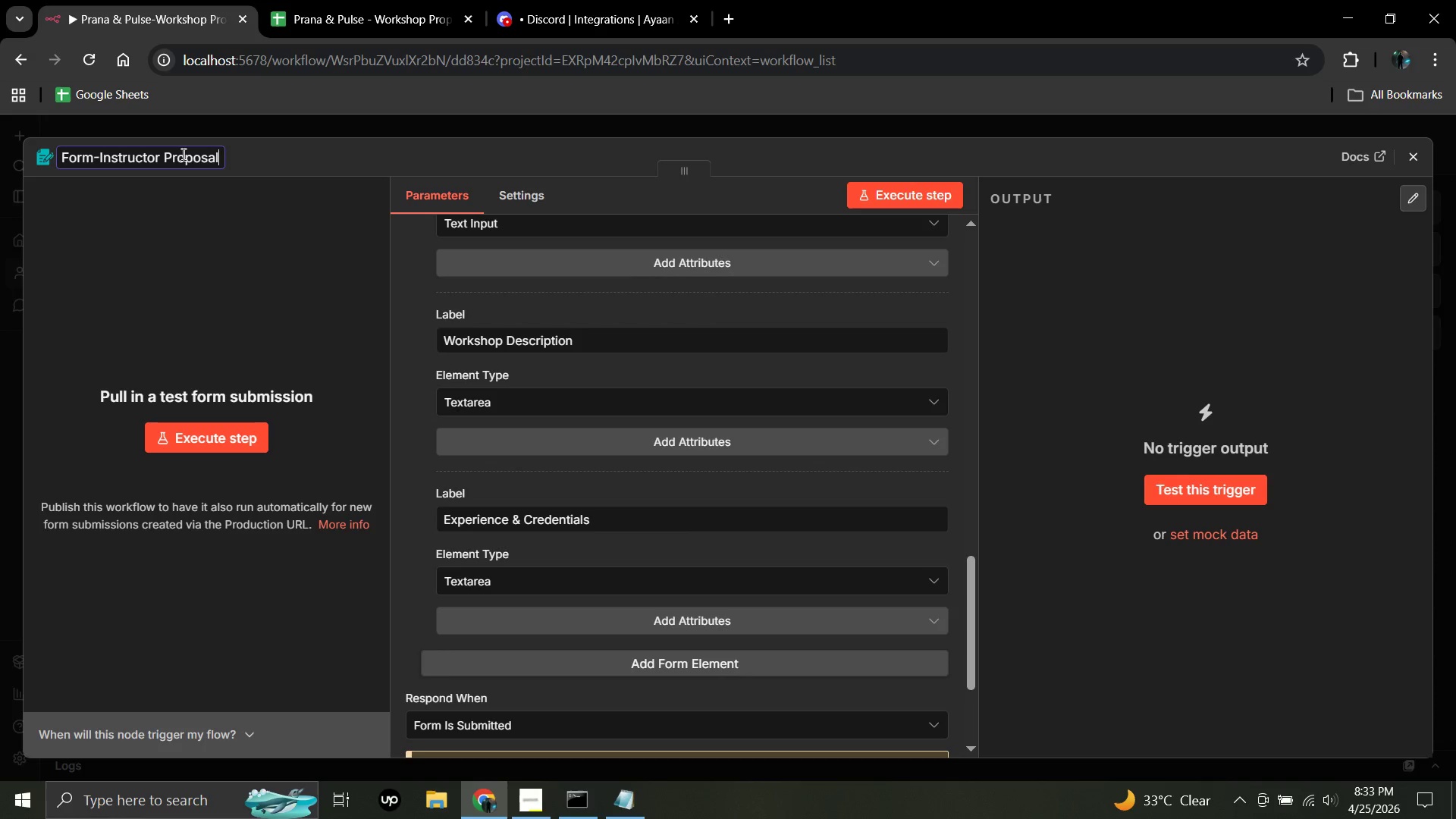 
left_click([1414, 152])
 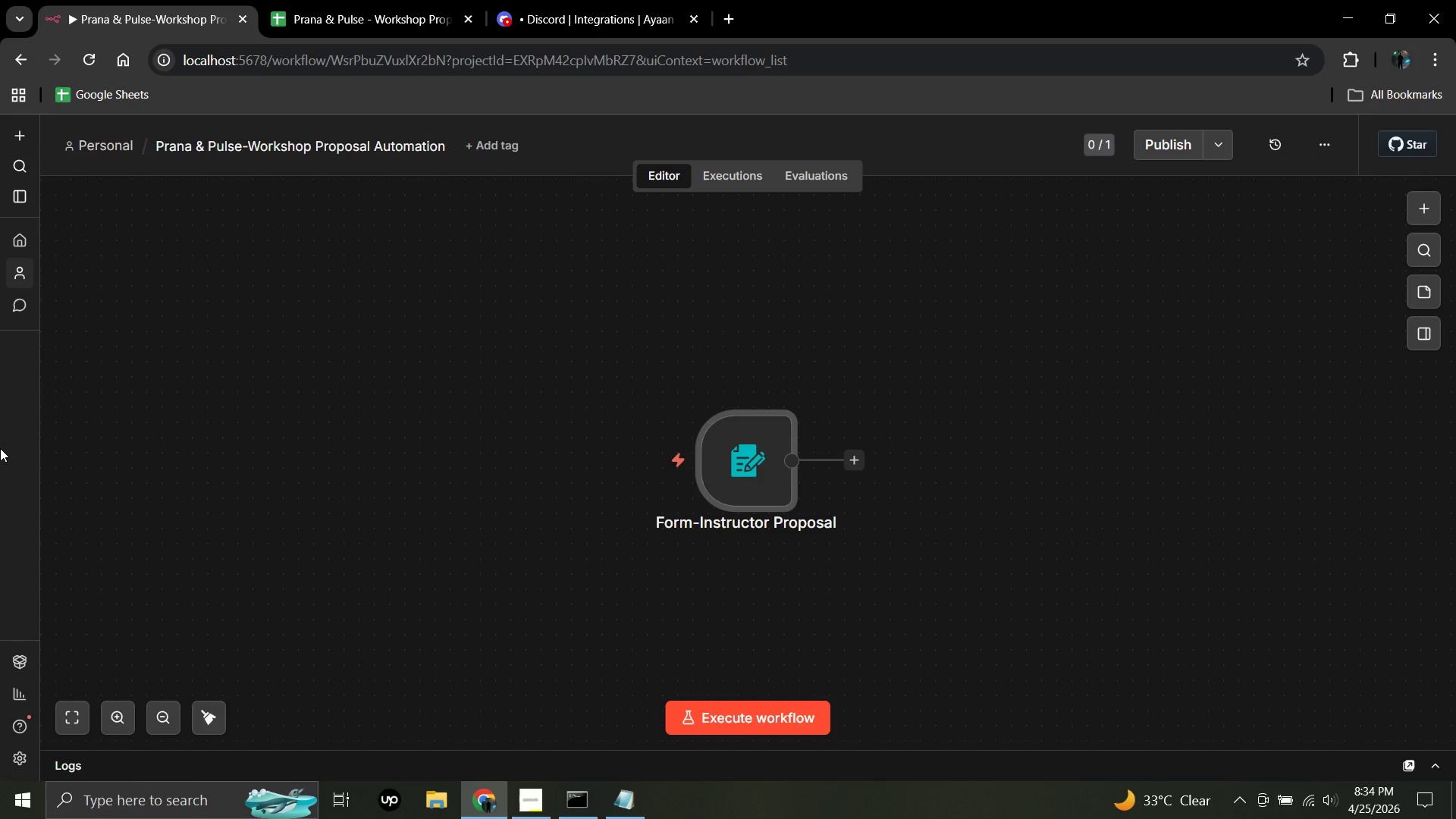 
wait(18.58)
 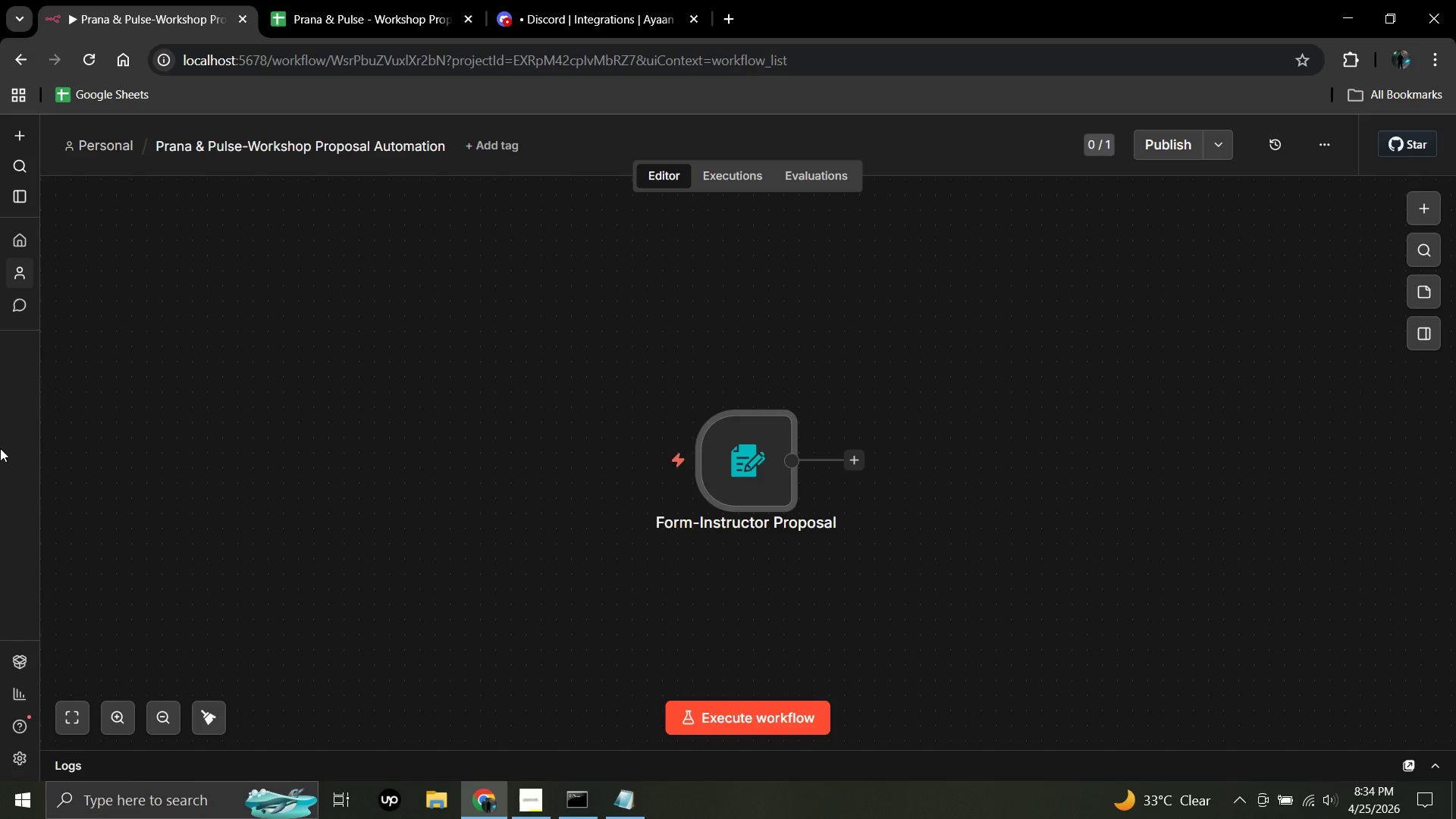 
left_click([856, 461])
 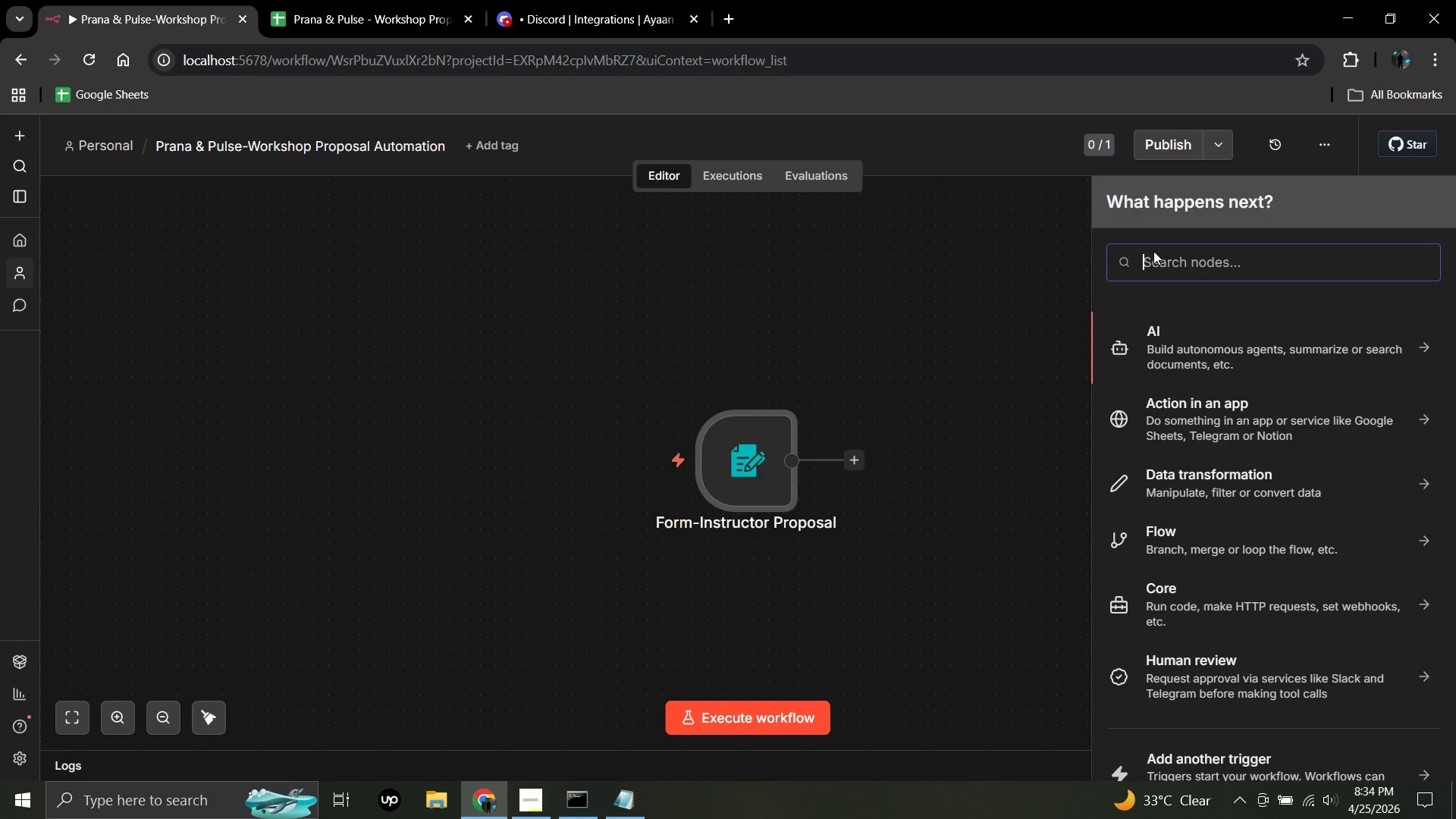 
left_click([1153, 251])
 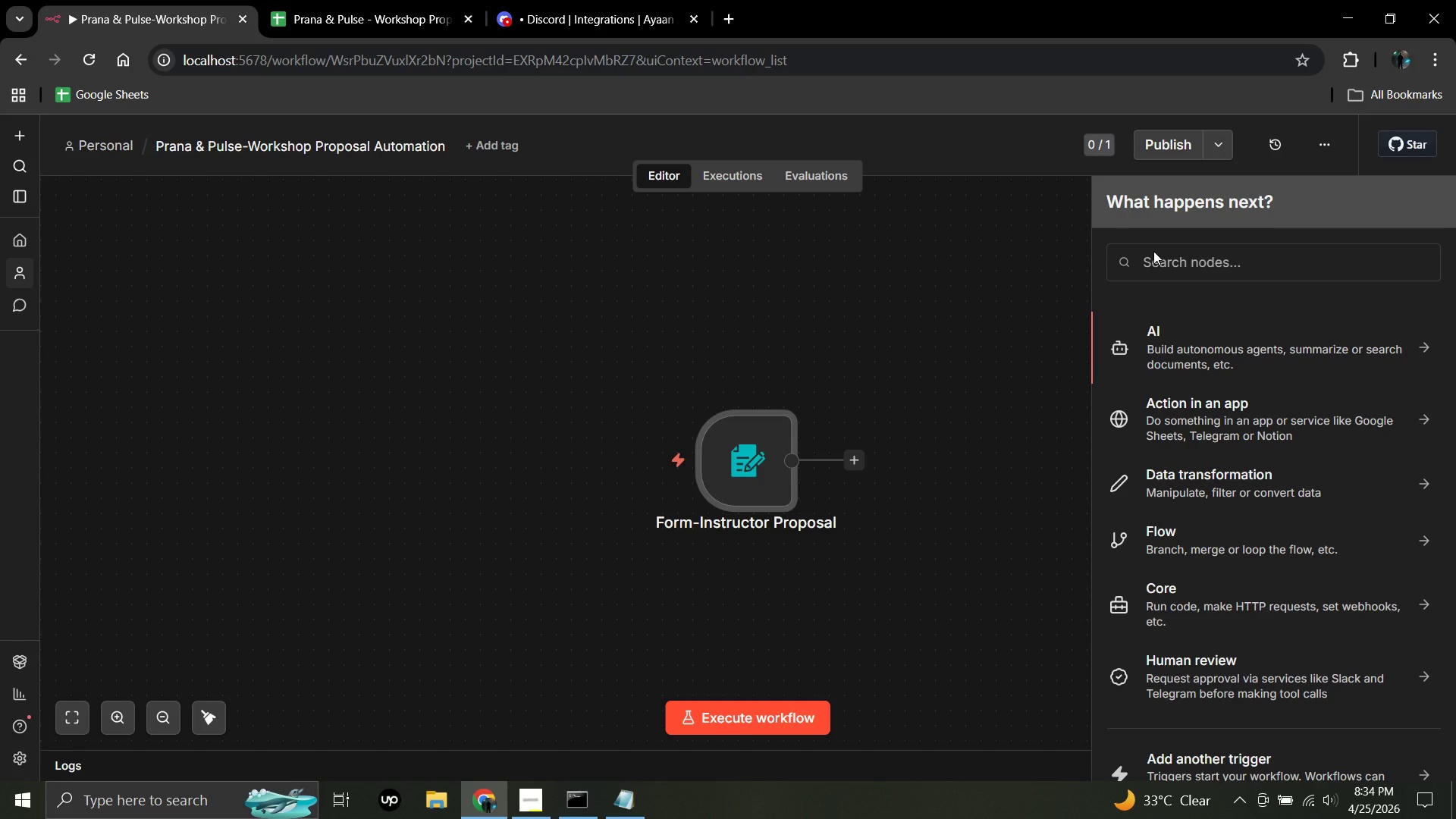 
left_click([1156, 258])
 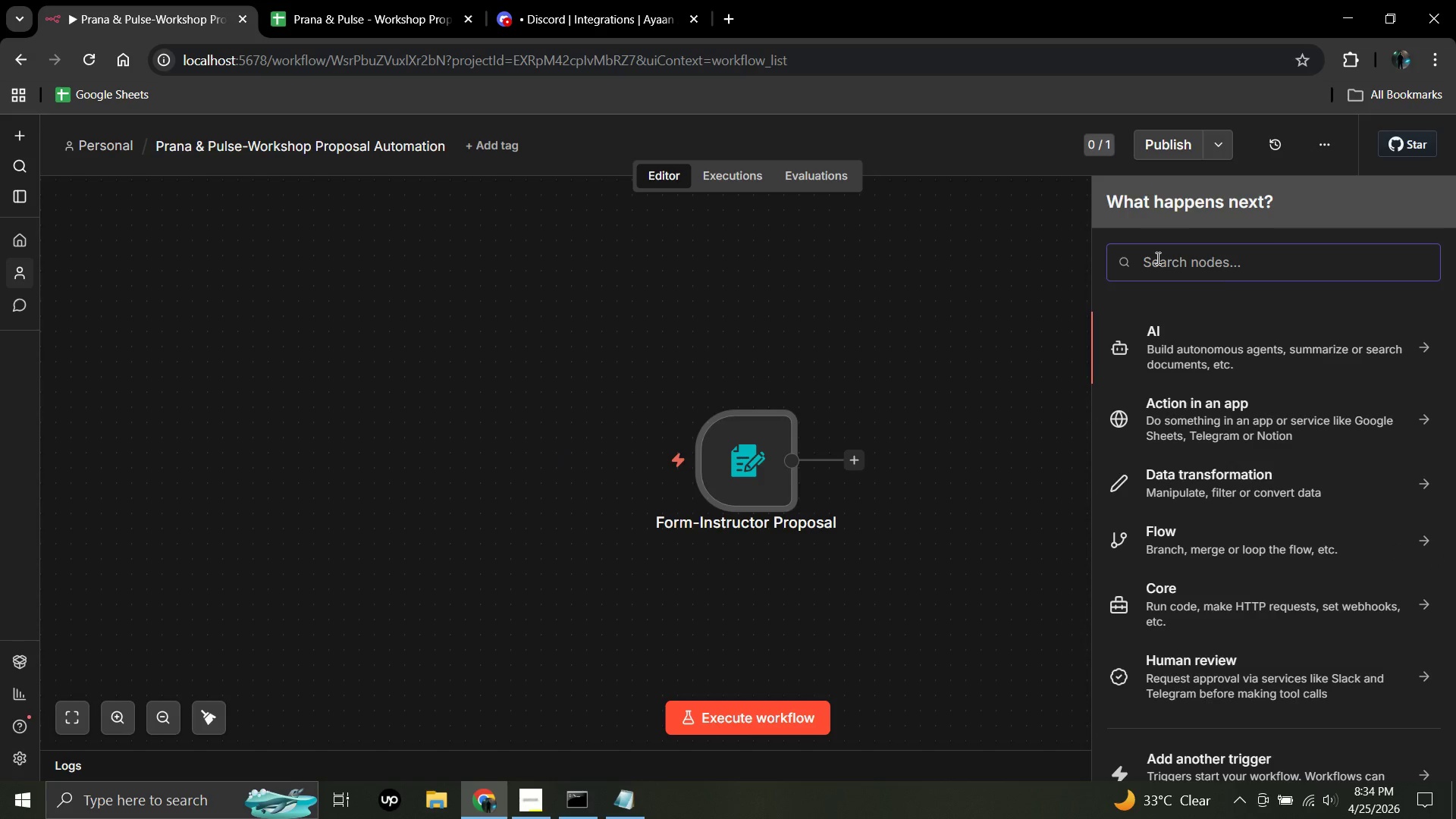 
type(switch)
 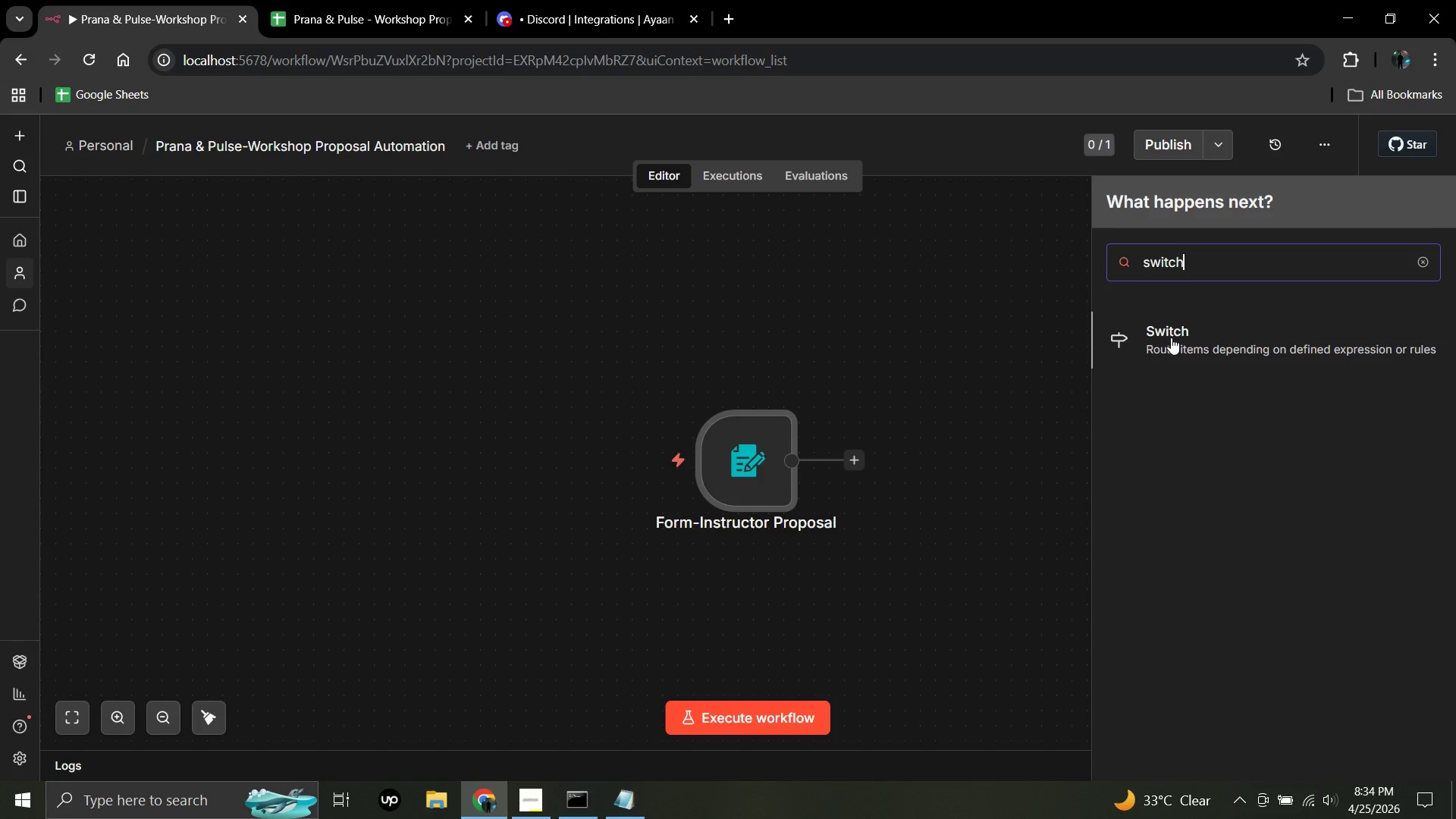 
left_click([1171, 337])
 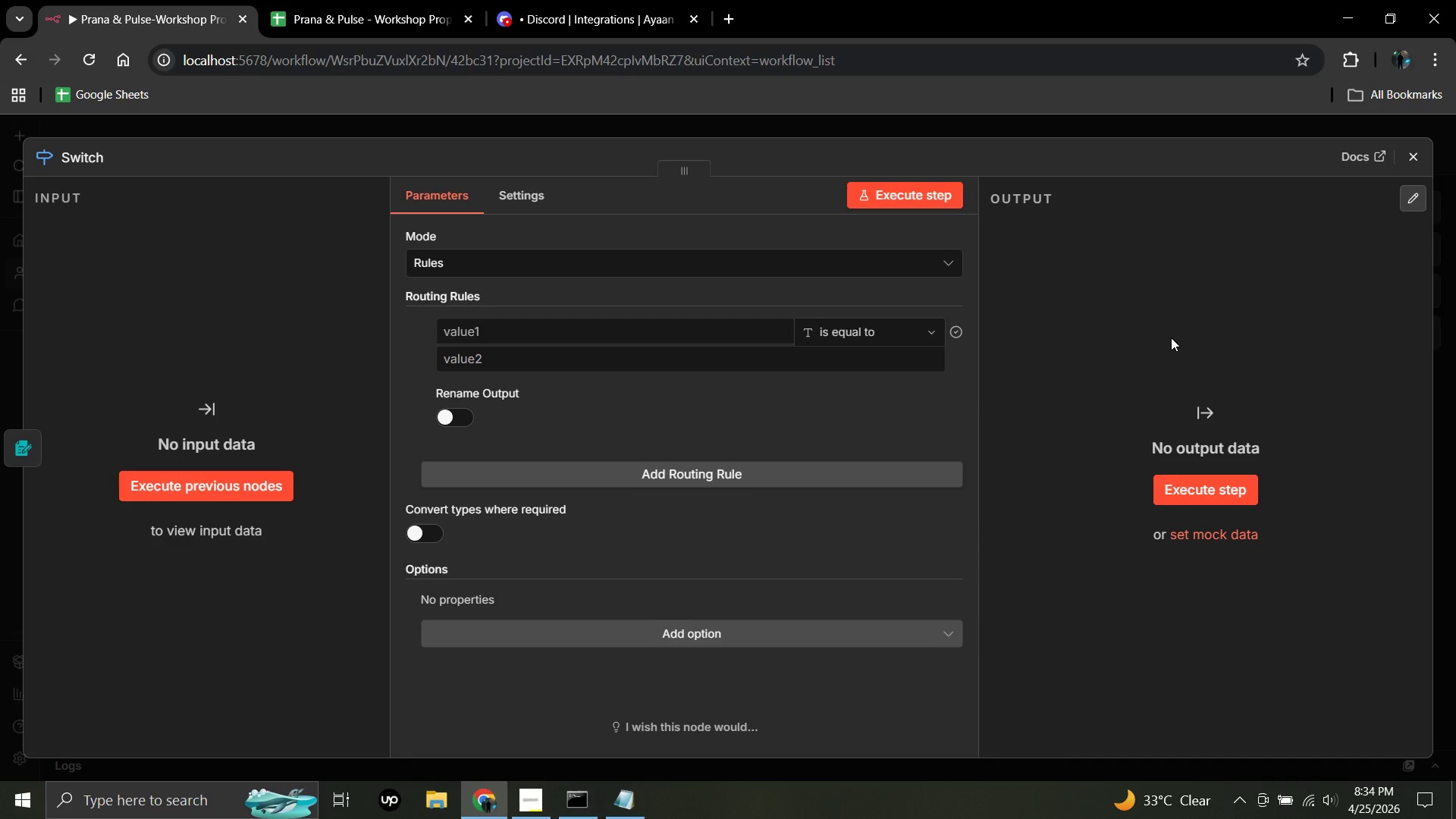 
wait(20.53)
 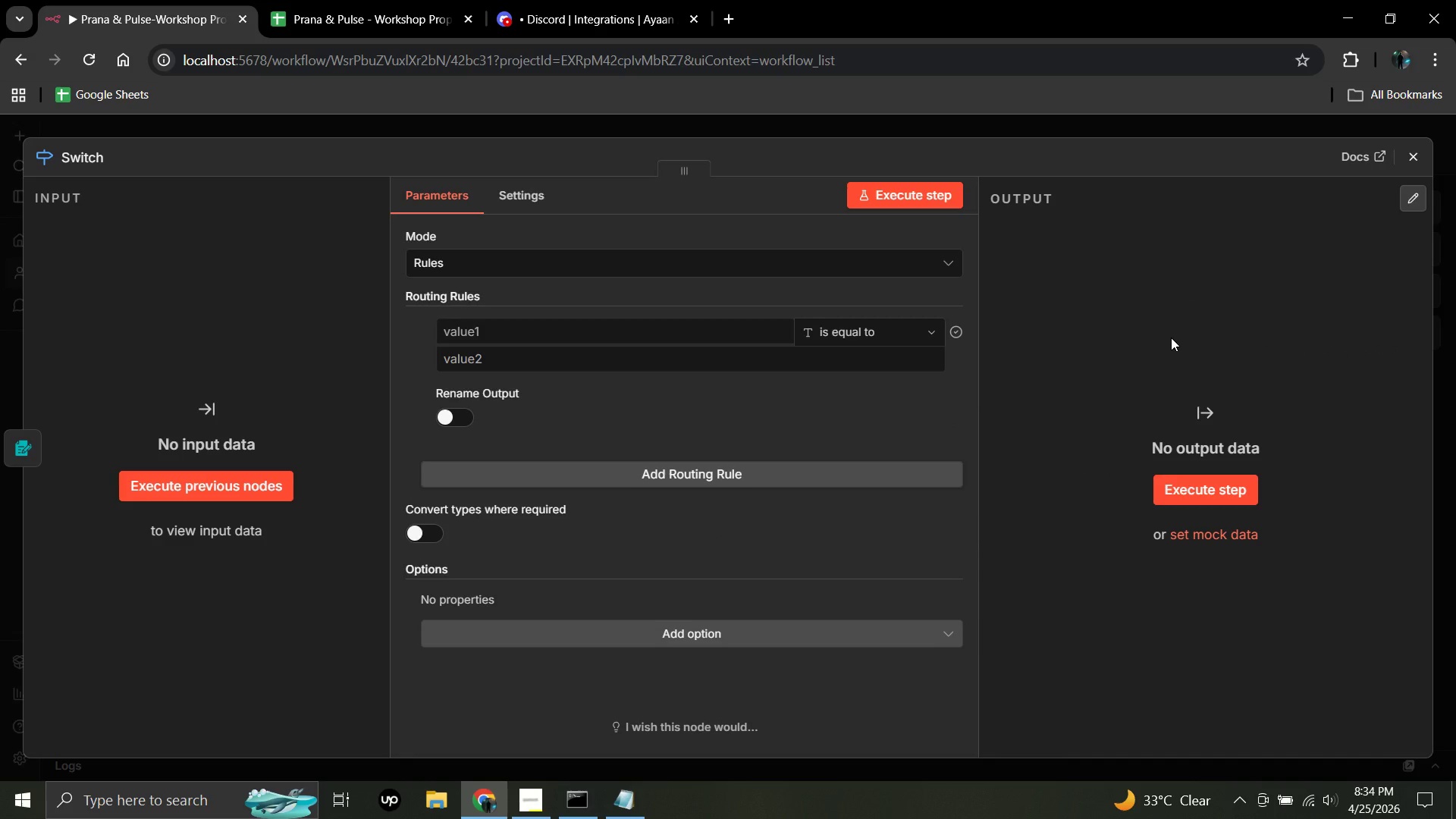 
left_click([469, 331])
 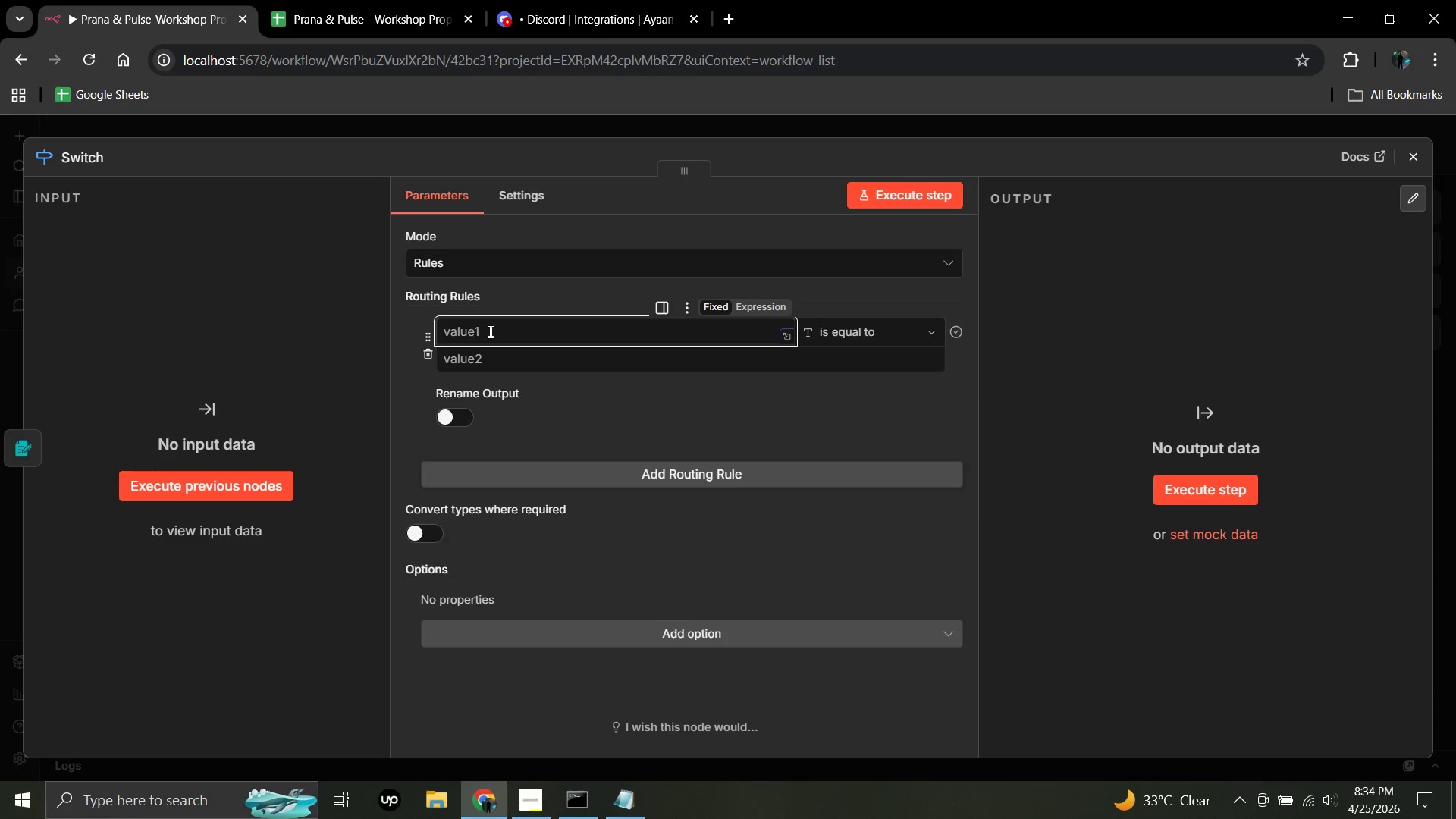 
wait(7.91)
 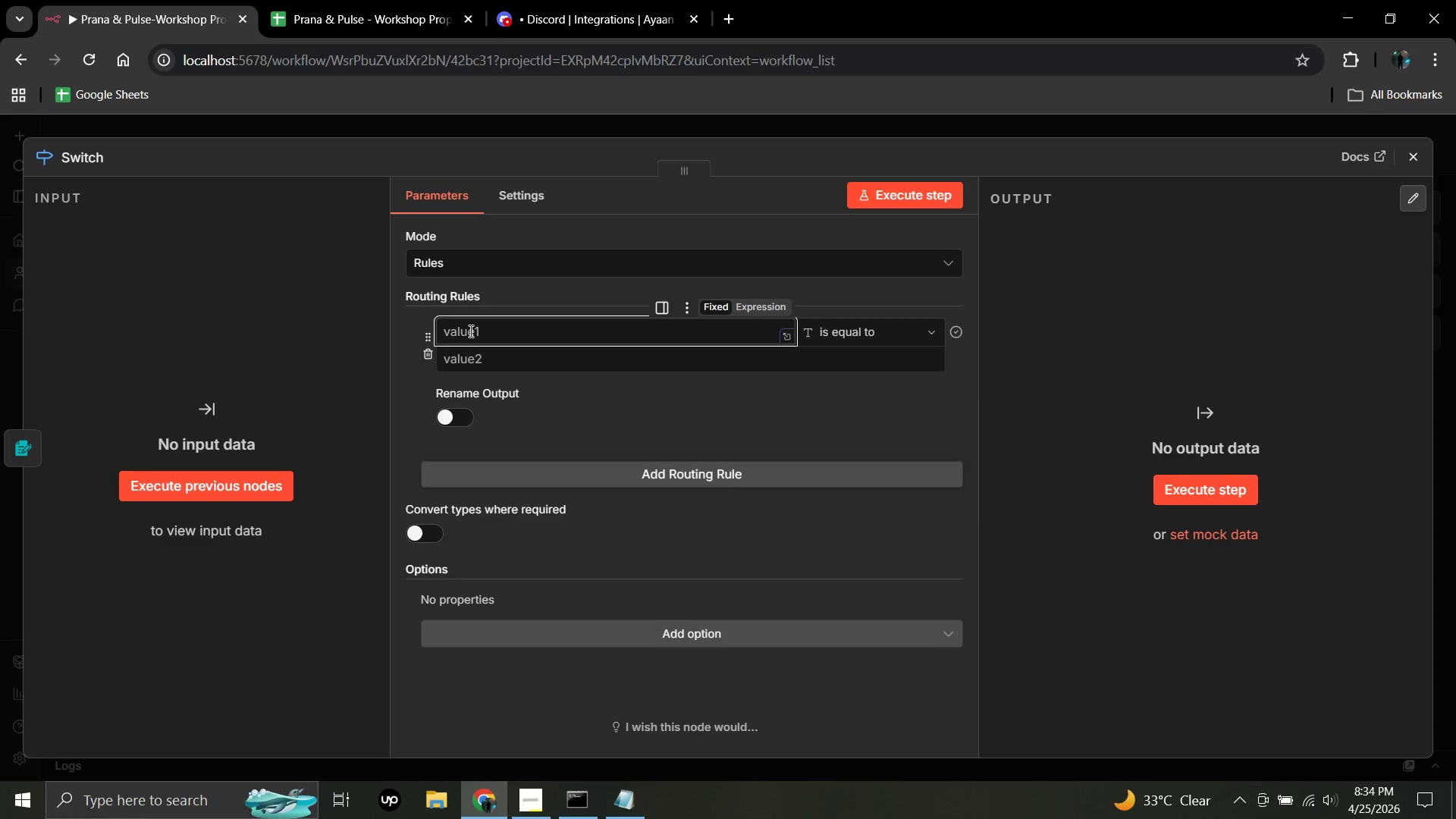 
left_click([752, 306])
 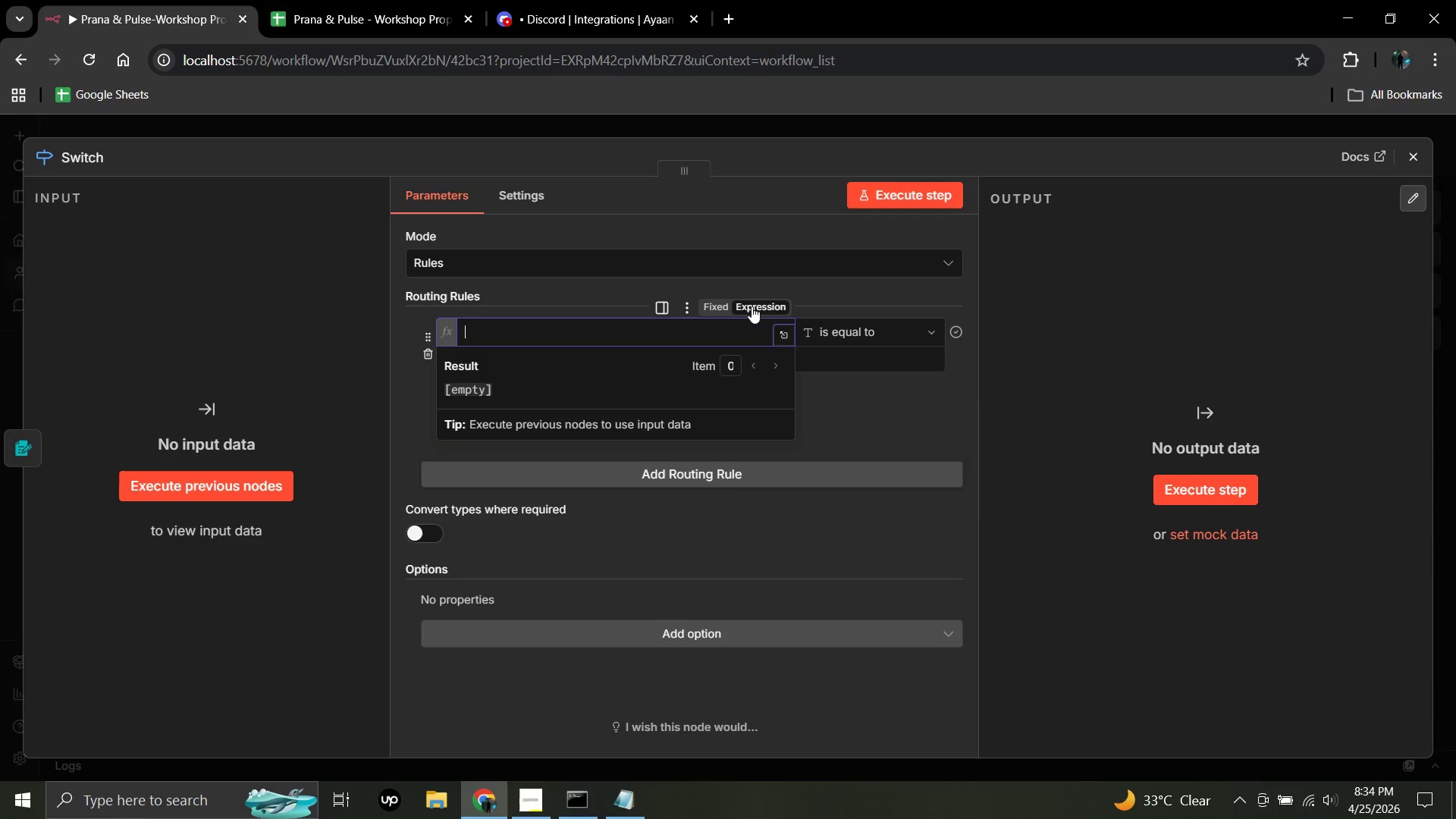 
wait(5.76)
 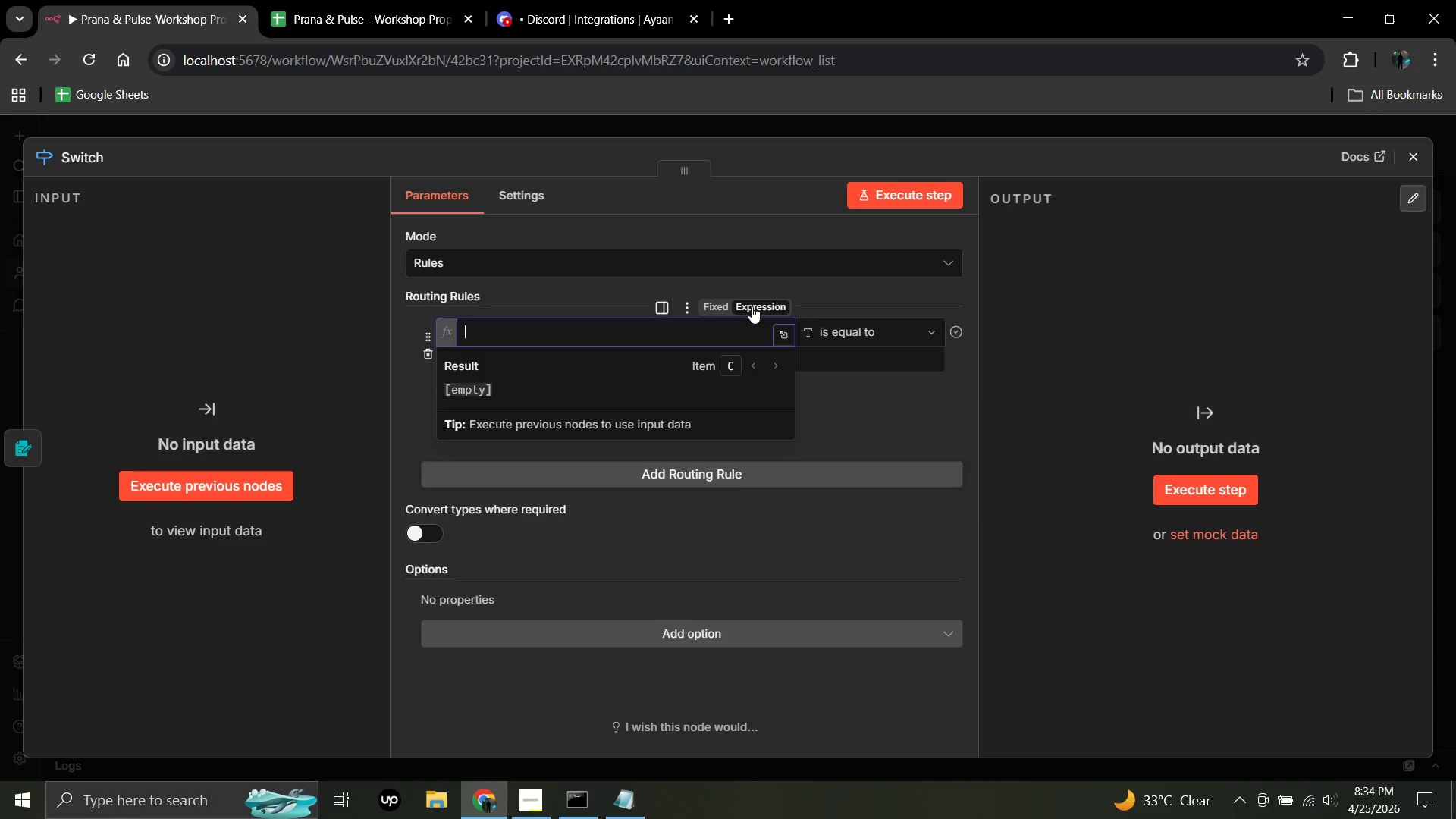 
key(Shift+BracketLeft)
 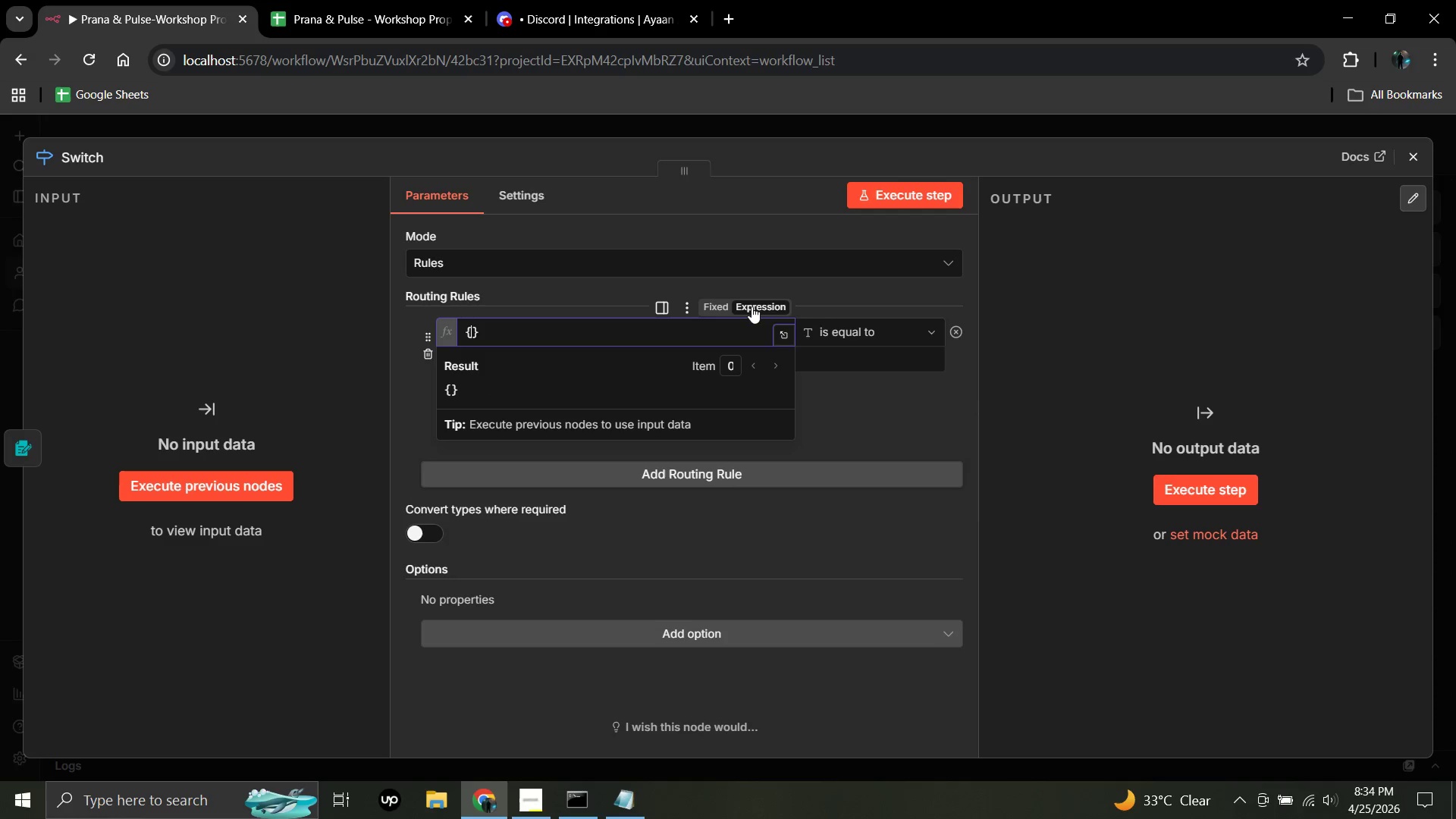 
key(Shift+ShiftRight)
 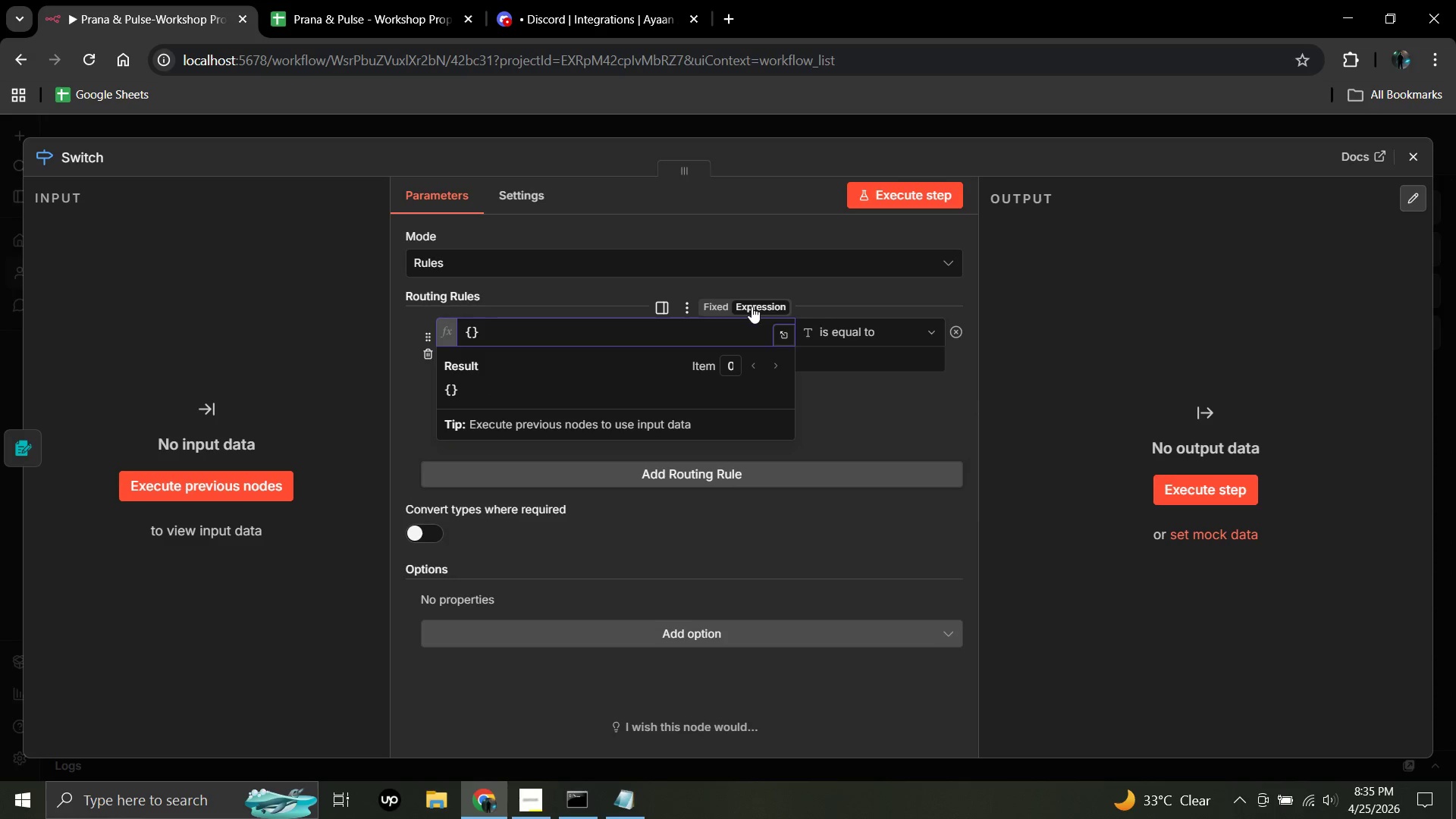 
key(Shift+BracketLeft)
 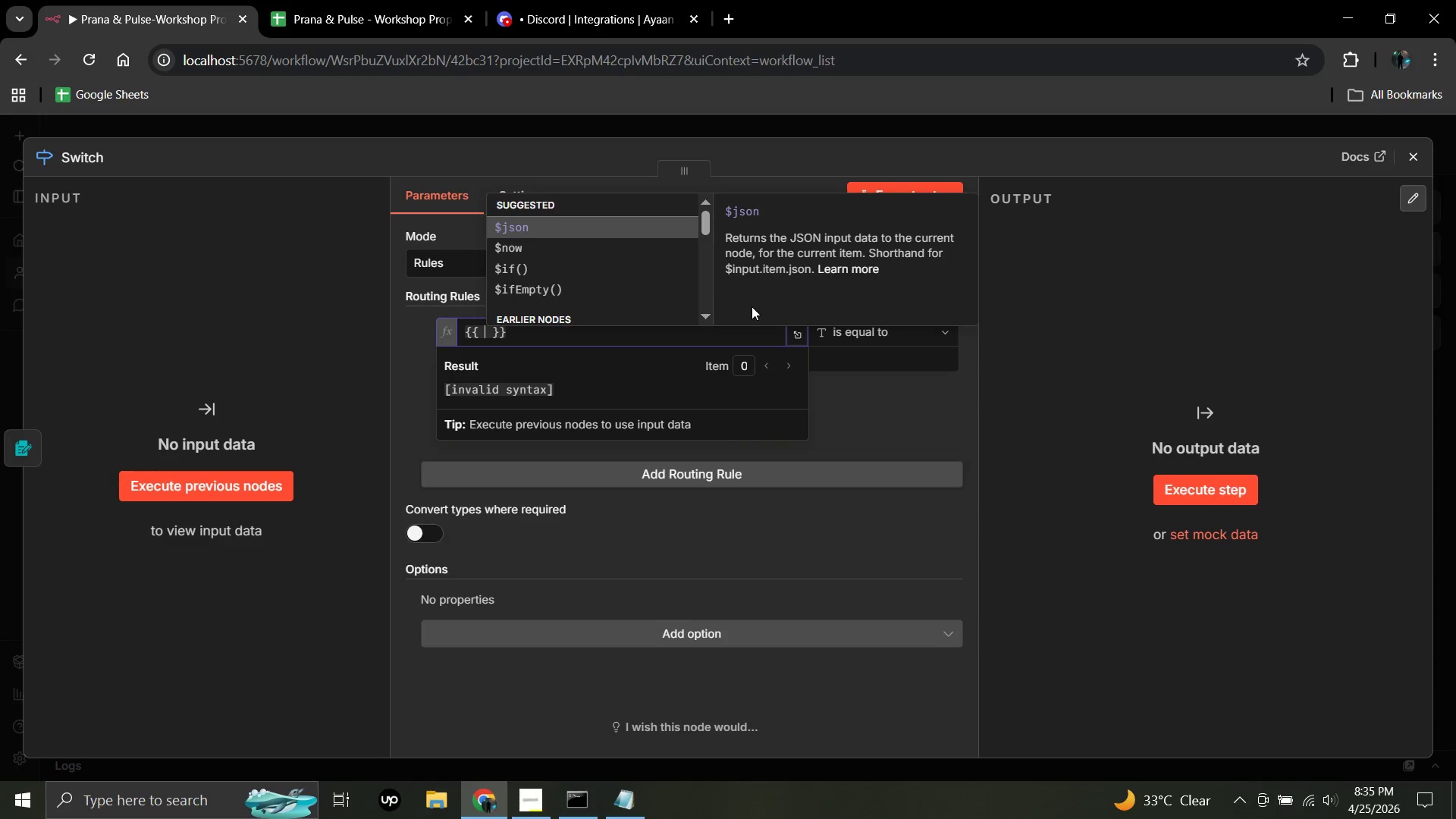 
type($json[')
 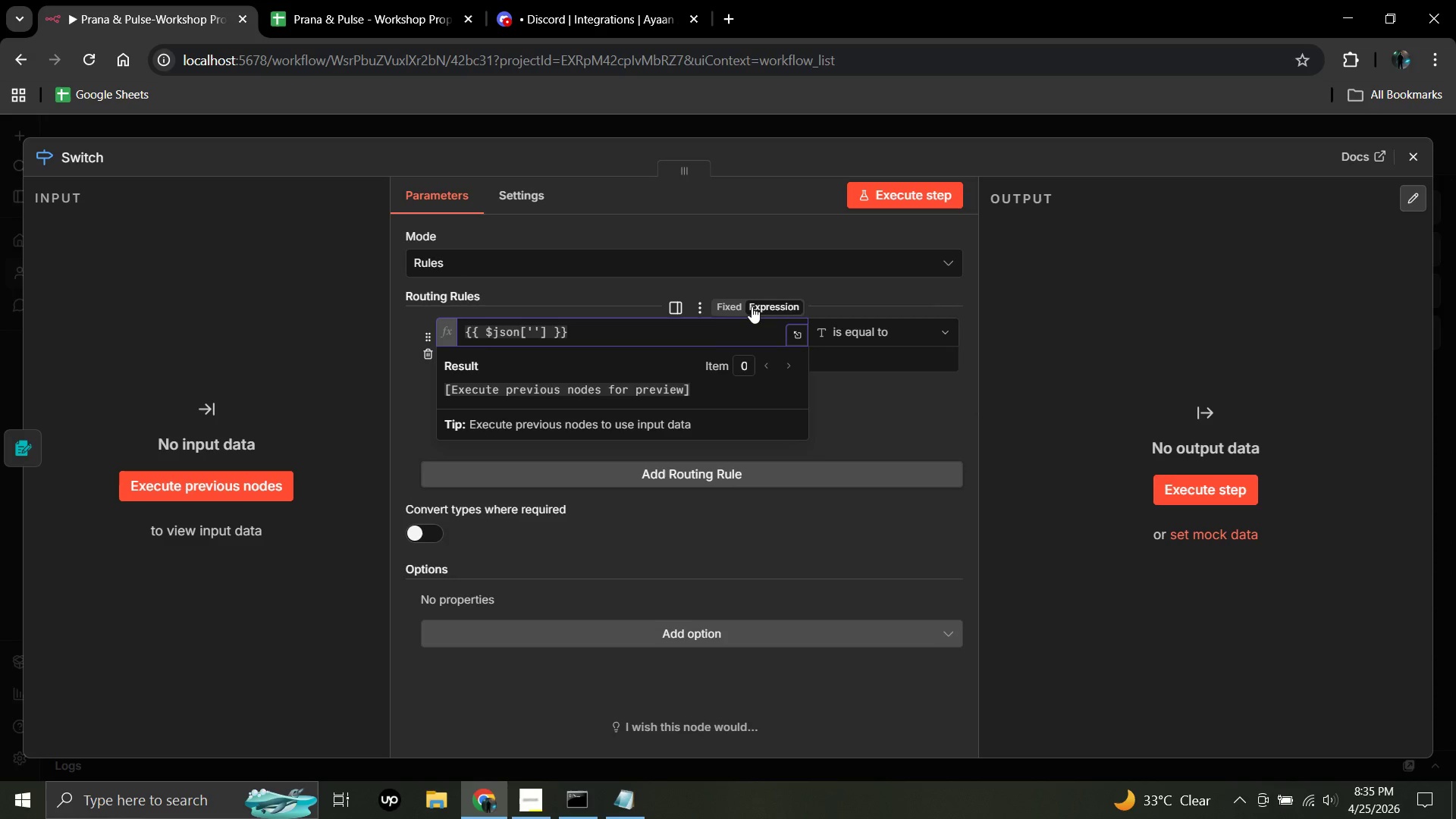 
type(Workshop Category)
 